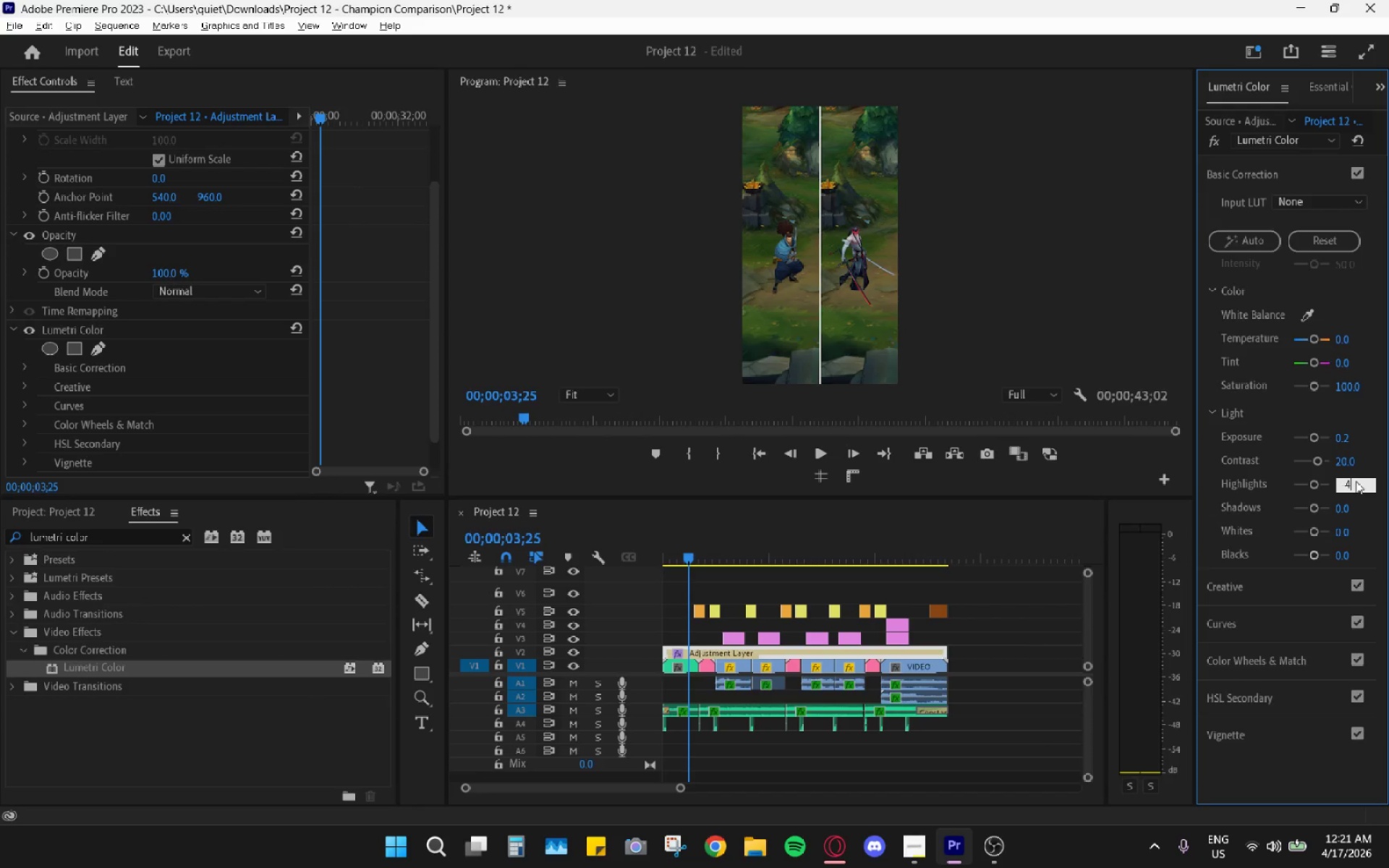 
key(NumpadDecimal)
 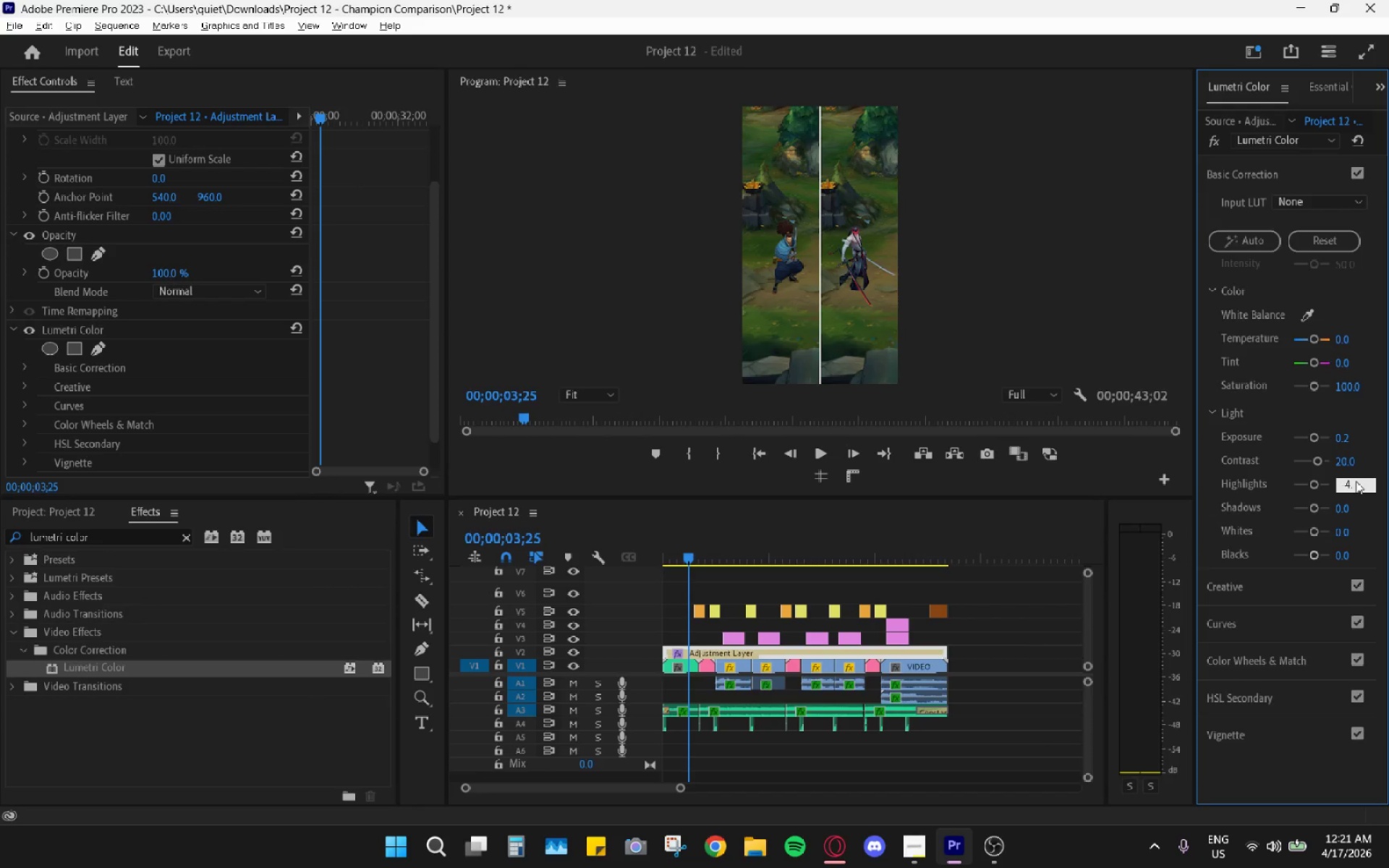 
key(Backspace)
 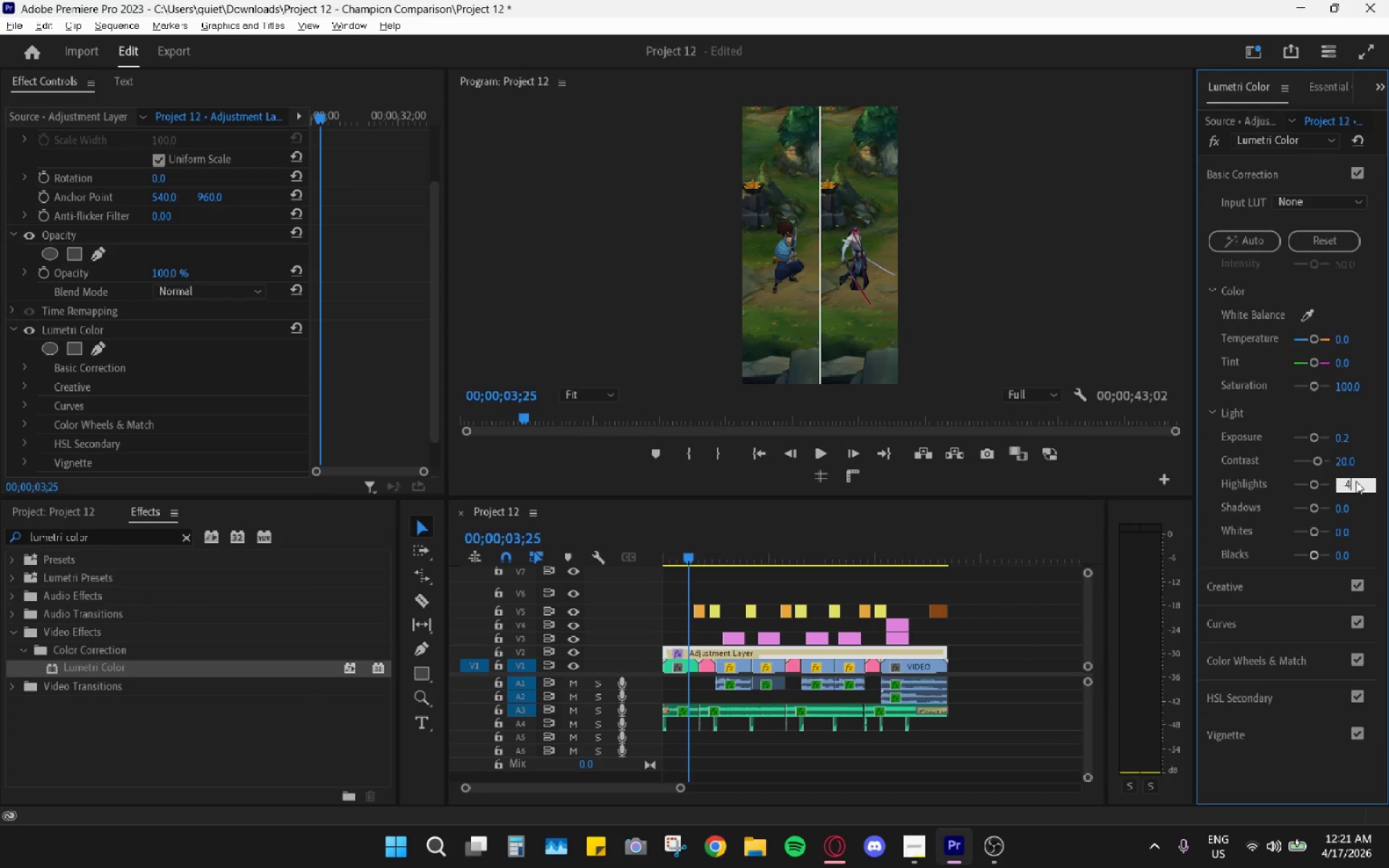 
key(Numpad0)
 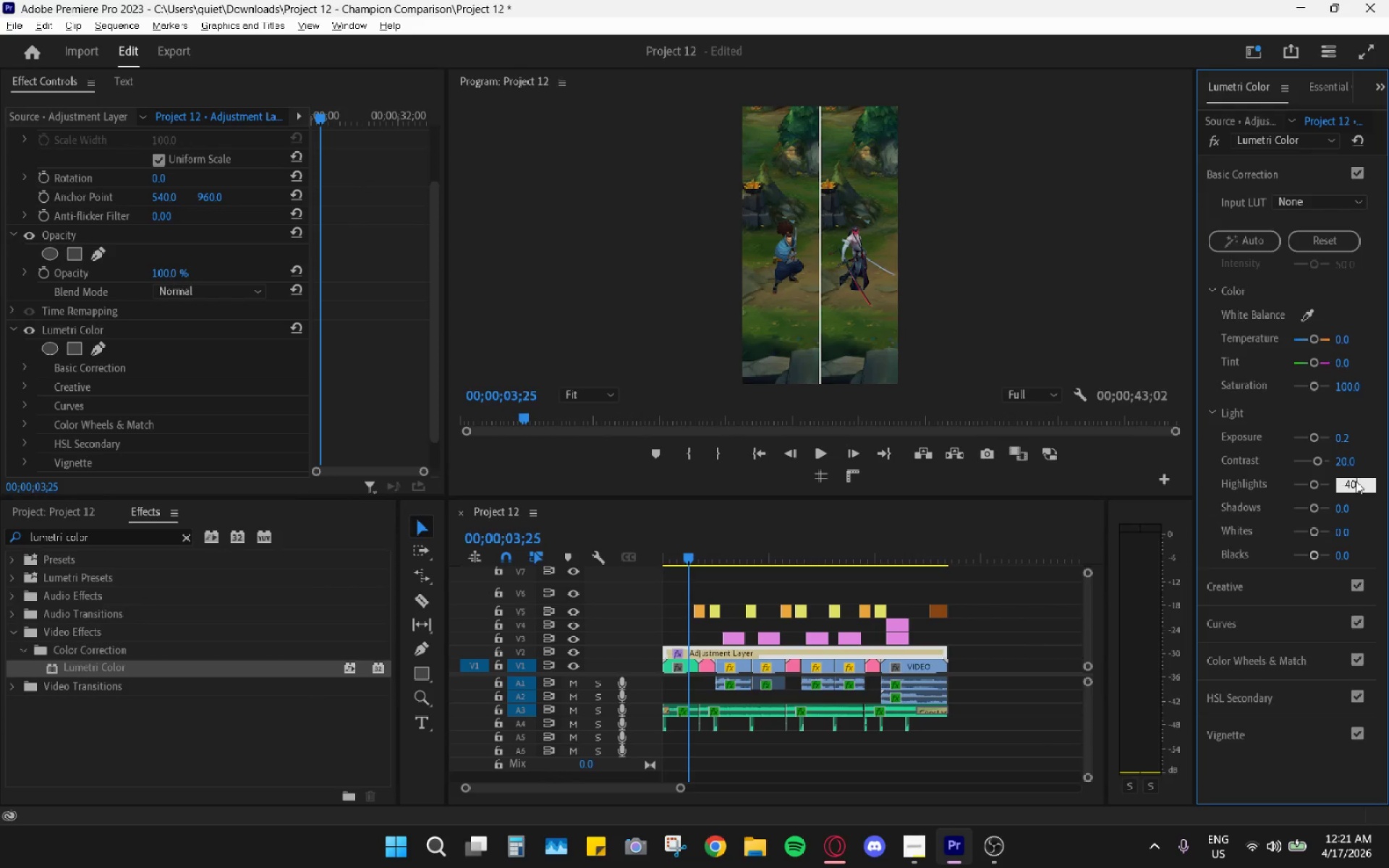 
key(Enter)
 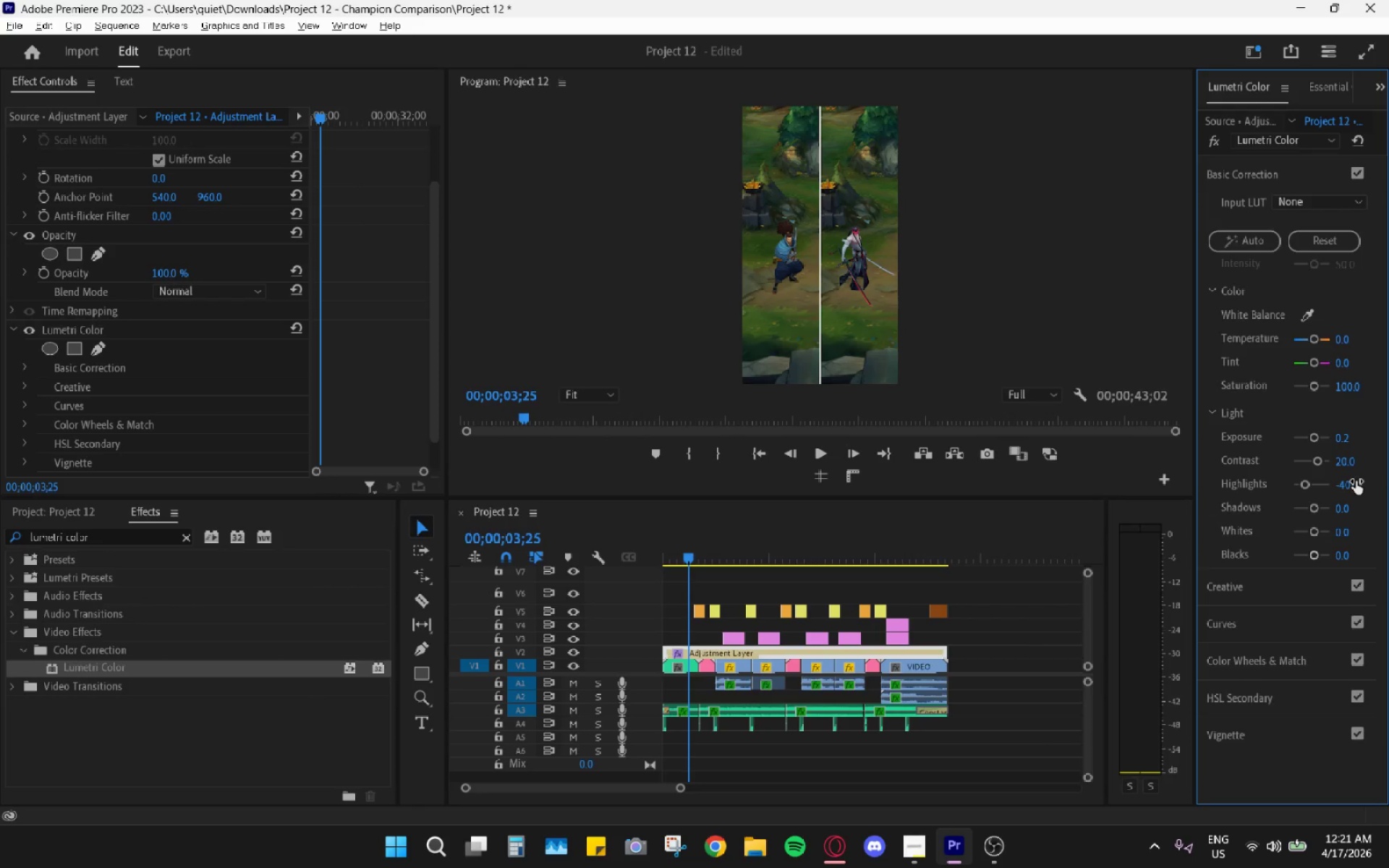 
key(Alt+AltLeft)
 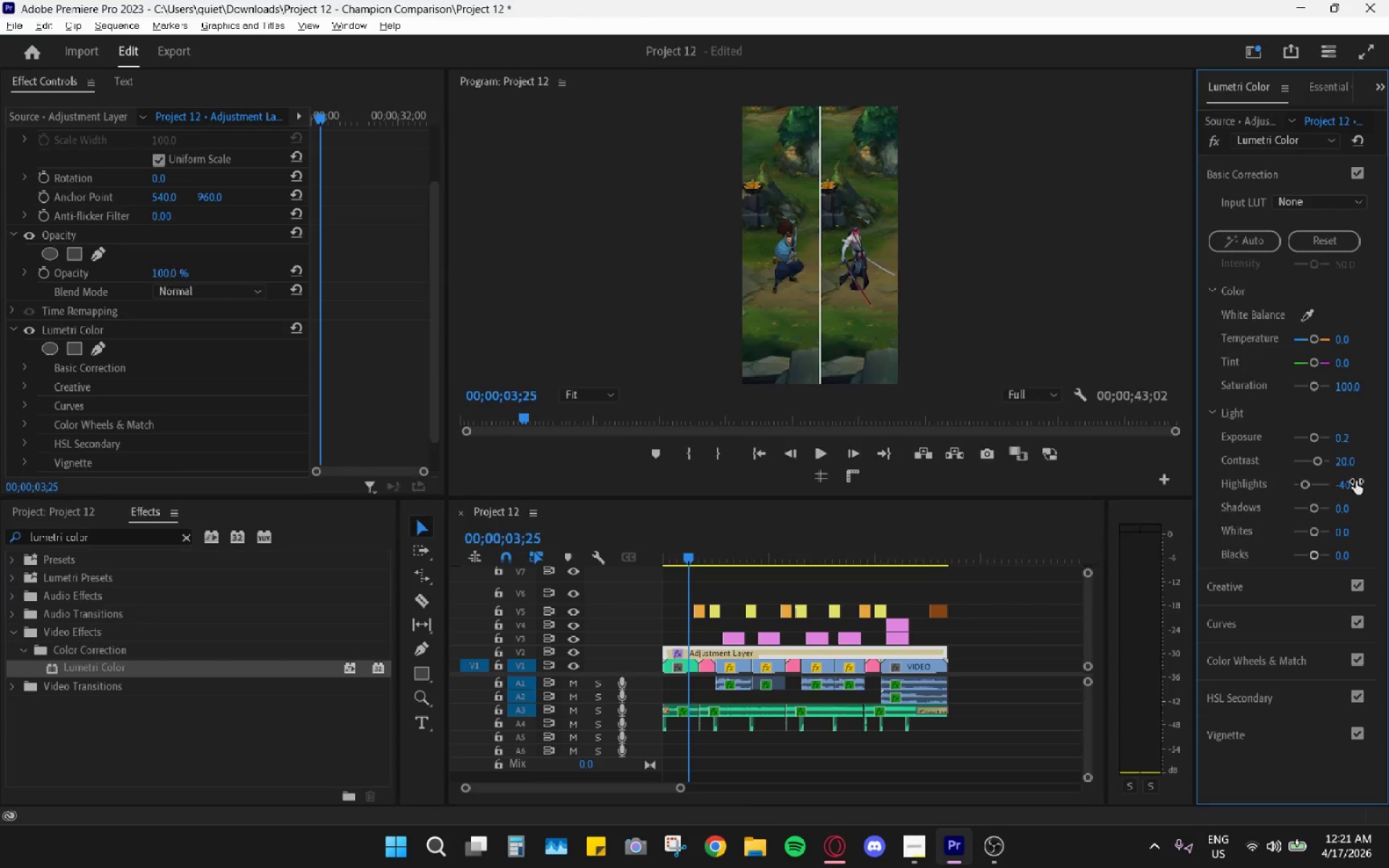 
key(Alt+Tab)
 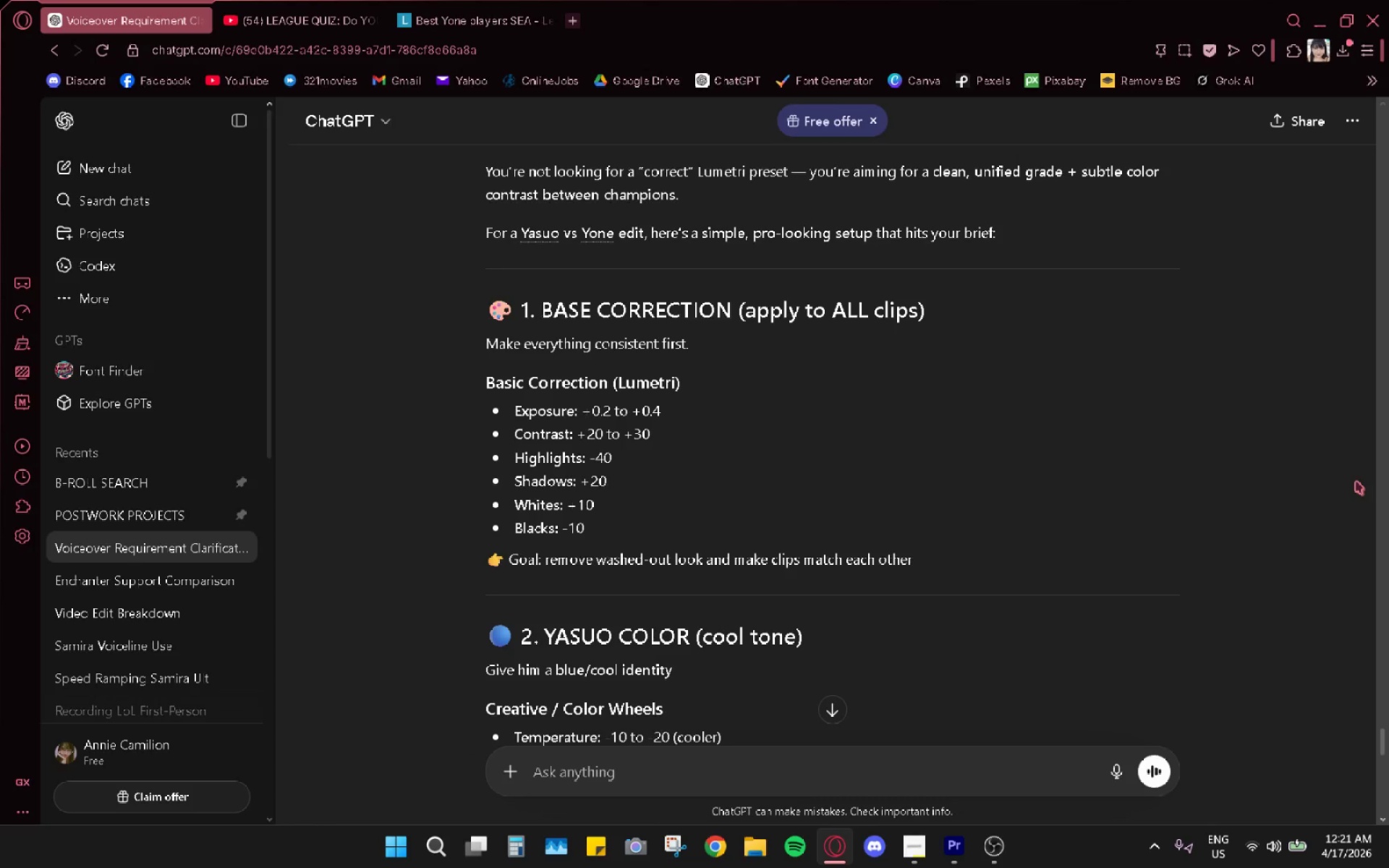 
key(Alt+AltLeft)
 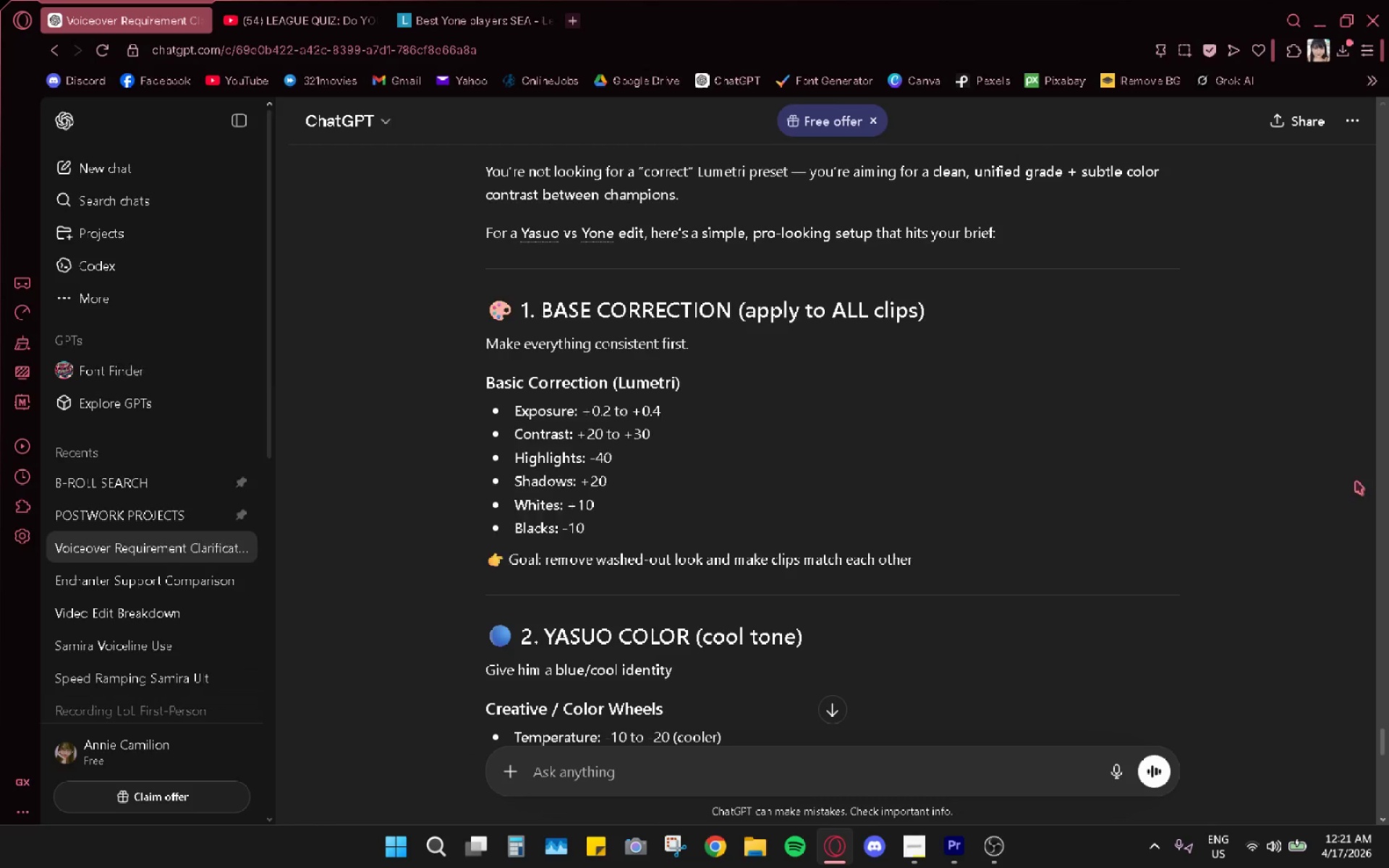 
key(Alt+Tab)
 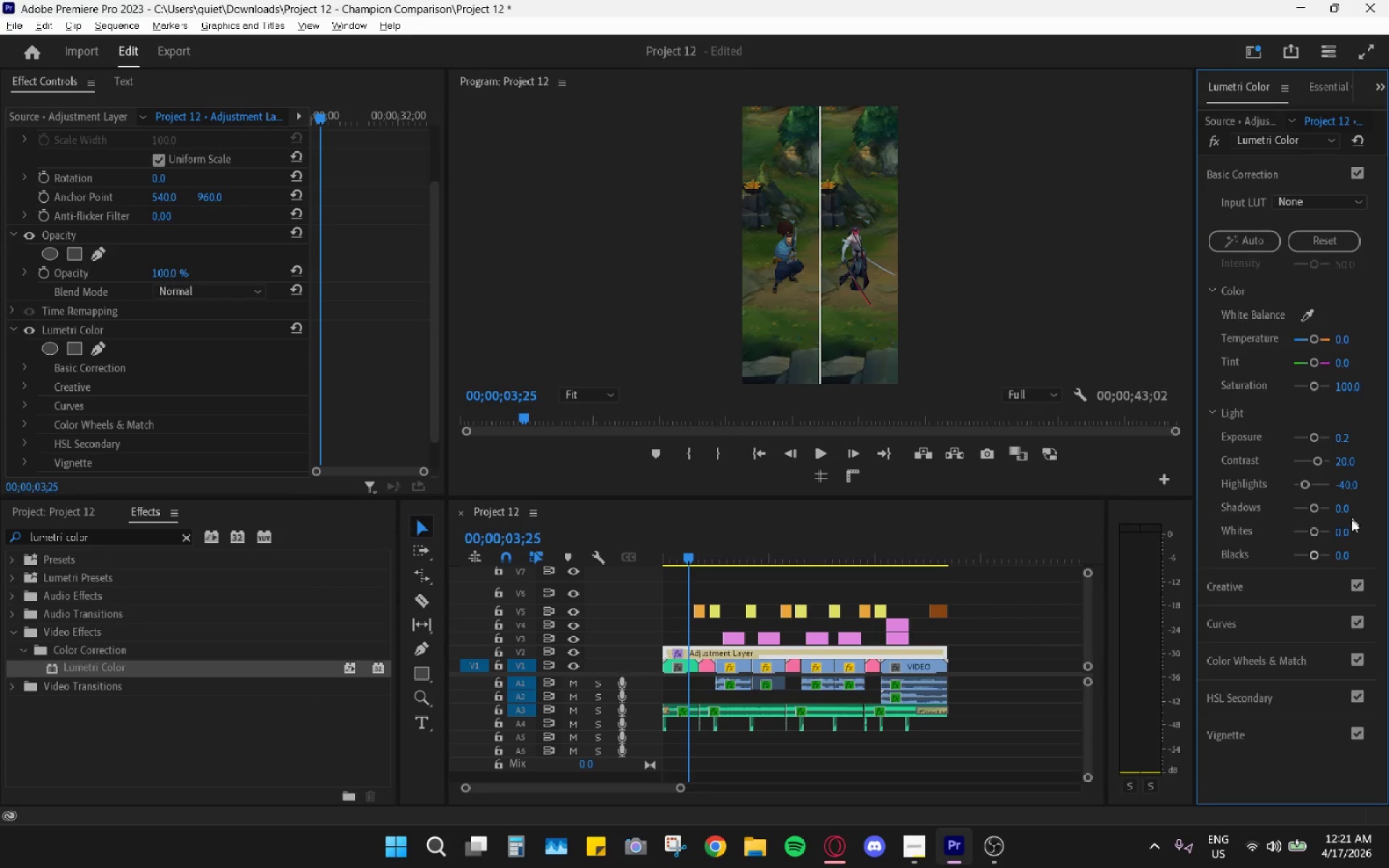 
left_click([1350, 509])
 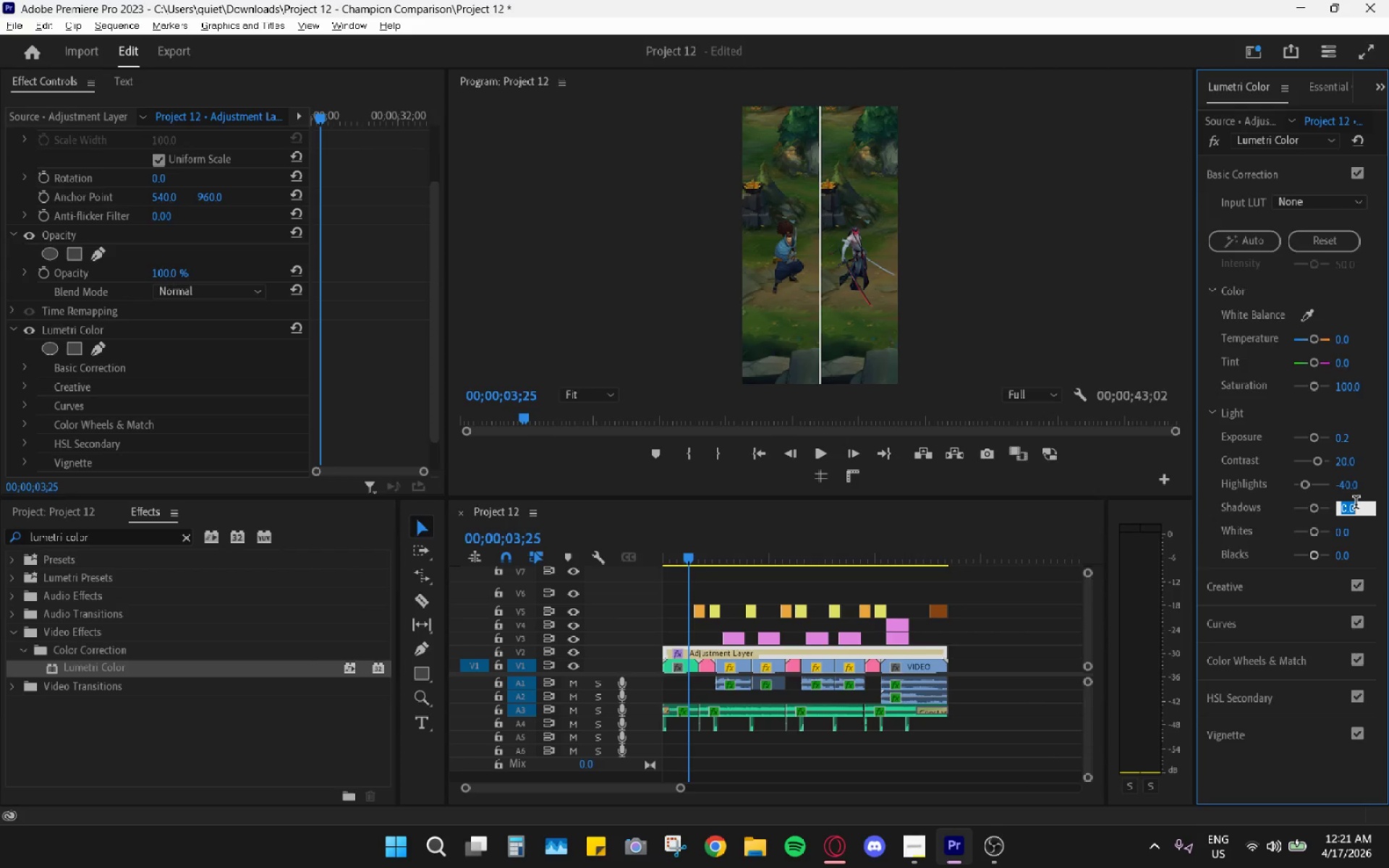 
key(Numpad2)
 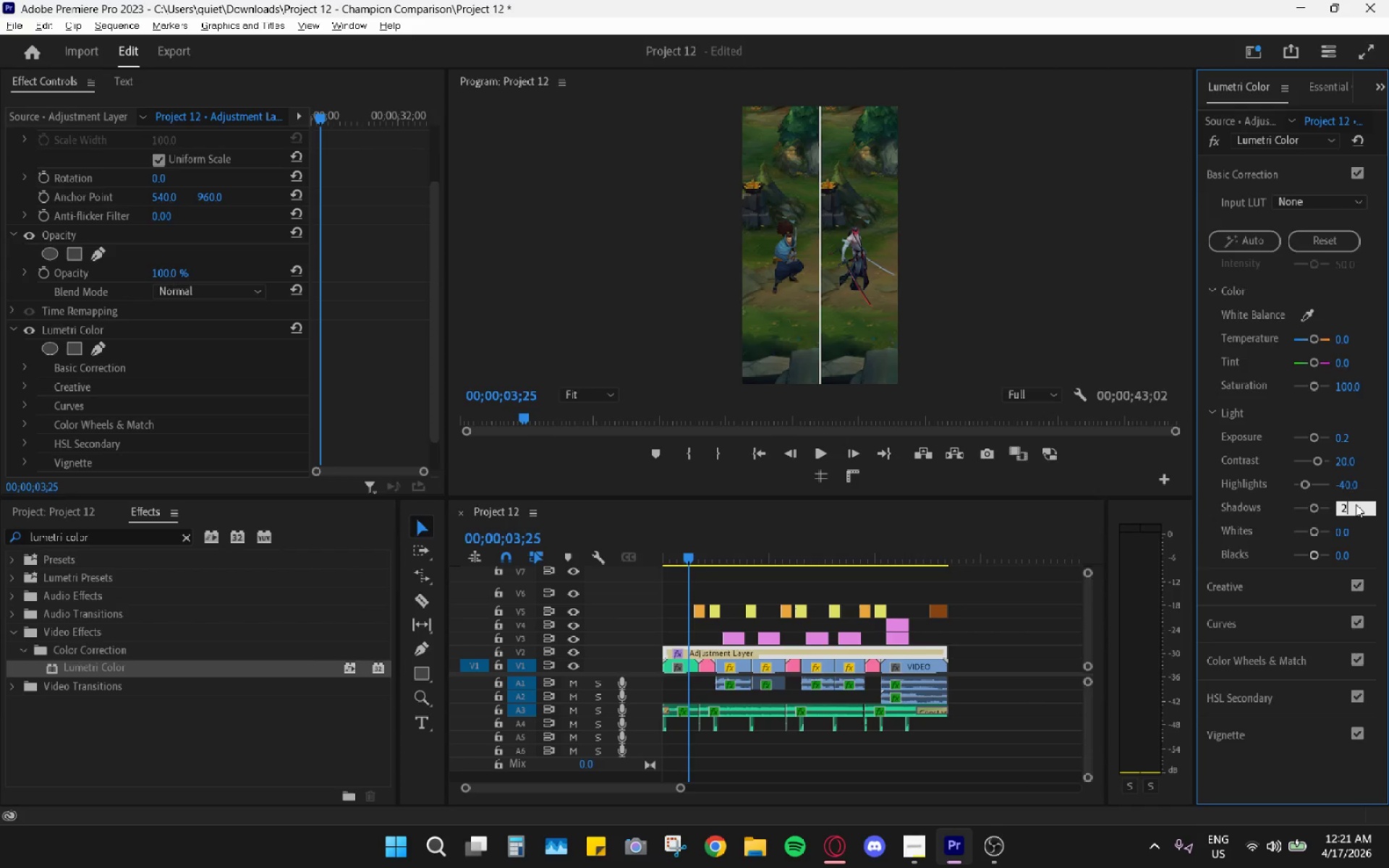 
key(Numpad0)
 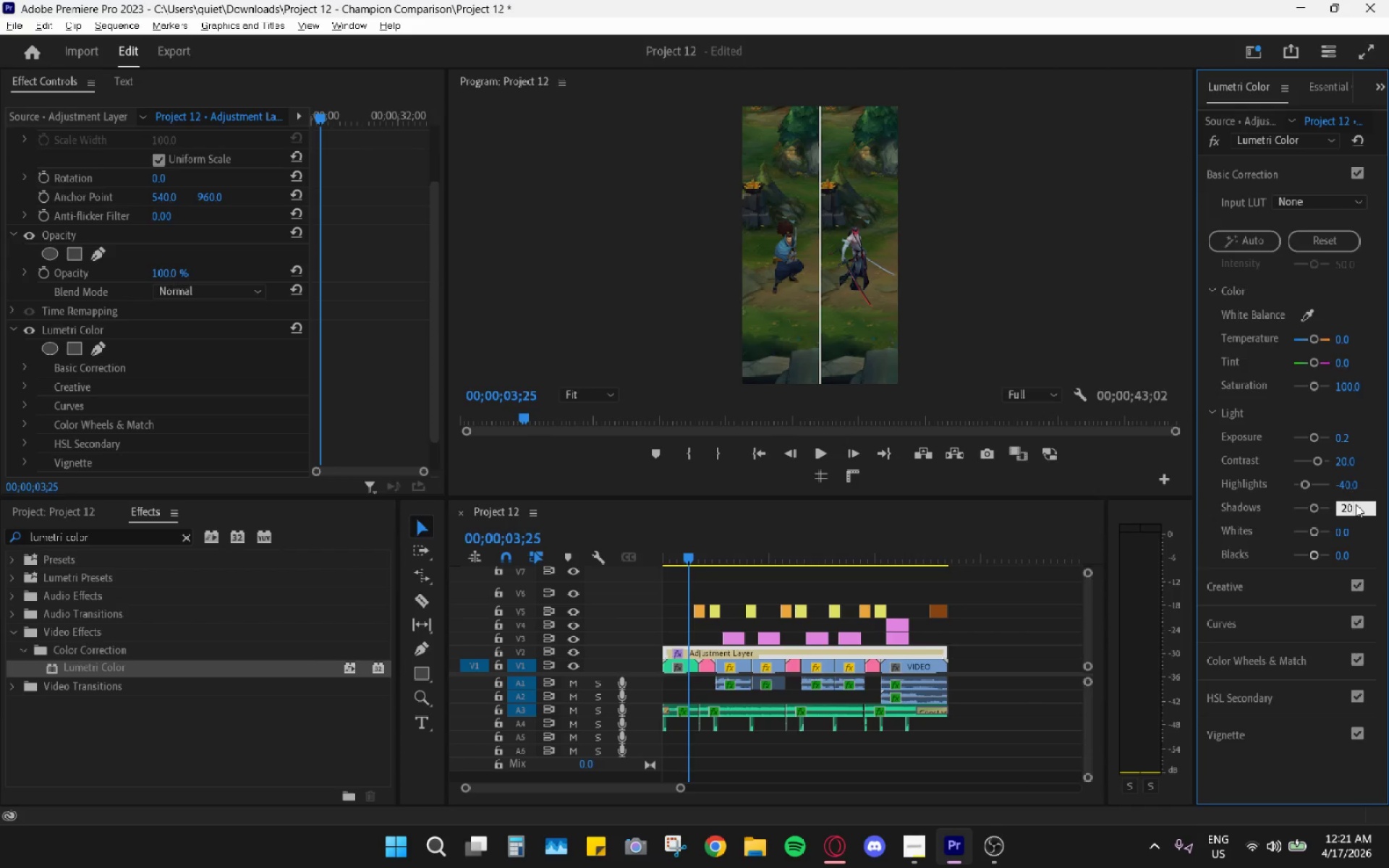 
key(Enter)
 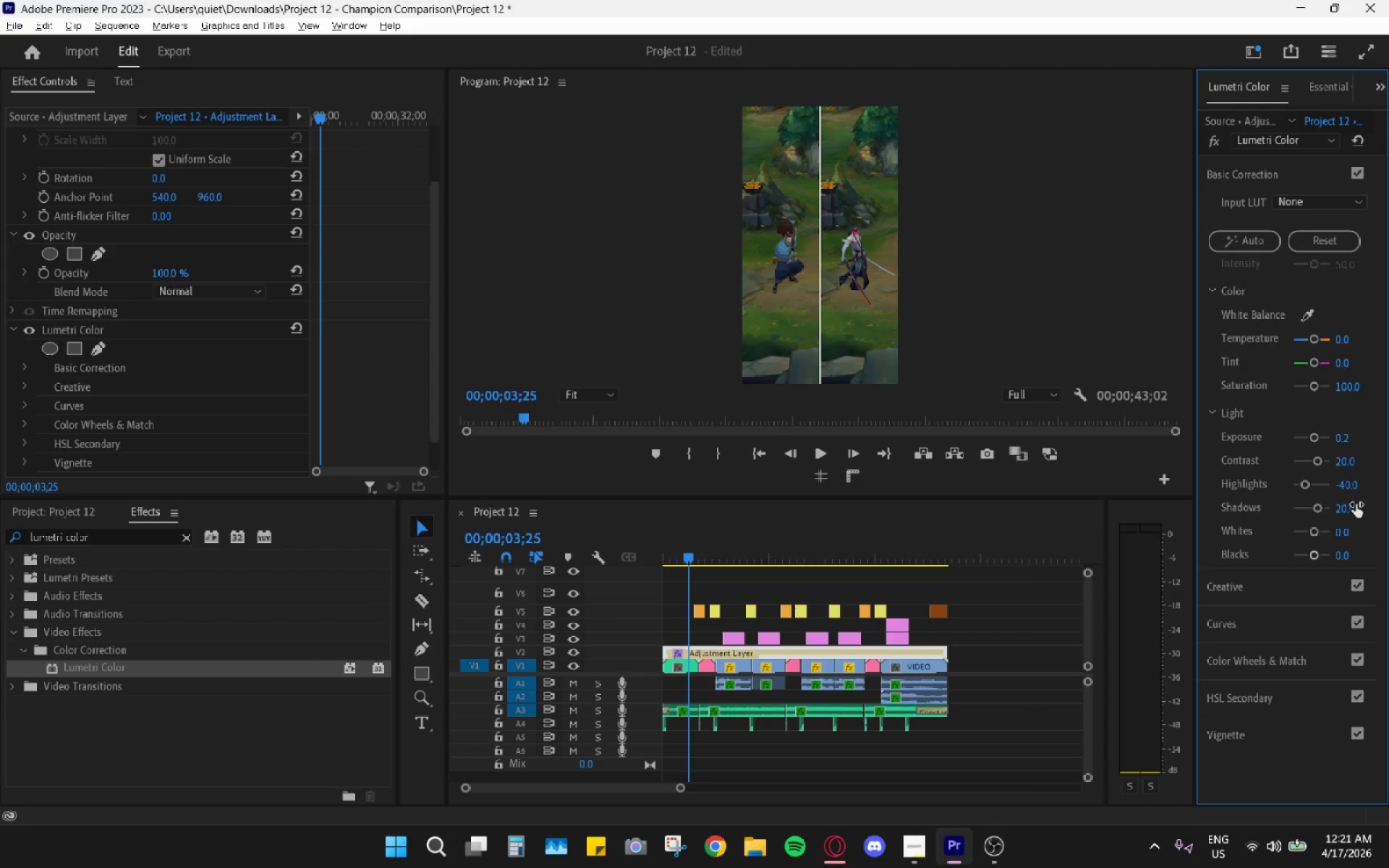 
key(Alt+AltLeft)
 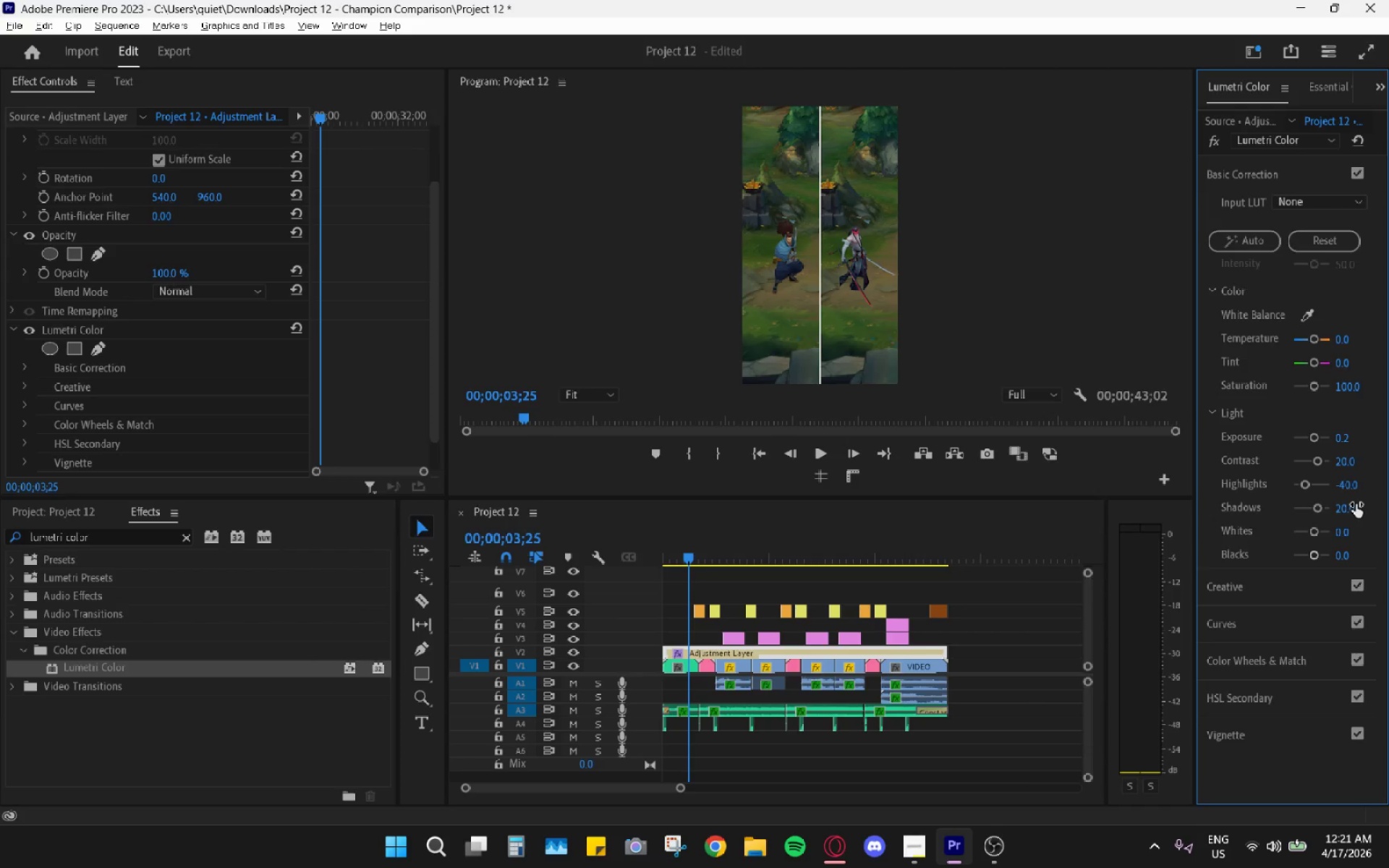 
key(Alt+Tab)
 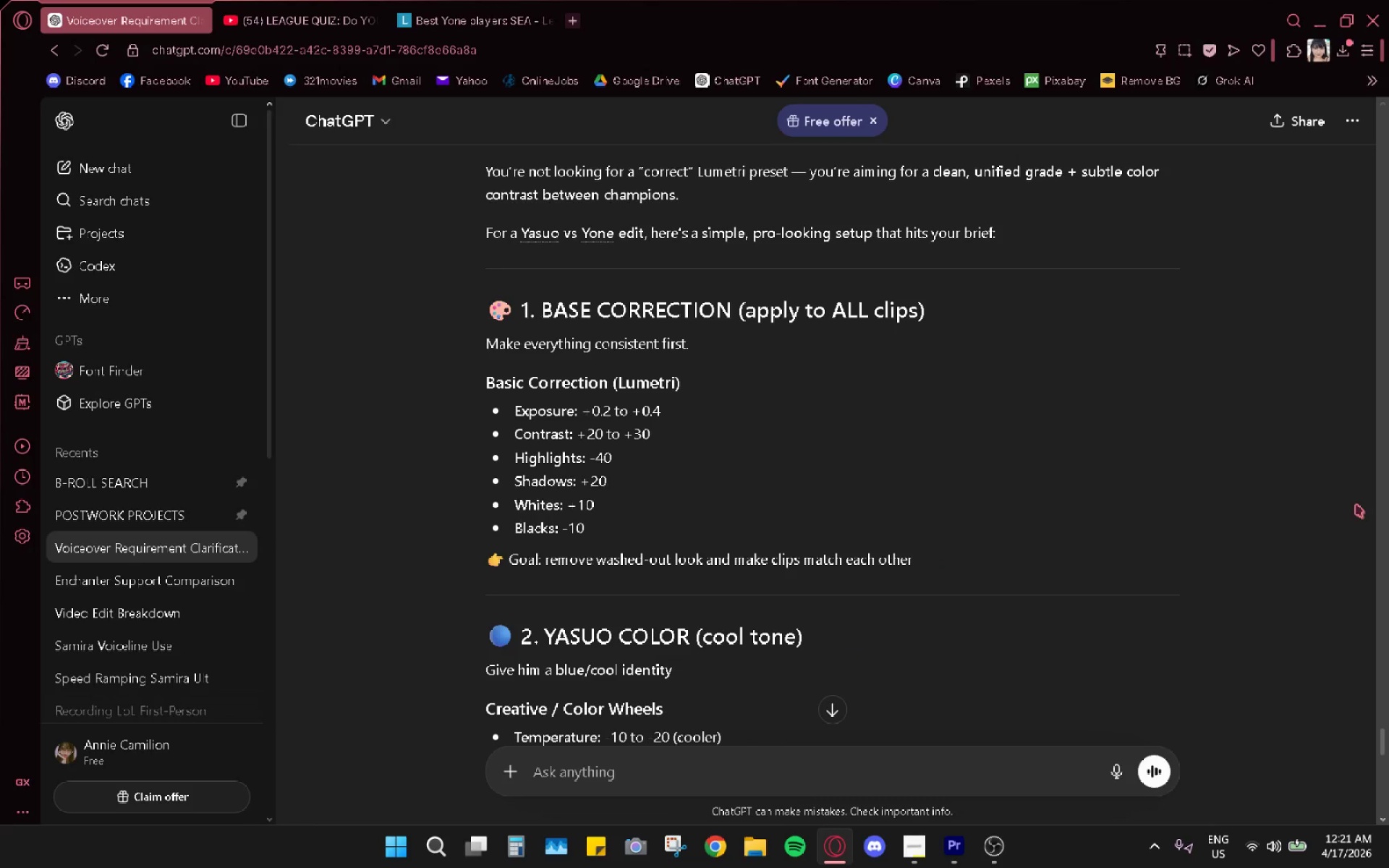 
key(Alt+AltLeft)
 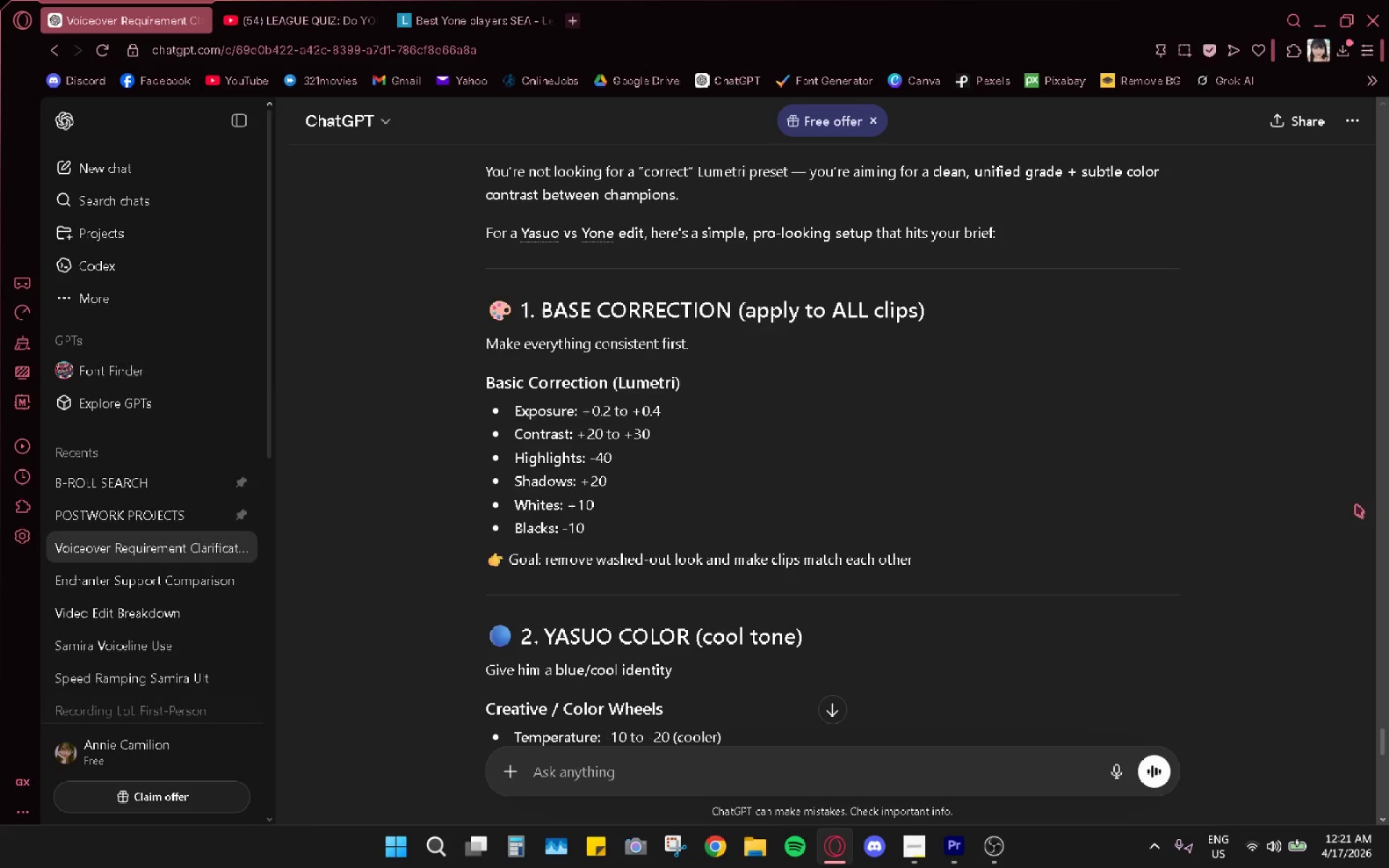 
key(Alt+Tab)
 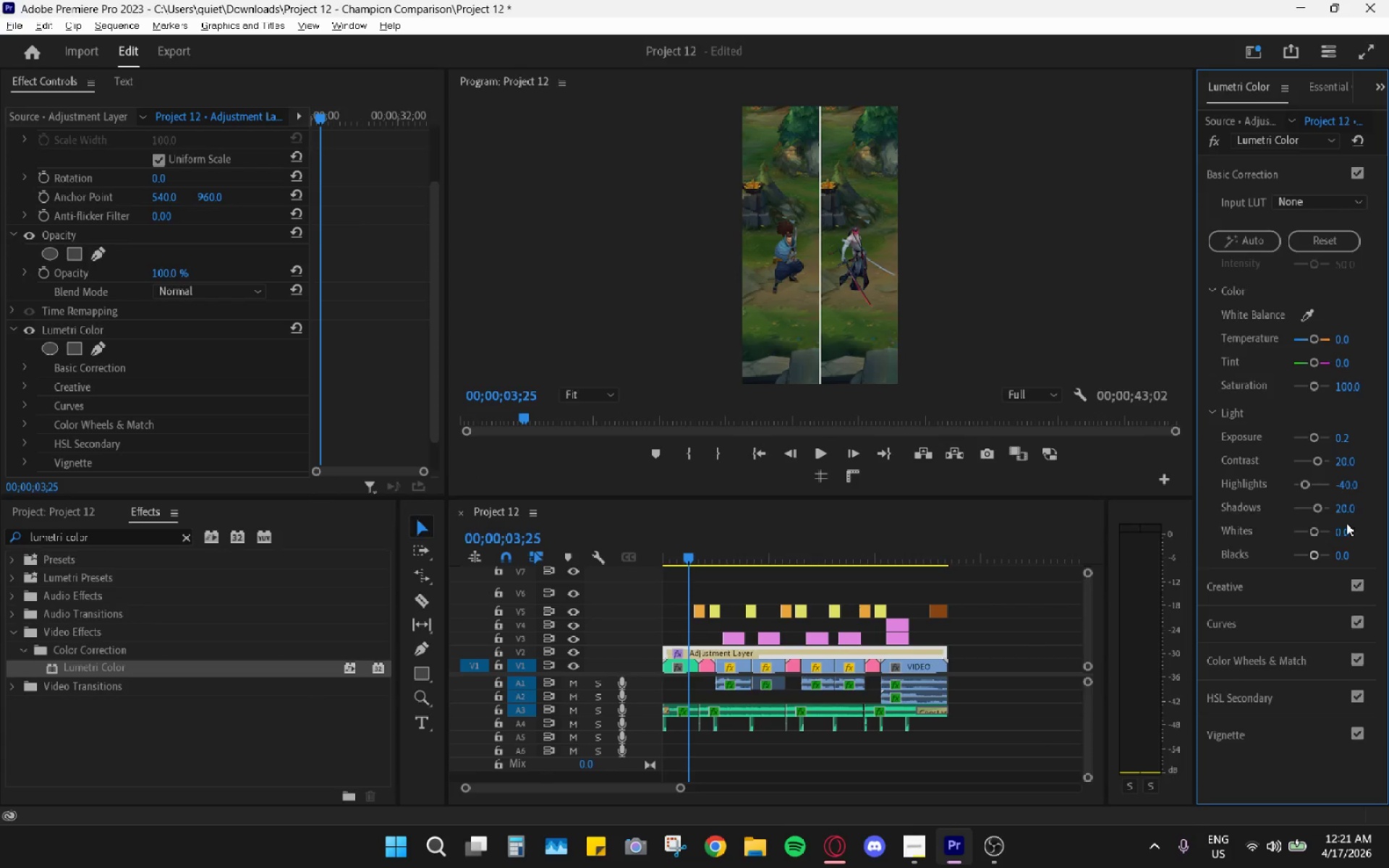 
left_click([1341, 526])
 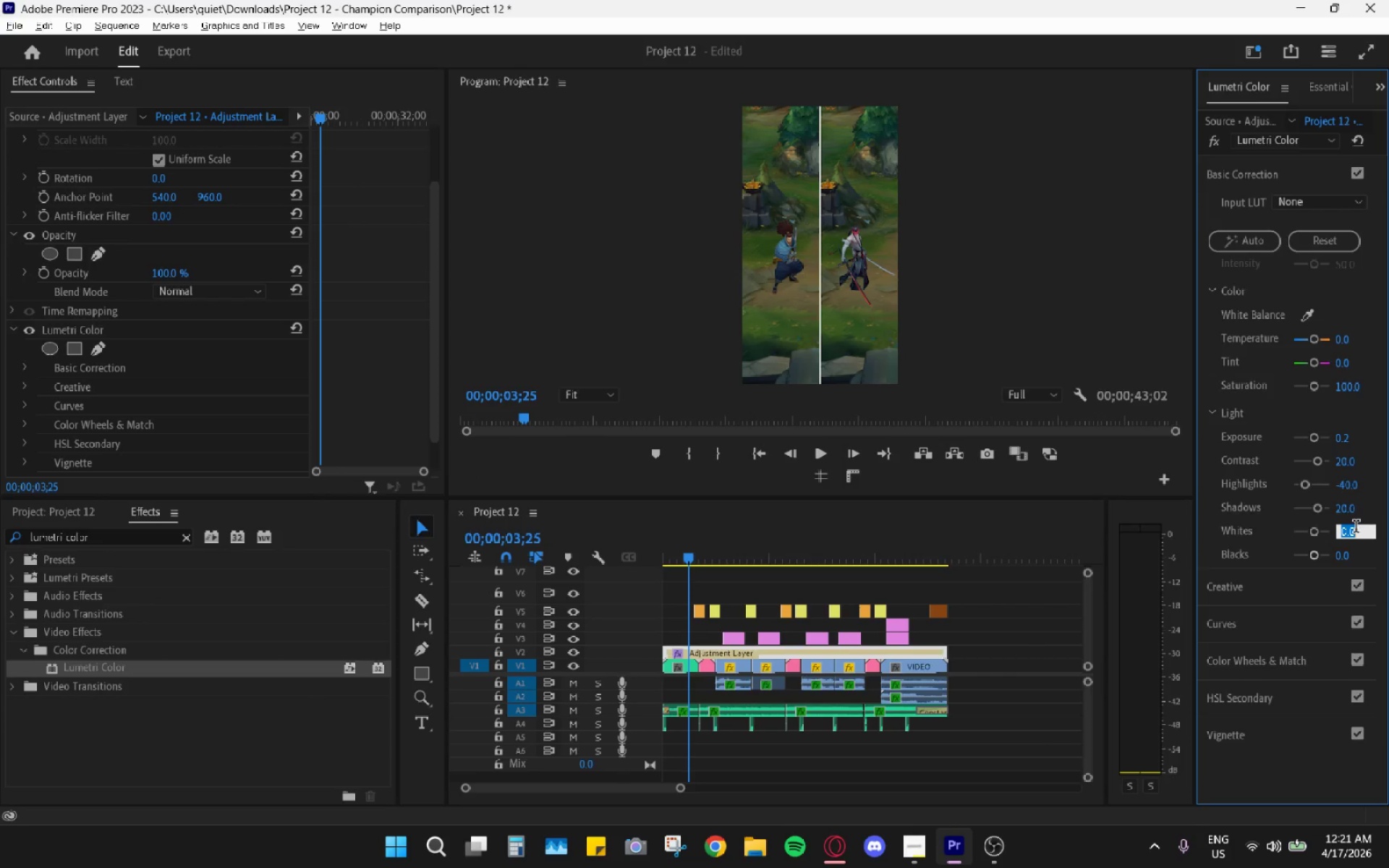 
key(Numpad1)
 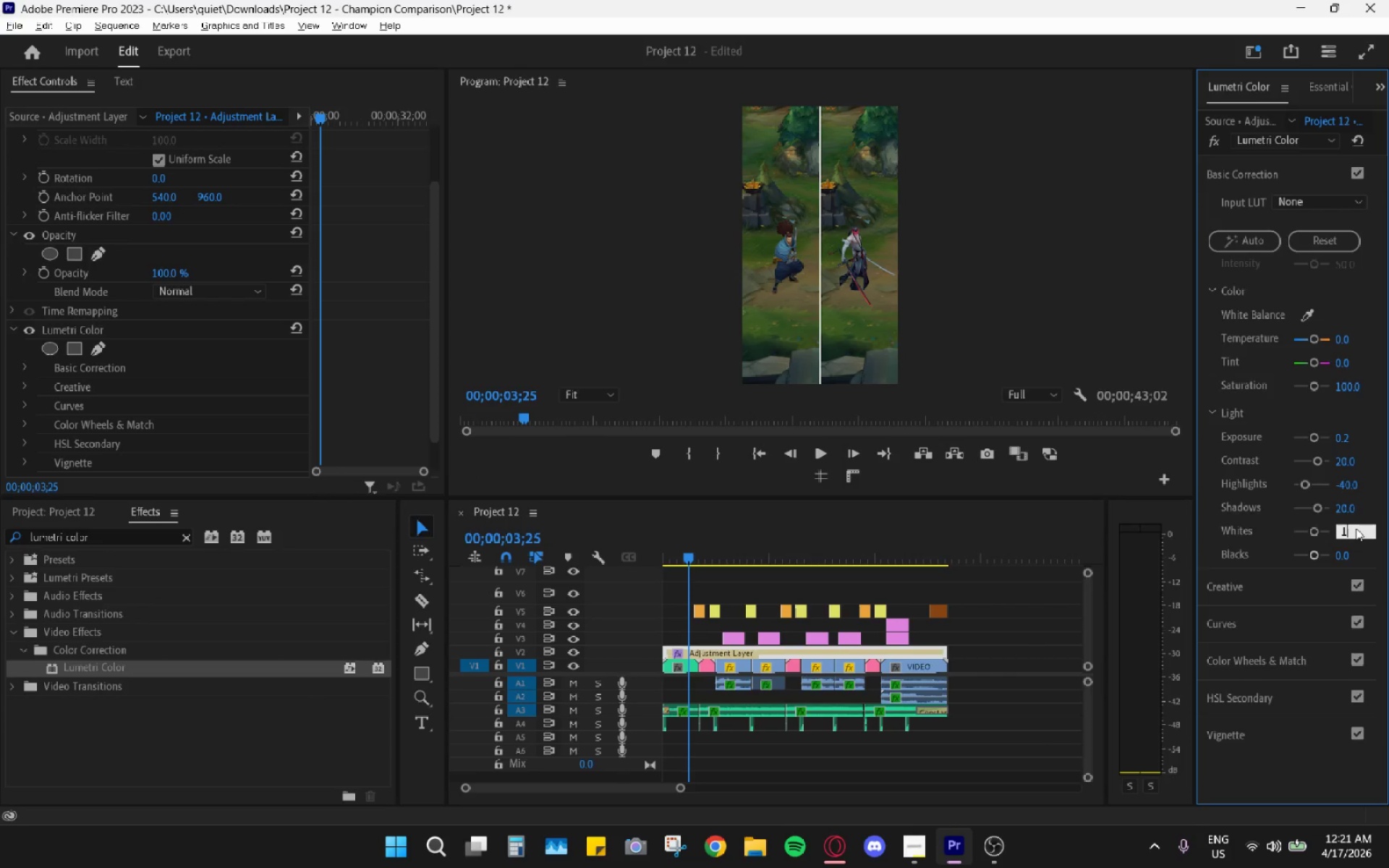 
key(Numpad0)
 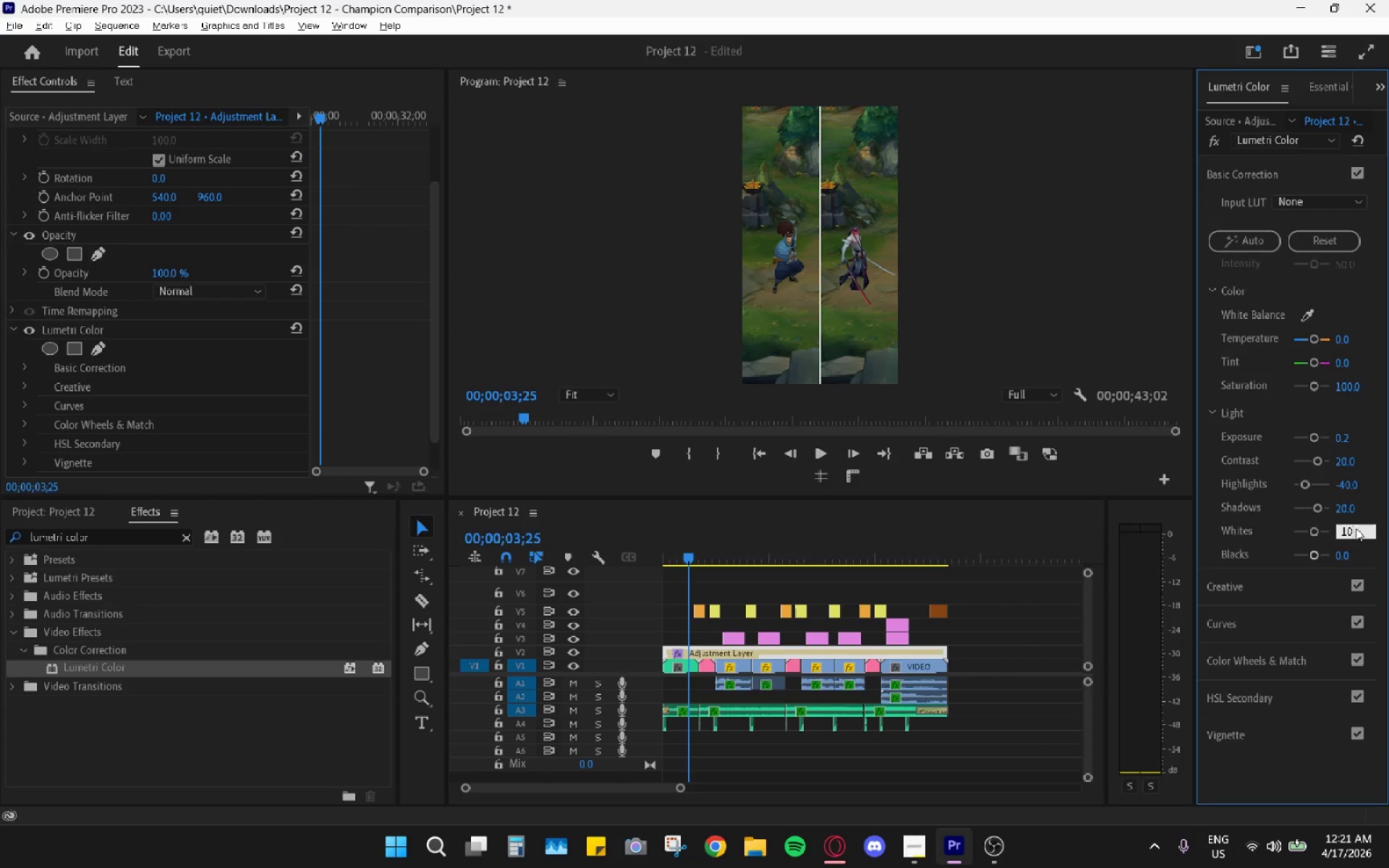 
key(Enter)
 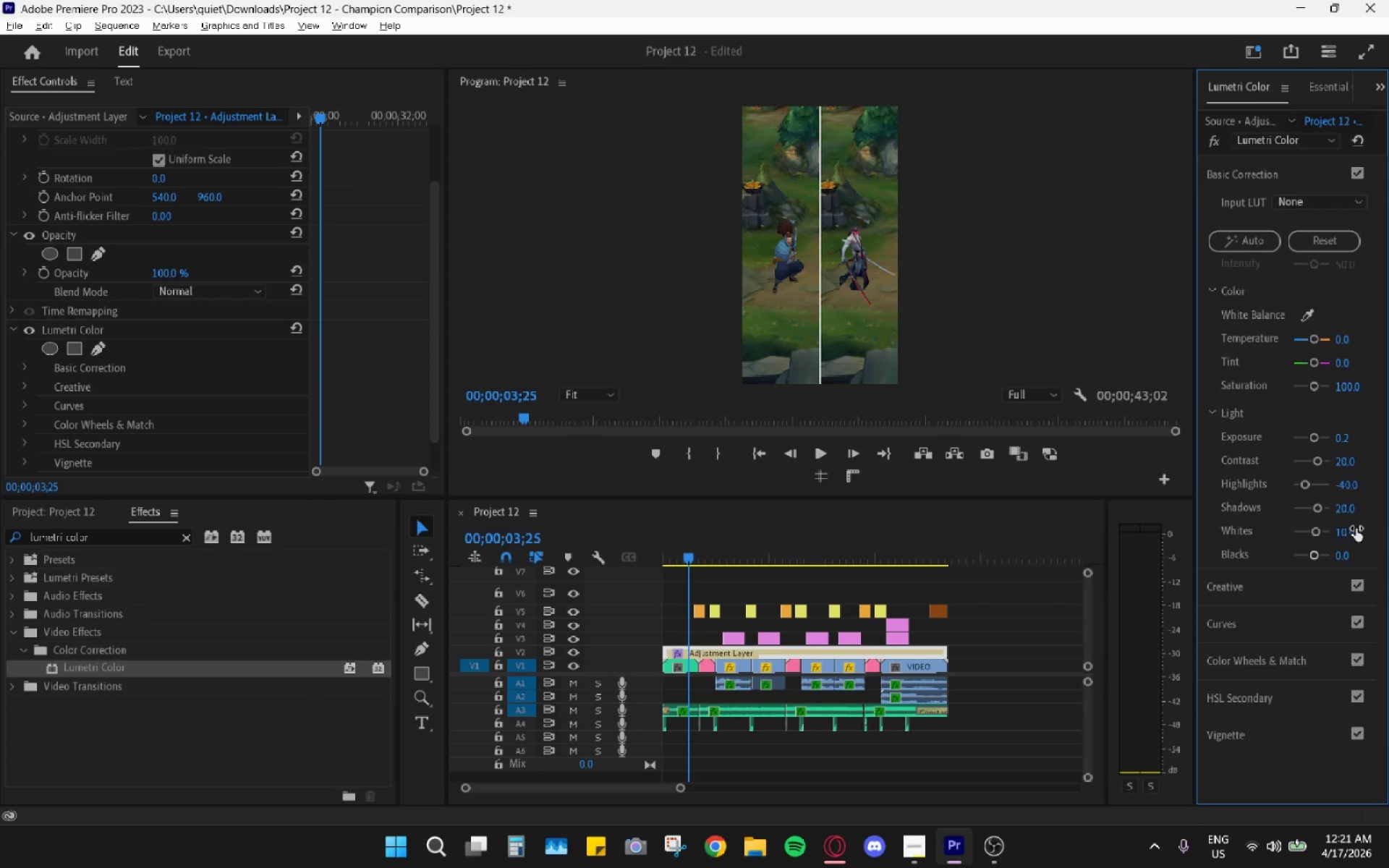 
key(Alt+AltLeft)
 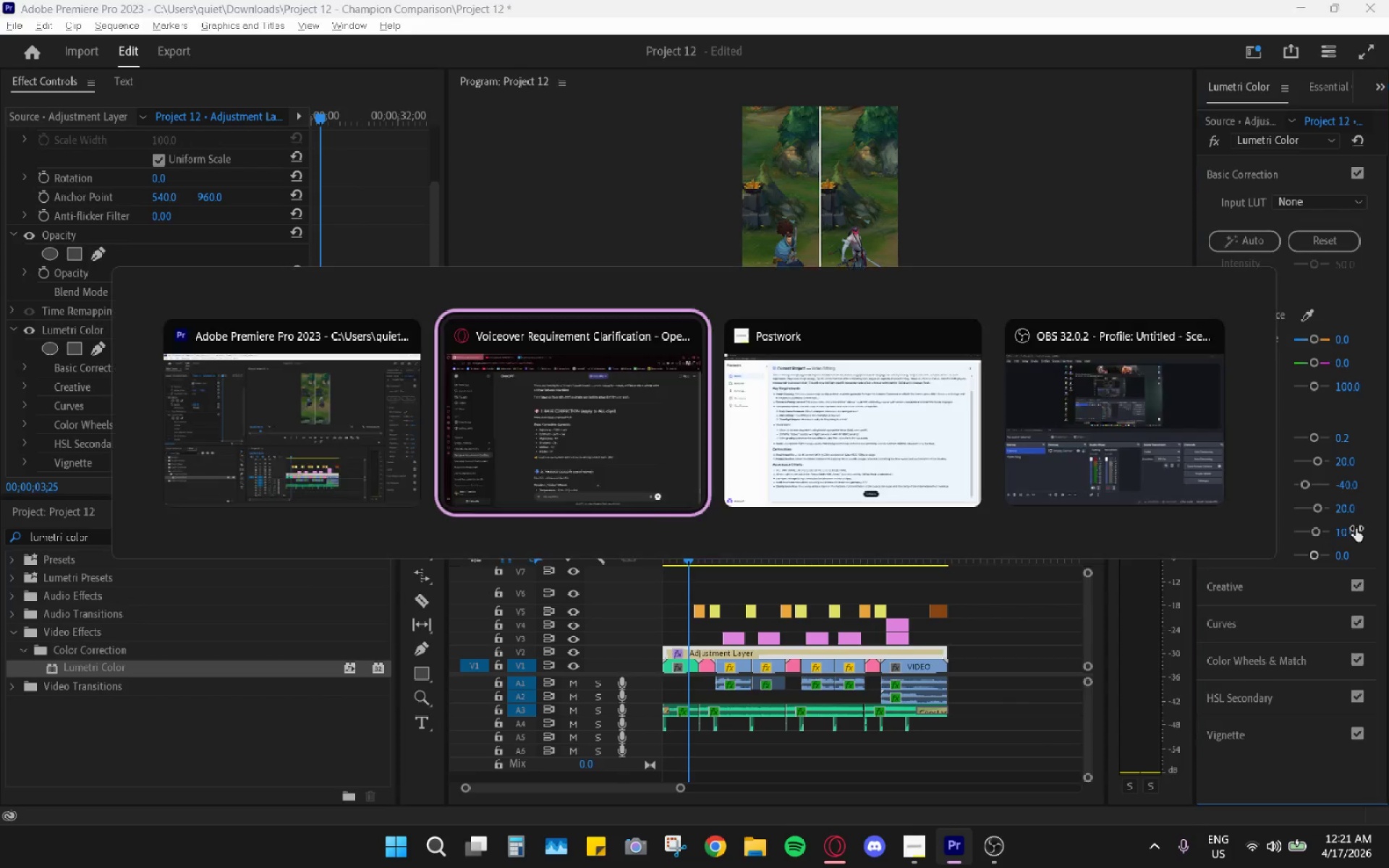 
key(Alt+Tab)
 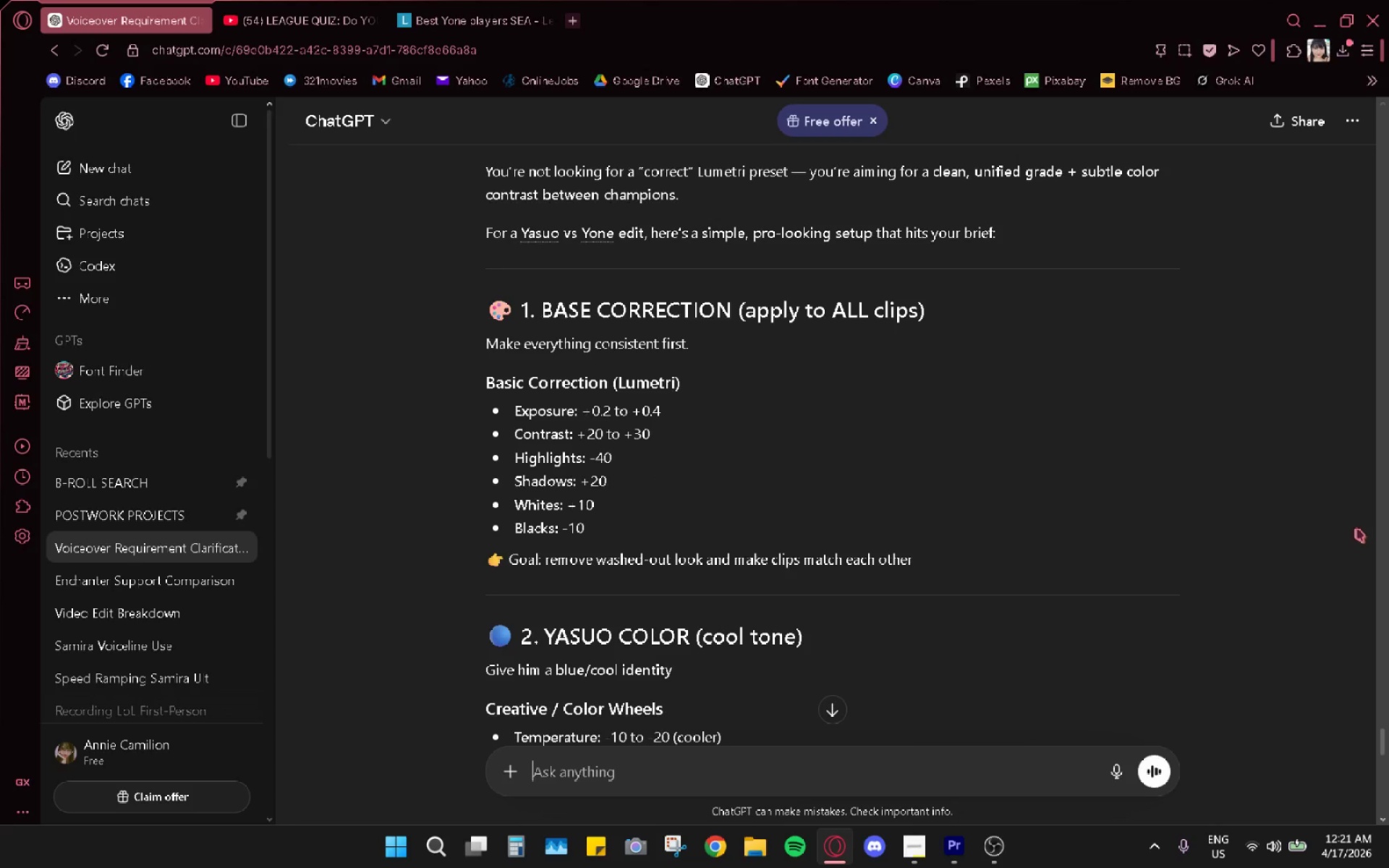 
key(Alt+AltLeft)
 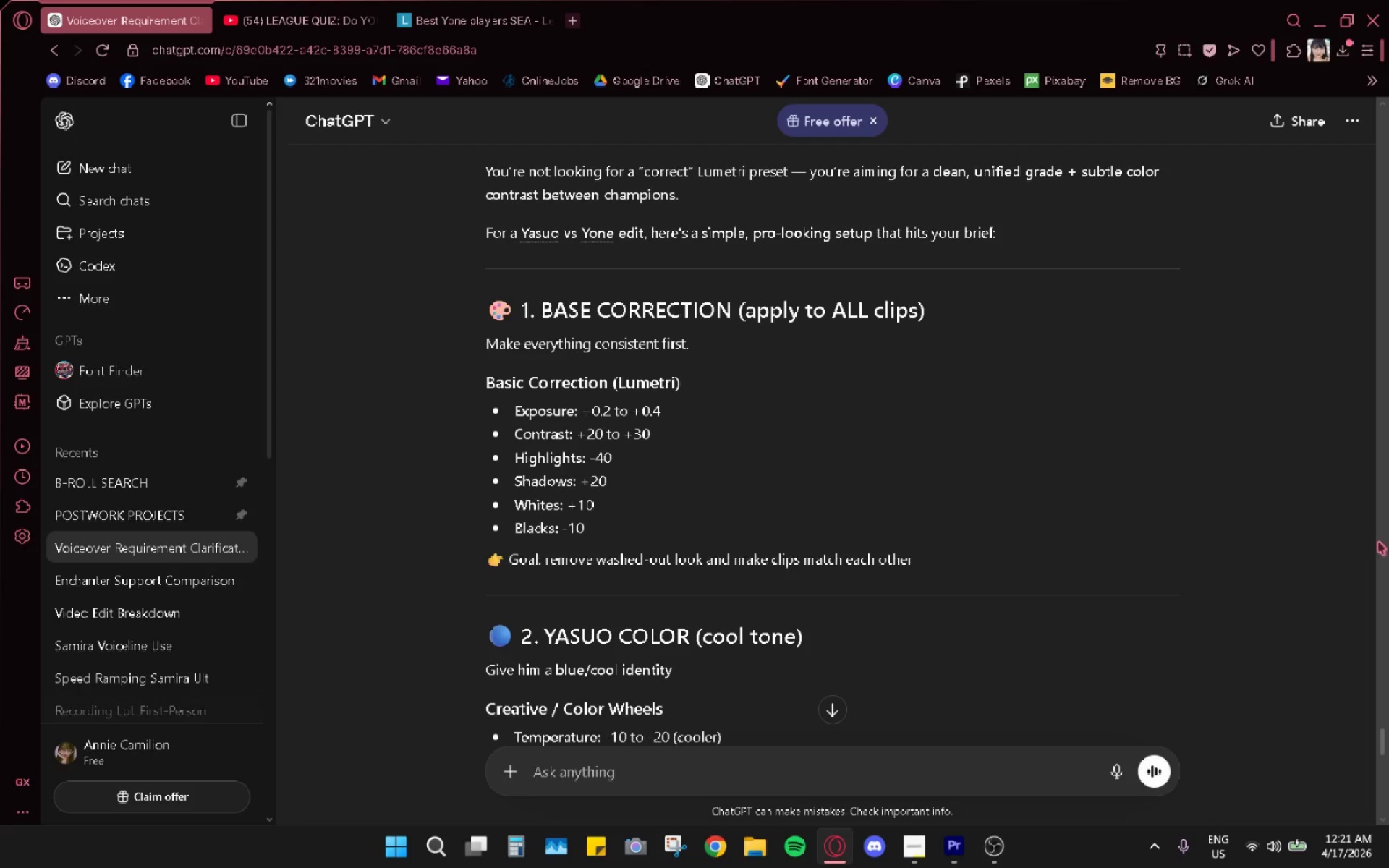 
key(Alt+Tab)
 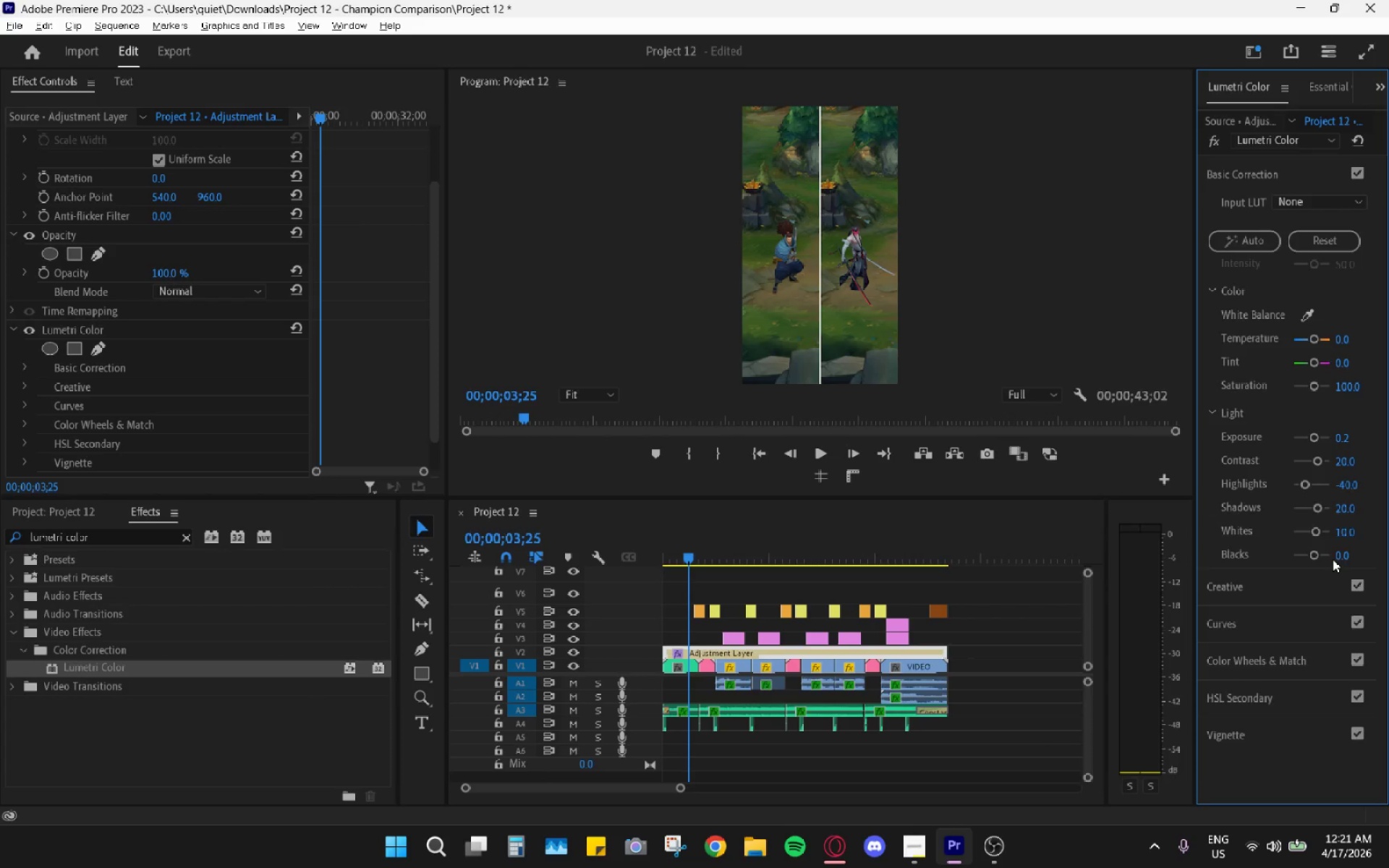 
left_click([1333, 558])
 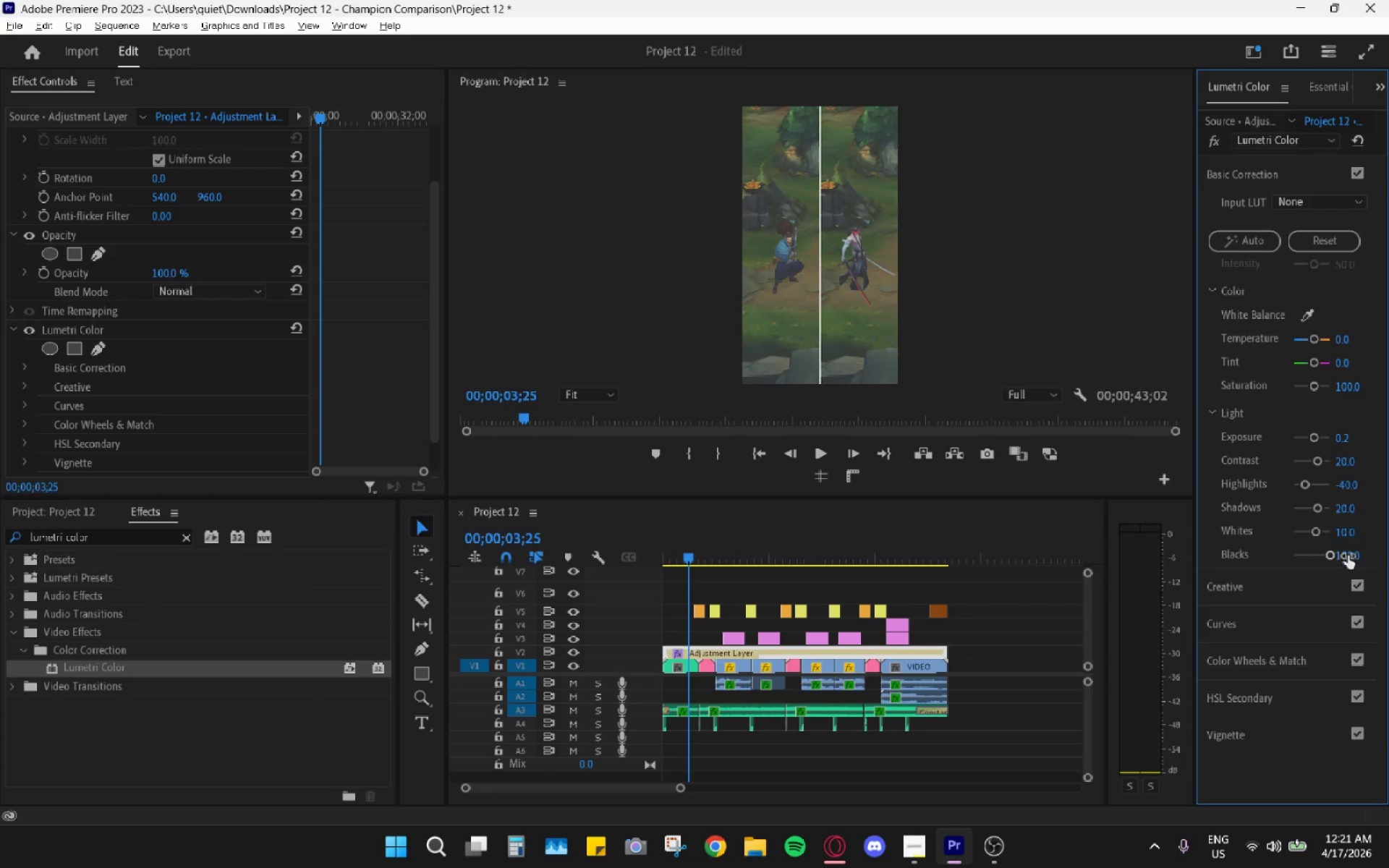 
left_click([1351, 554])
 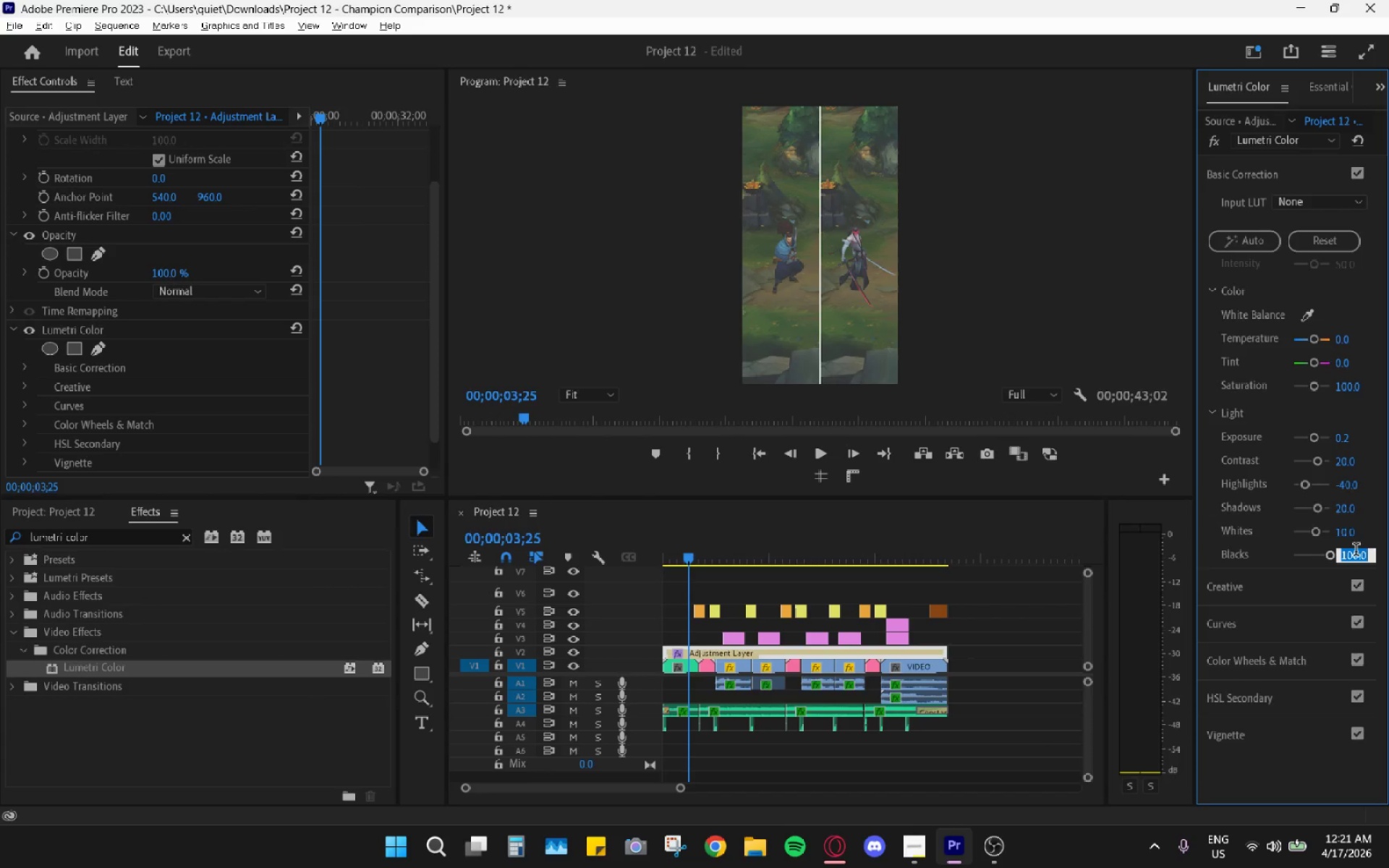 
key(Minus)
 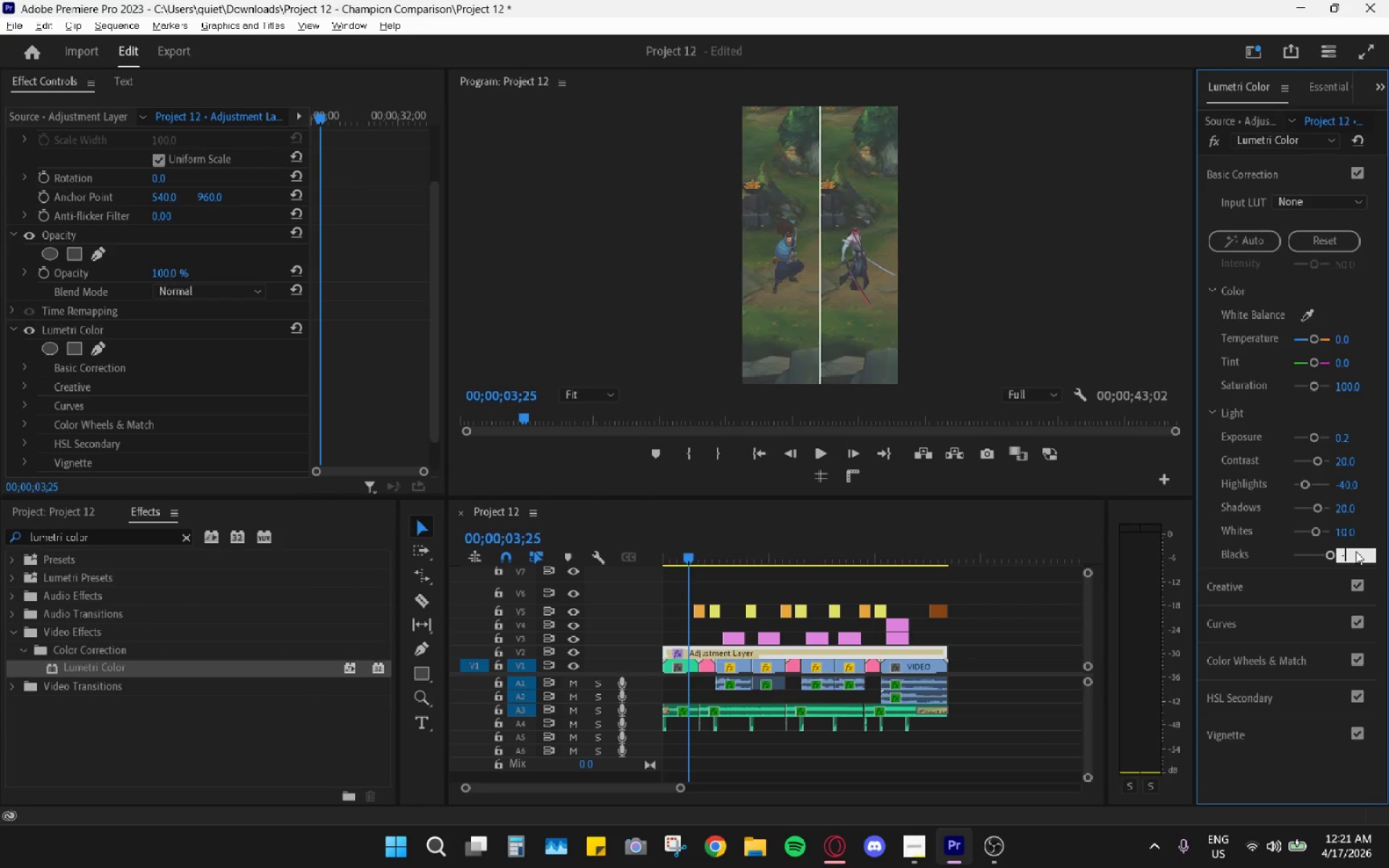 
key(Numpad1)
 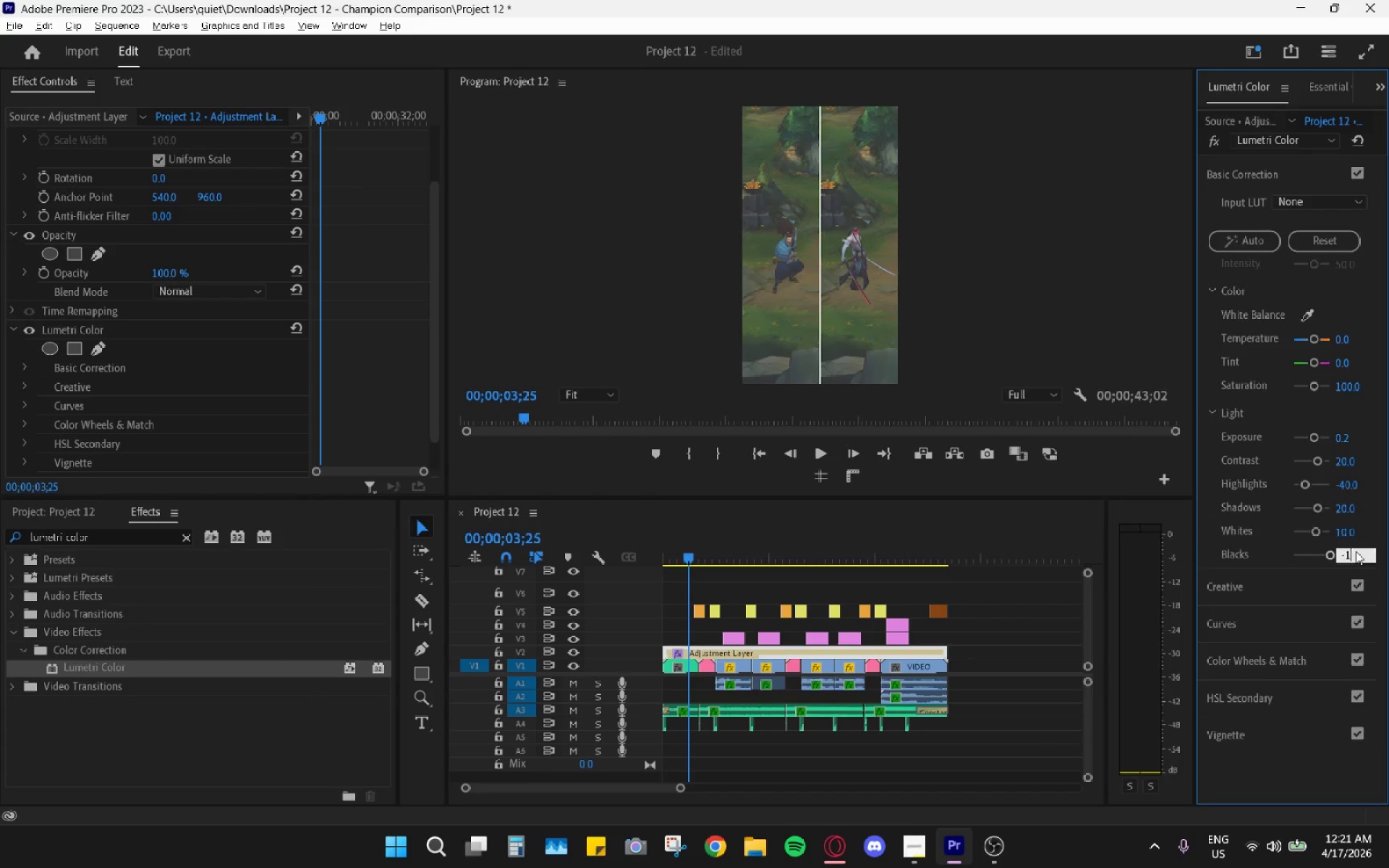 
key(Numpad0)
 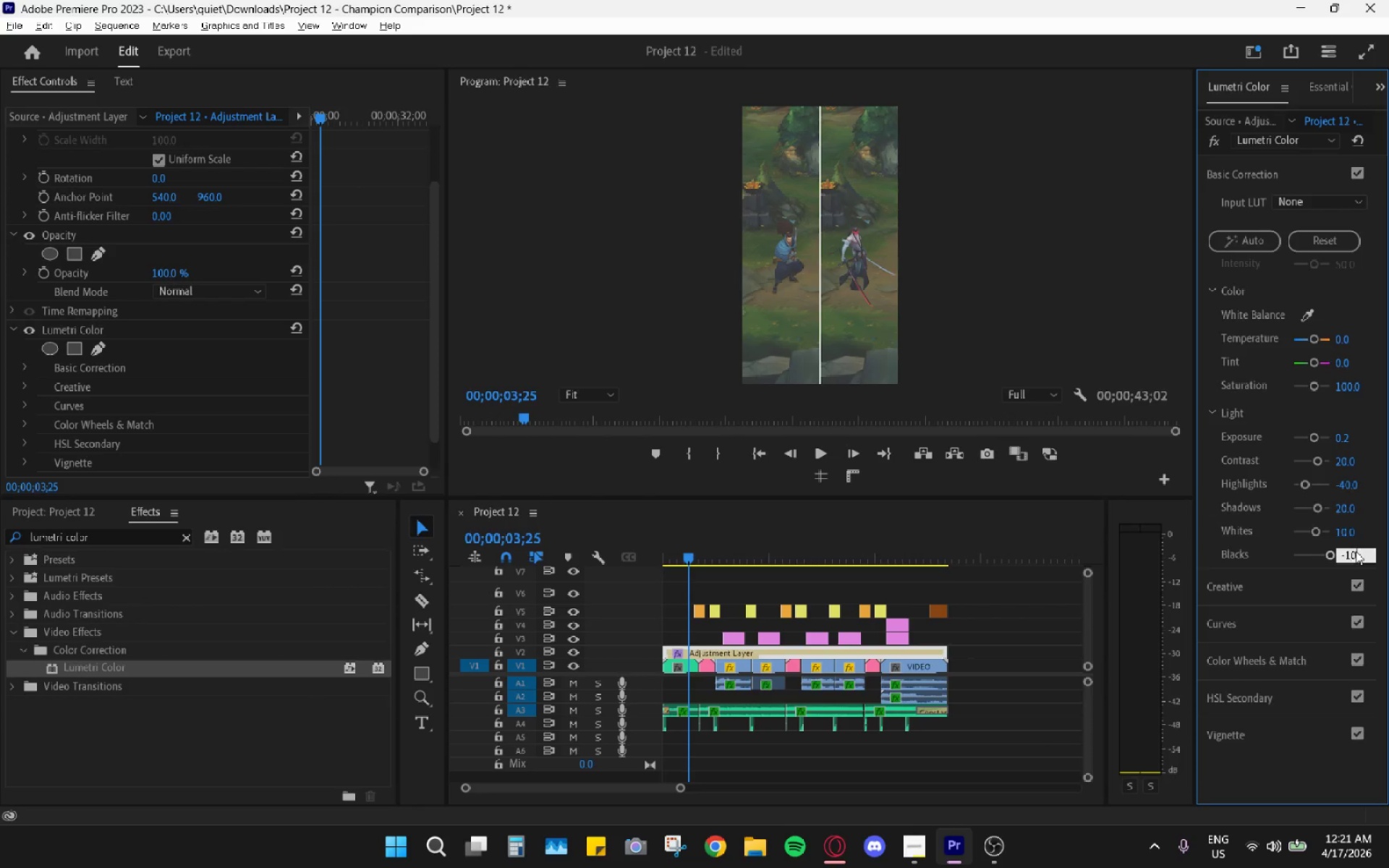 
key(Enter)
 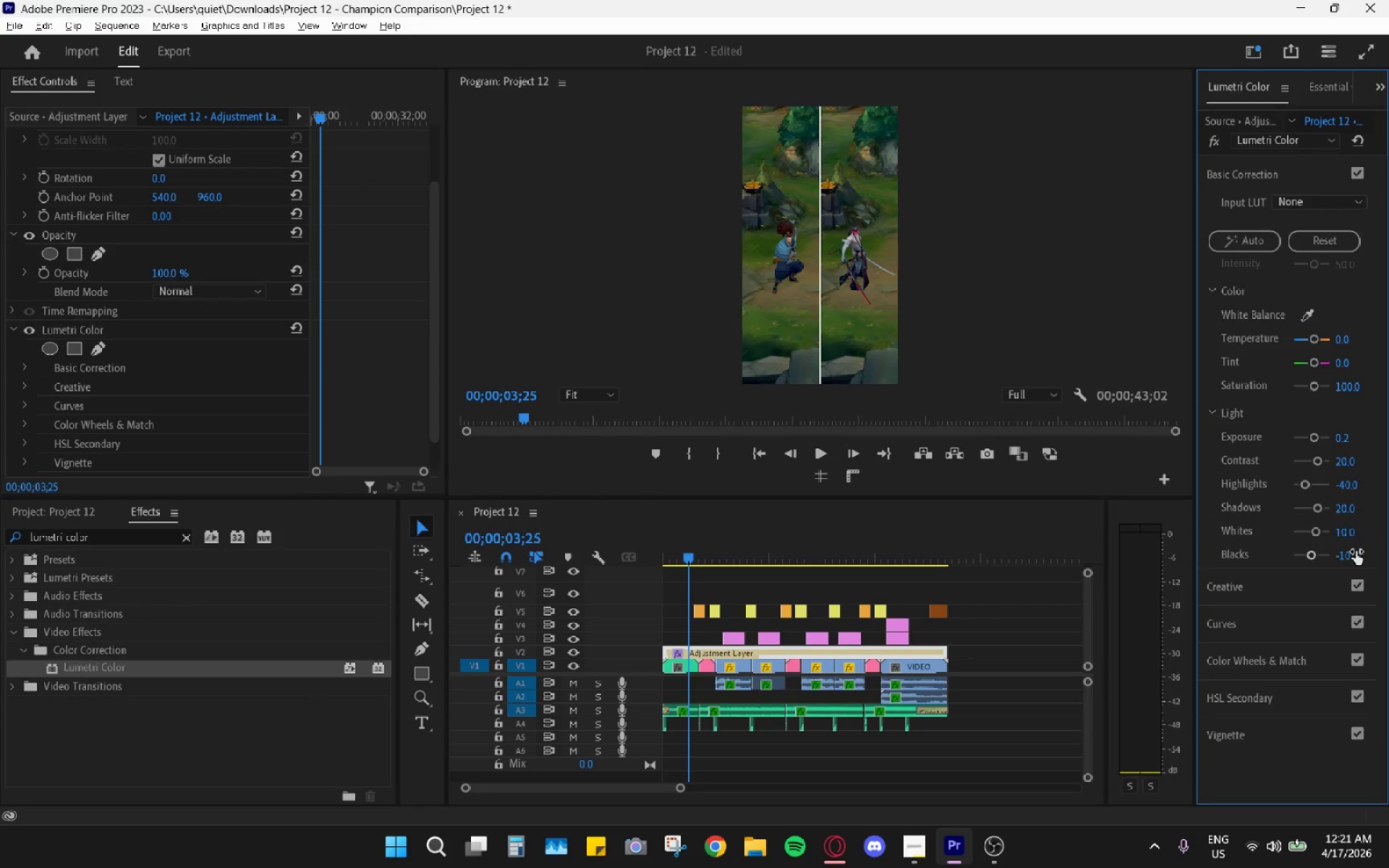 
key(Alt+AltLeft)
 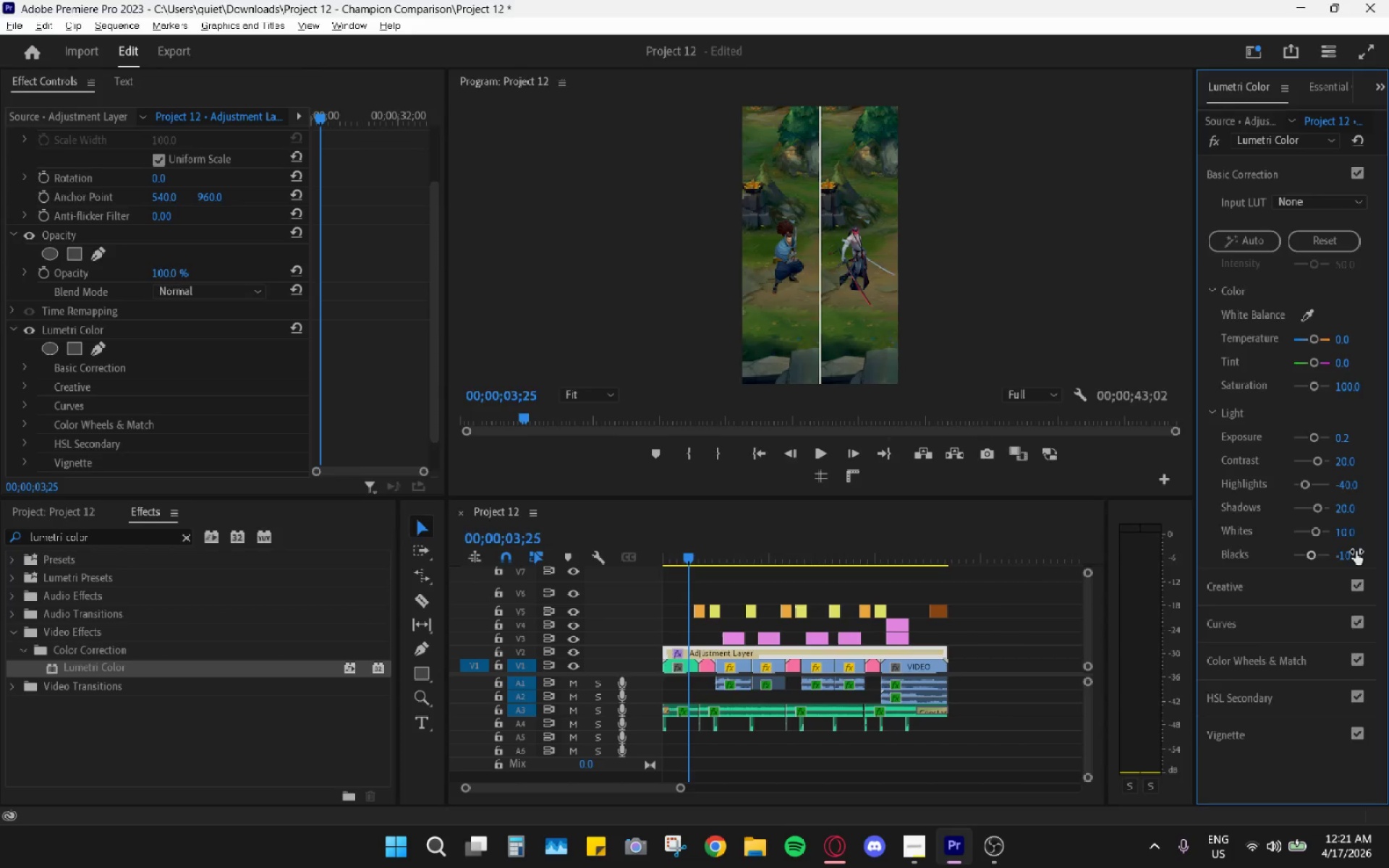 
key(Alt+Tab)
 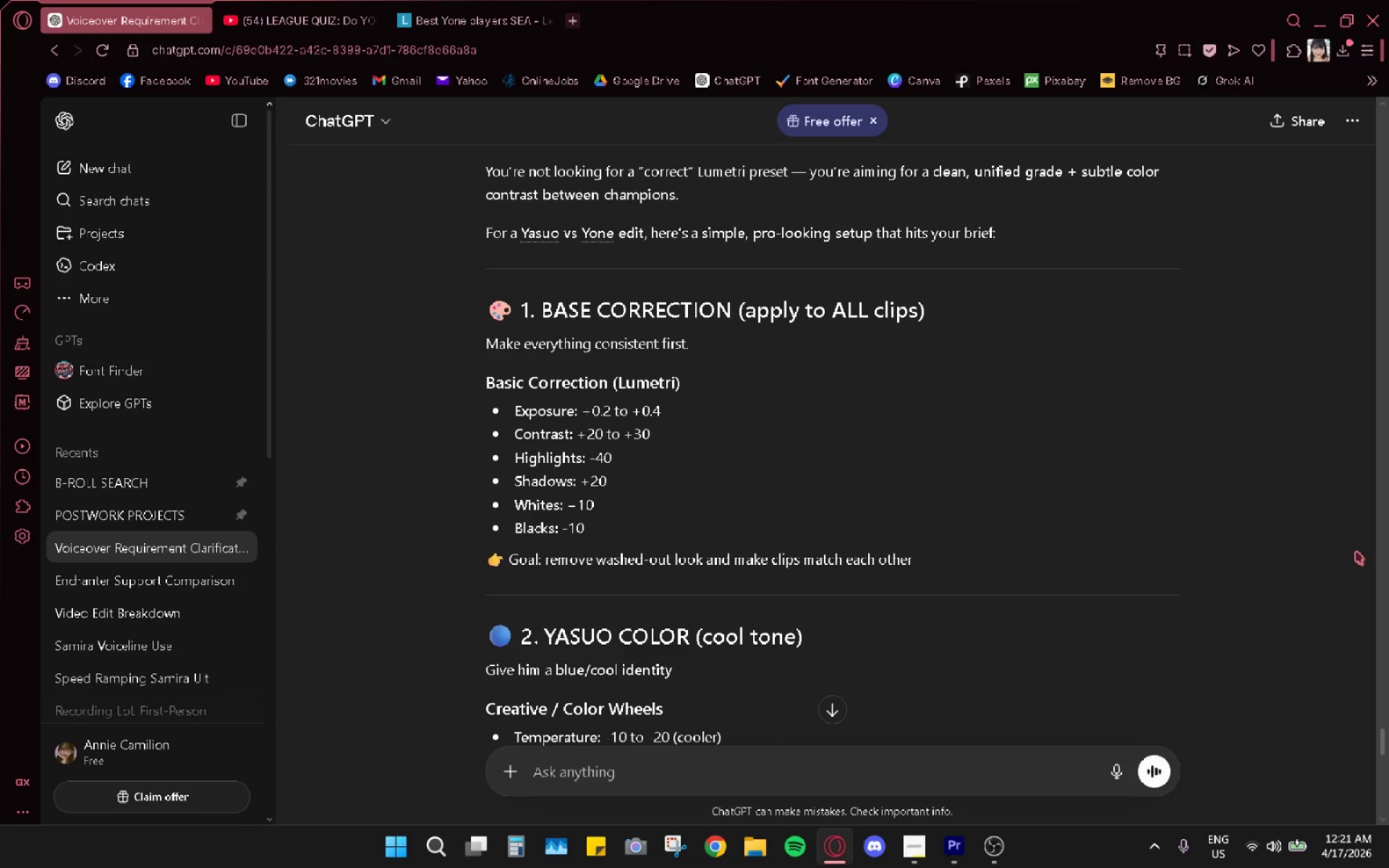 
key(Alt+AltLeft)
 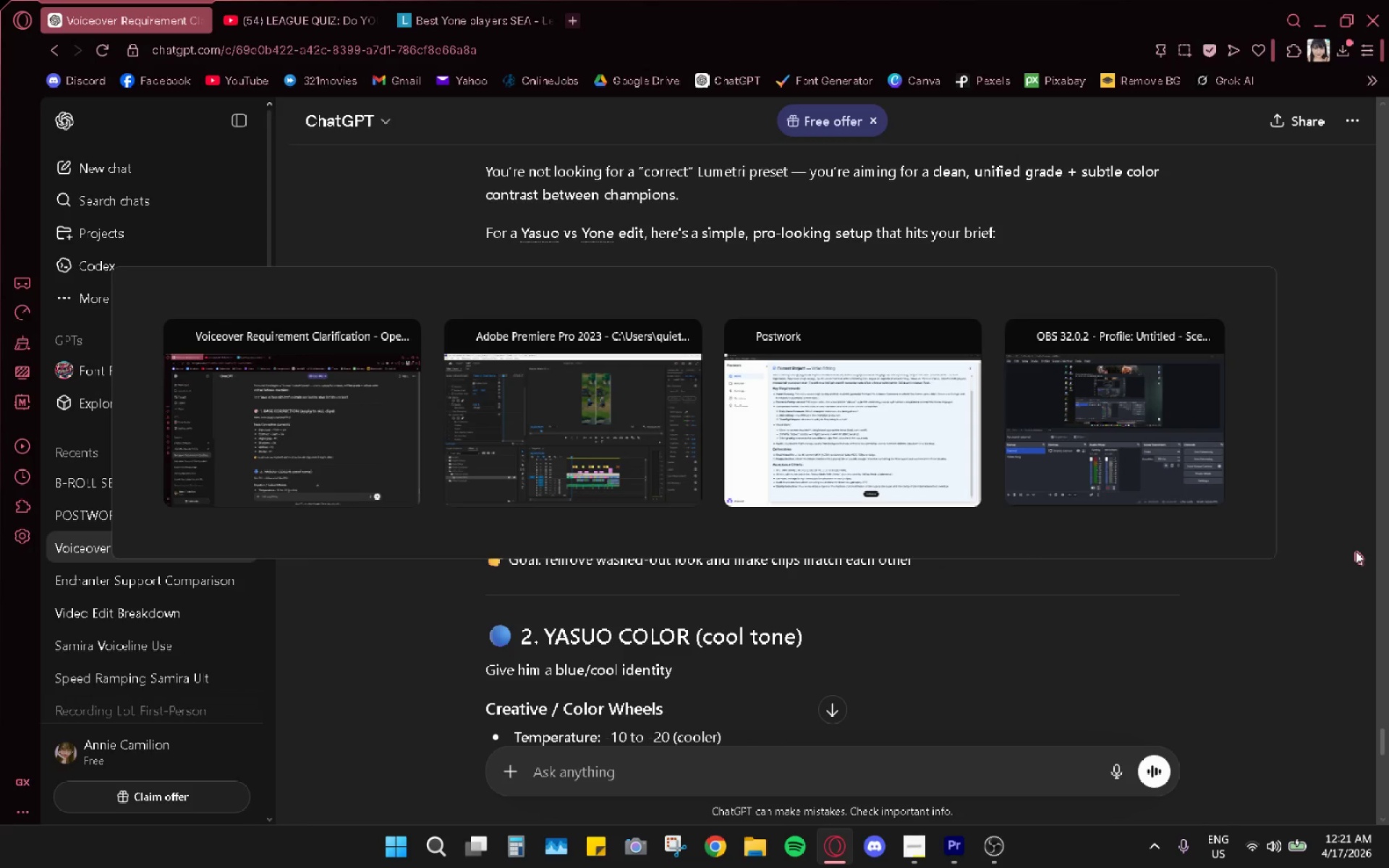 
key(Alt+Tab)
 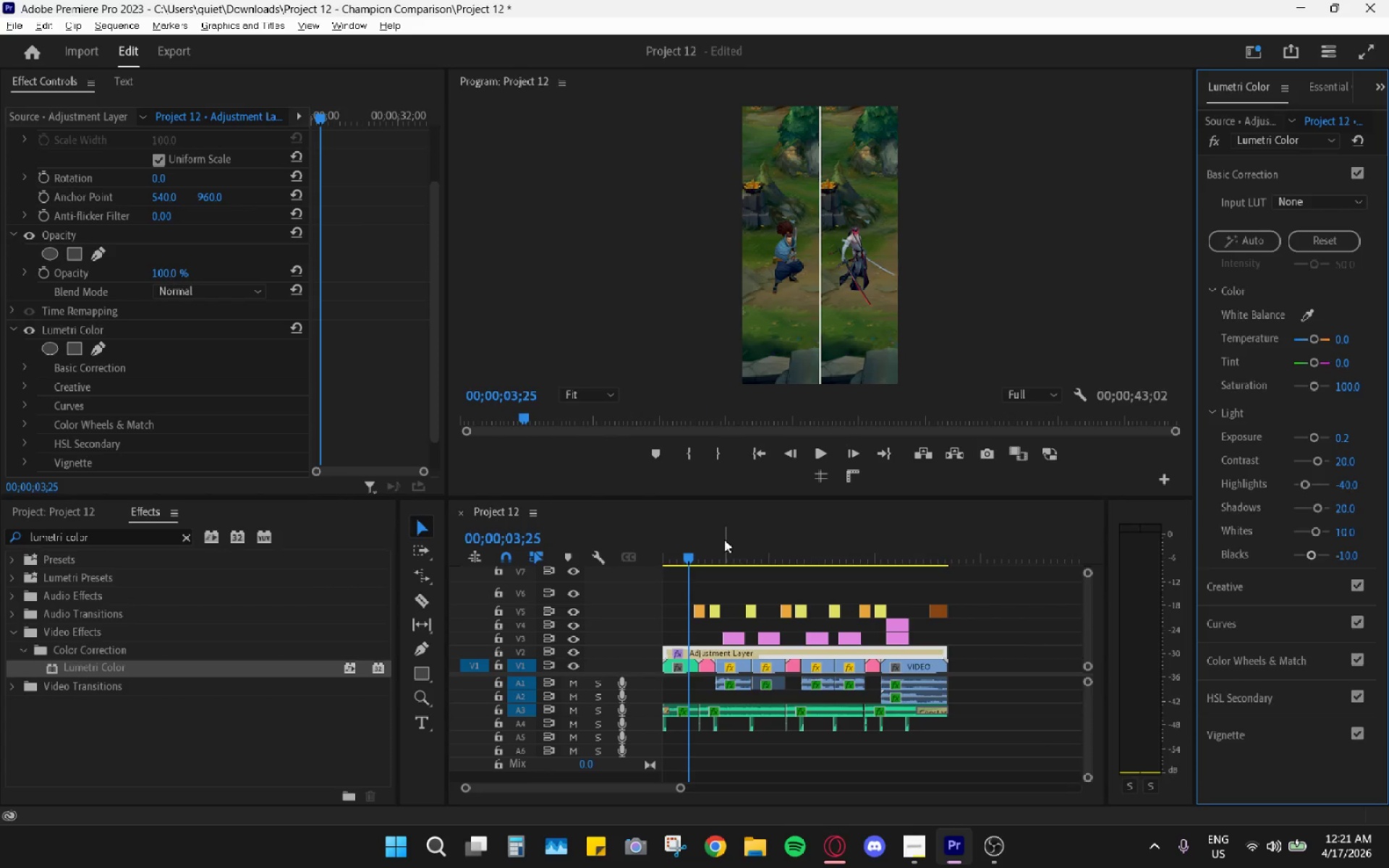 
left_click_drag(start_coordinate=[691, 543], to_coordinate=[693, 552])
 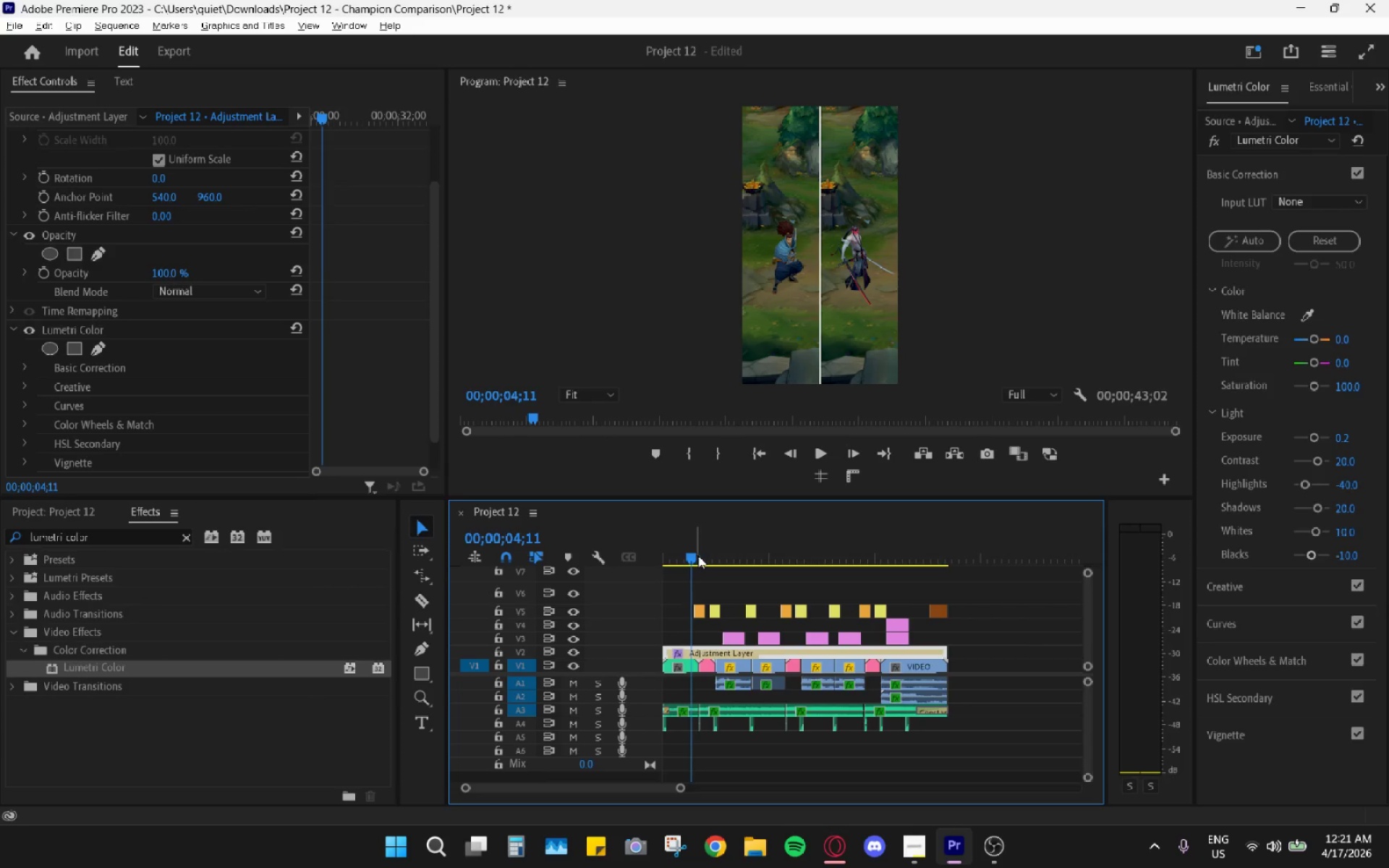 
left_click_drag(start_coordinate=[700, 556], to_coordinate=[711, 558])
 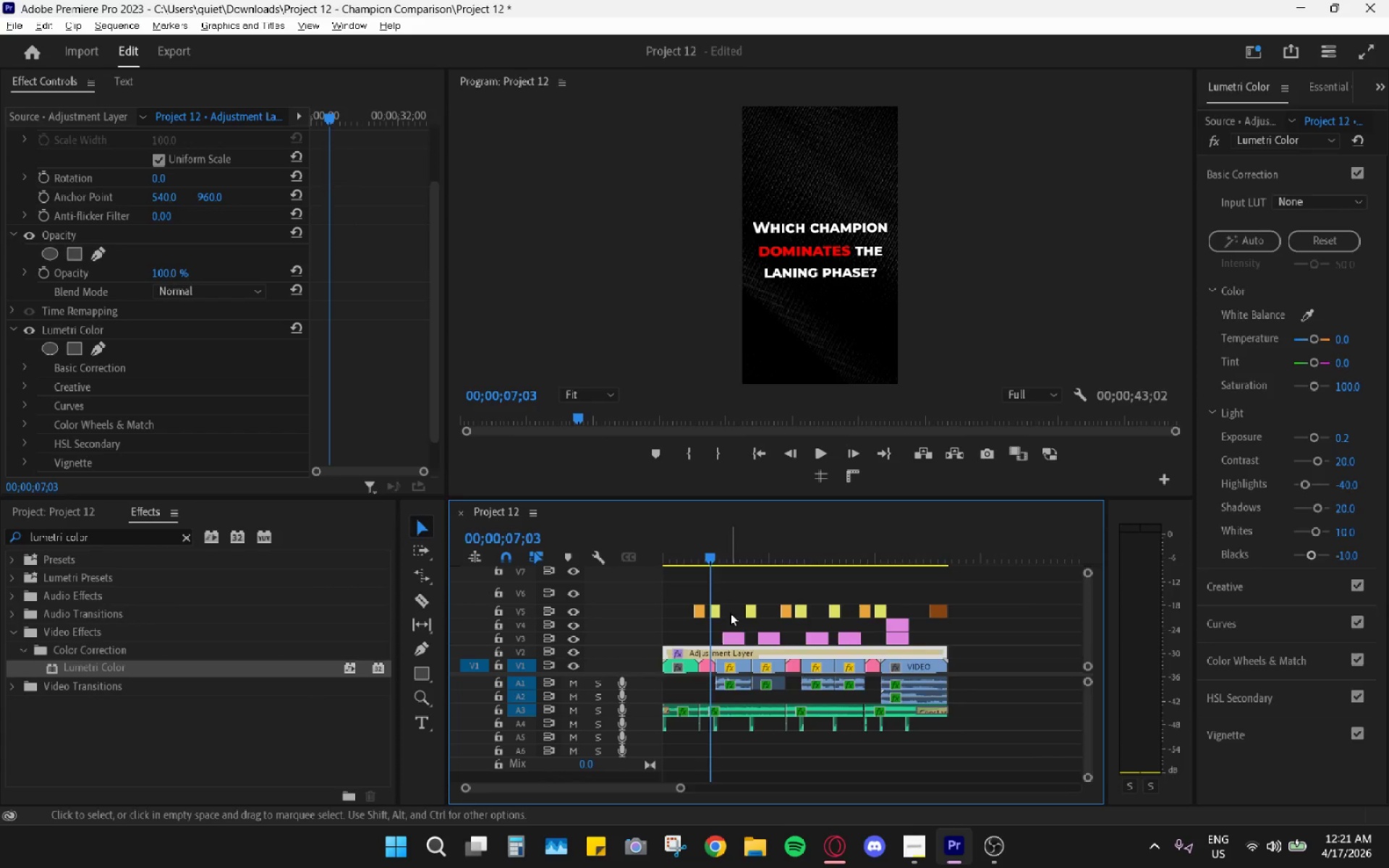 
hold_key(key=AltLeft, duration=0.36)
 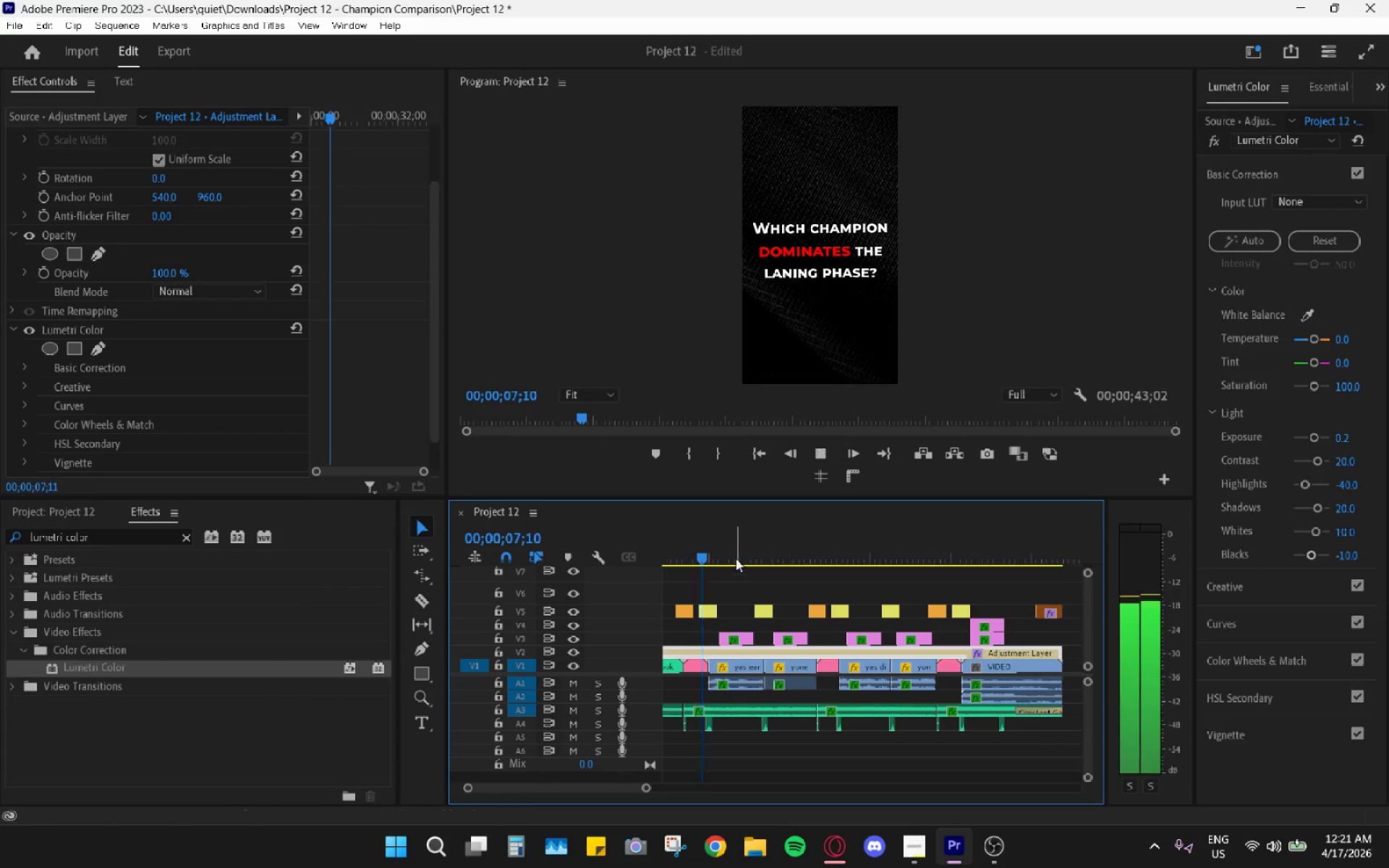 
key(Space)
 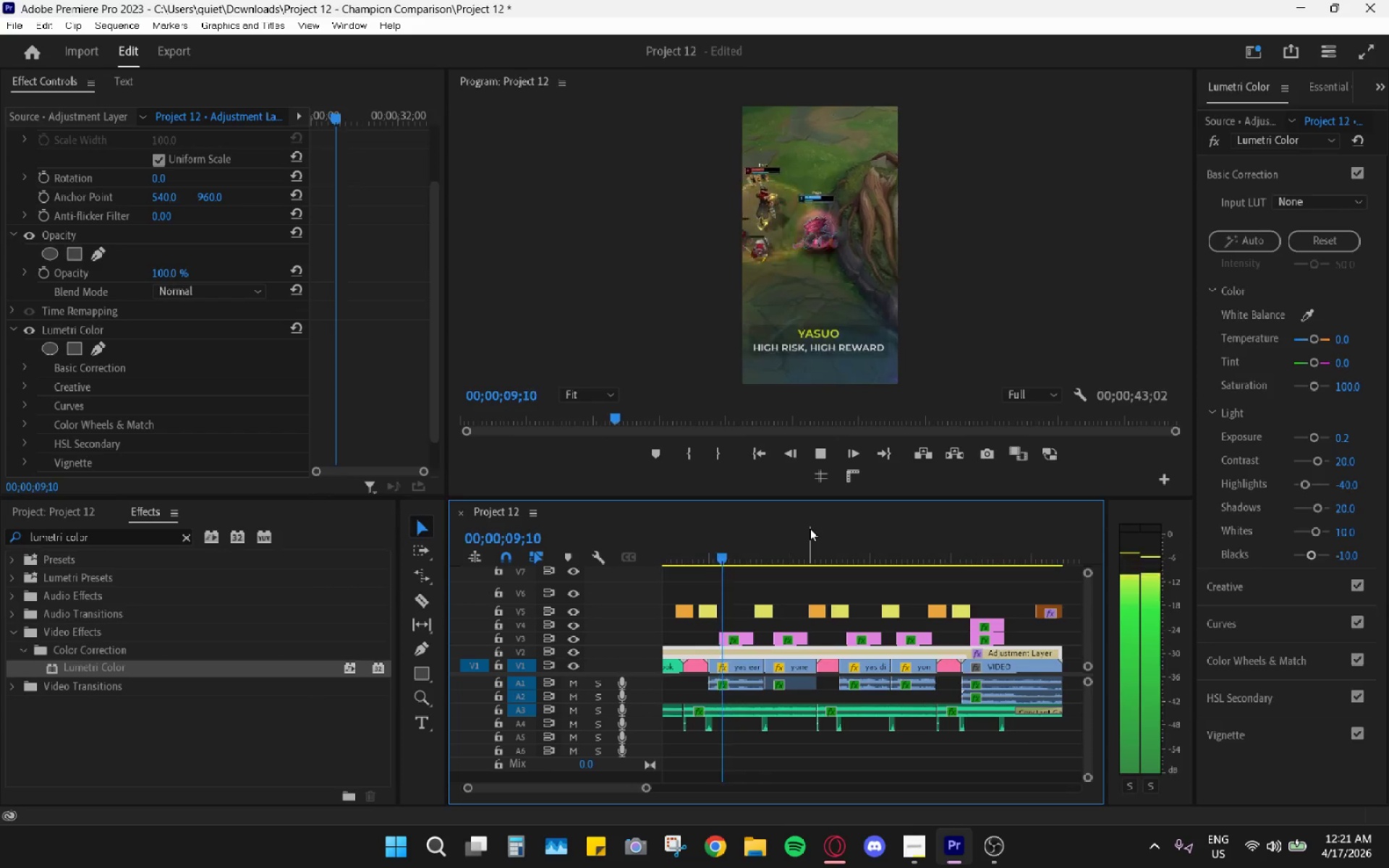 
scroll: coordinate [729, 626], scroll_direction: up, amount: 4.0
 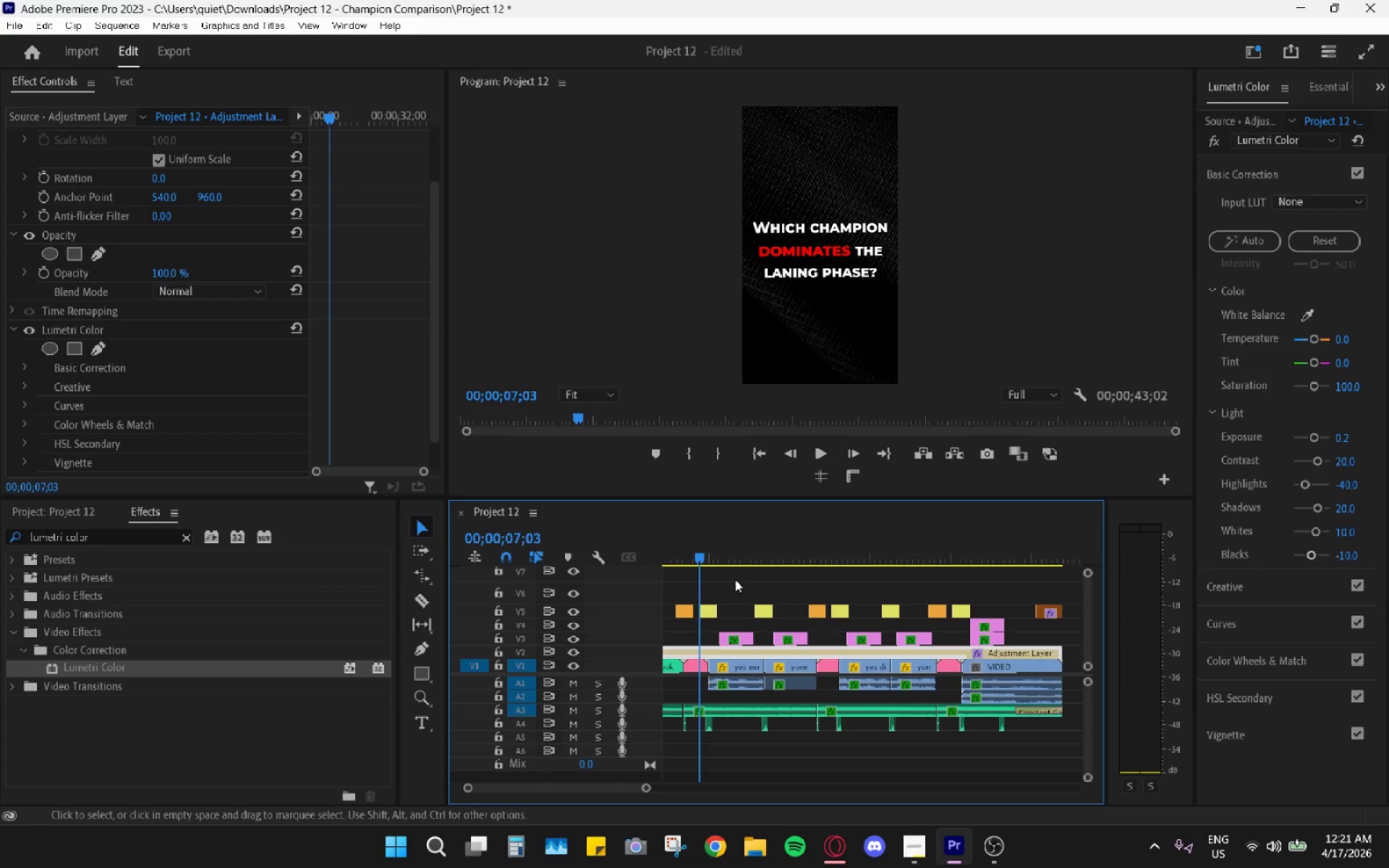 
key(Space)
 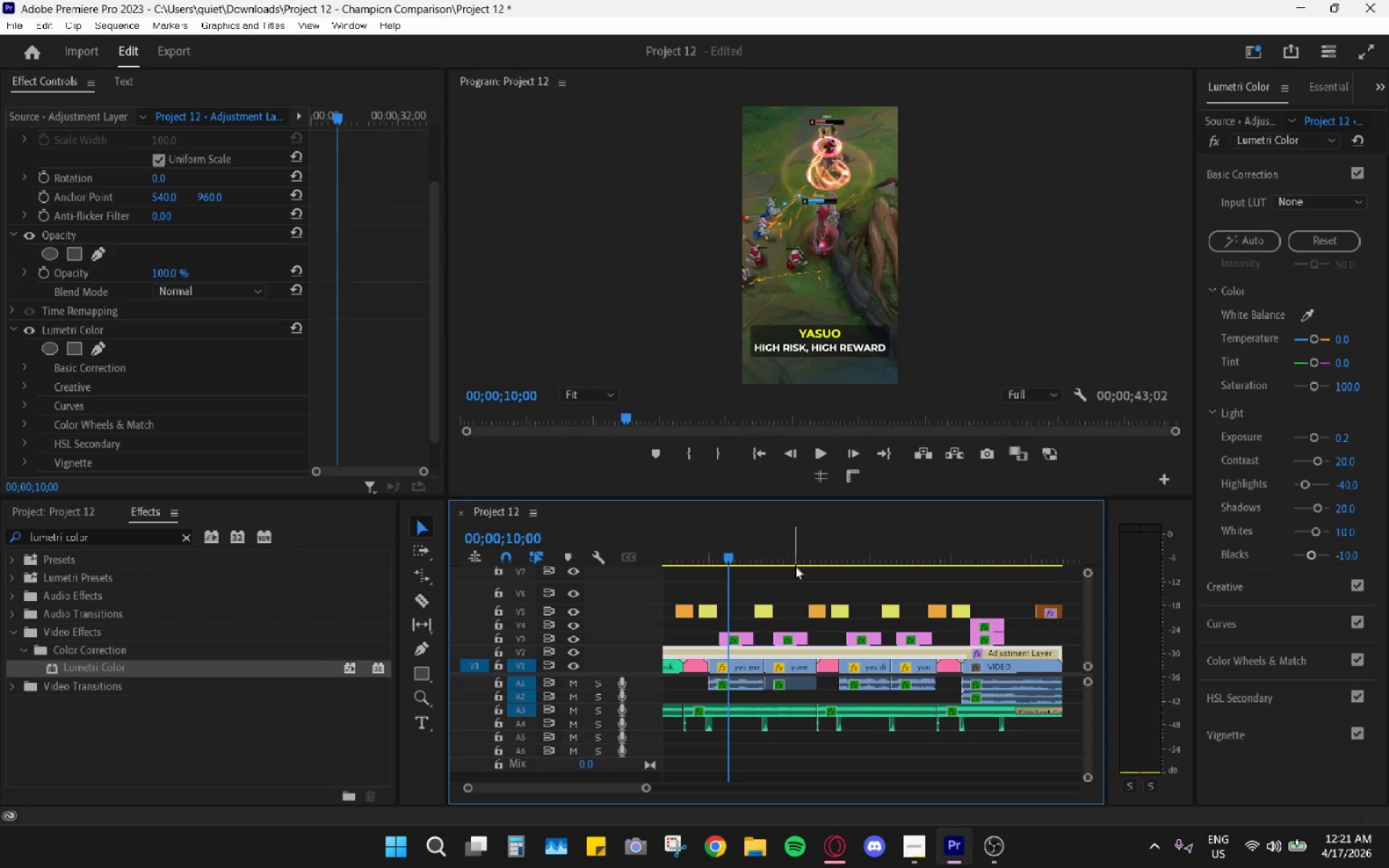 
hold_key(key=AltLeft, duration=0.42)
scroll: coordinate [802, 621], scroll_direction: up, amount: 10.0
 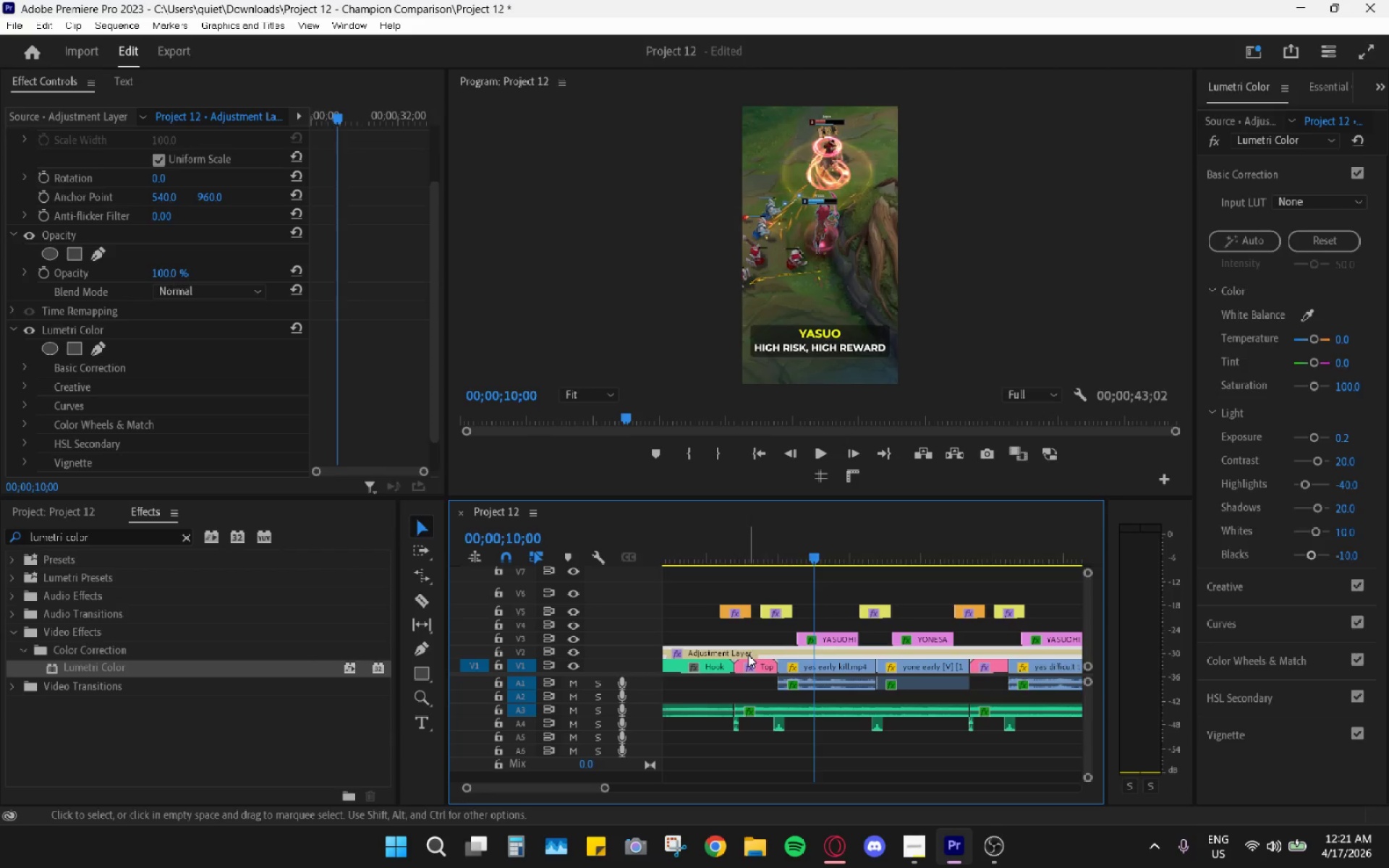 
key(C)
 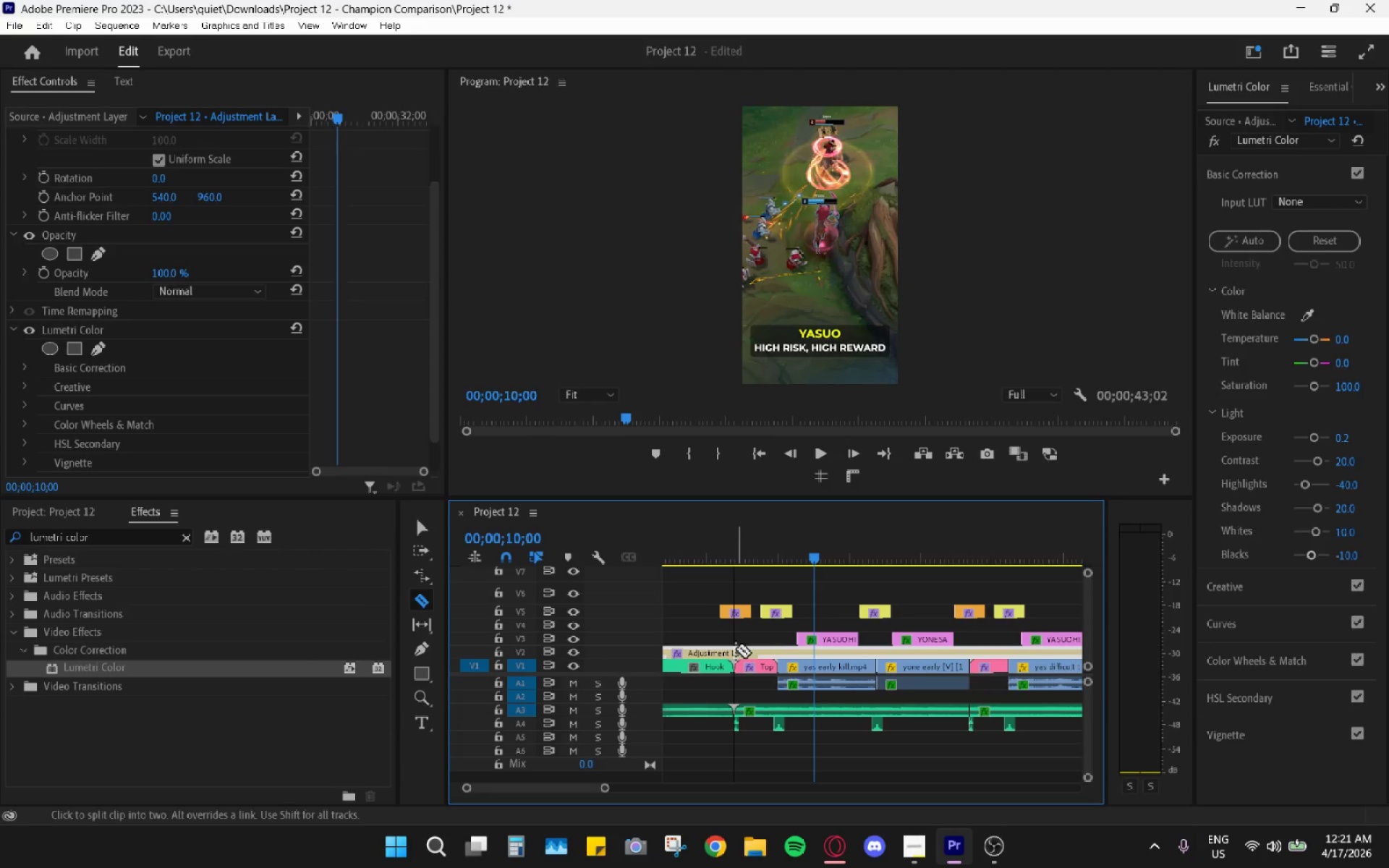 
left_click([736, 649])
 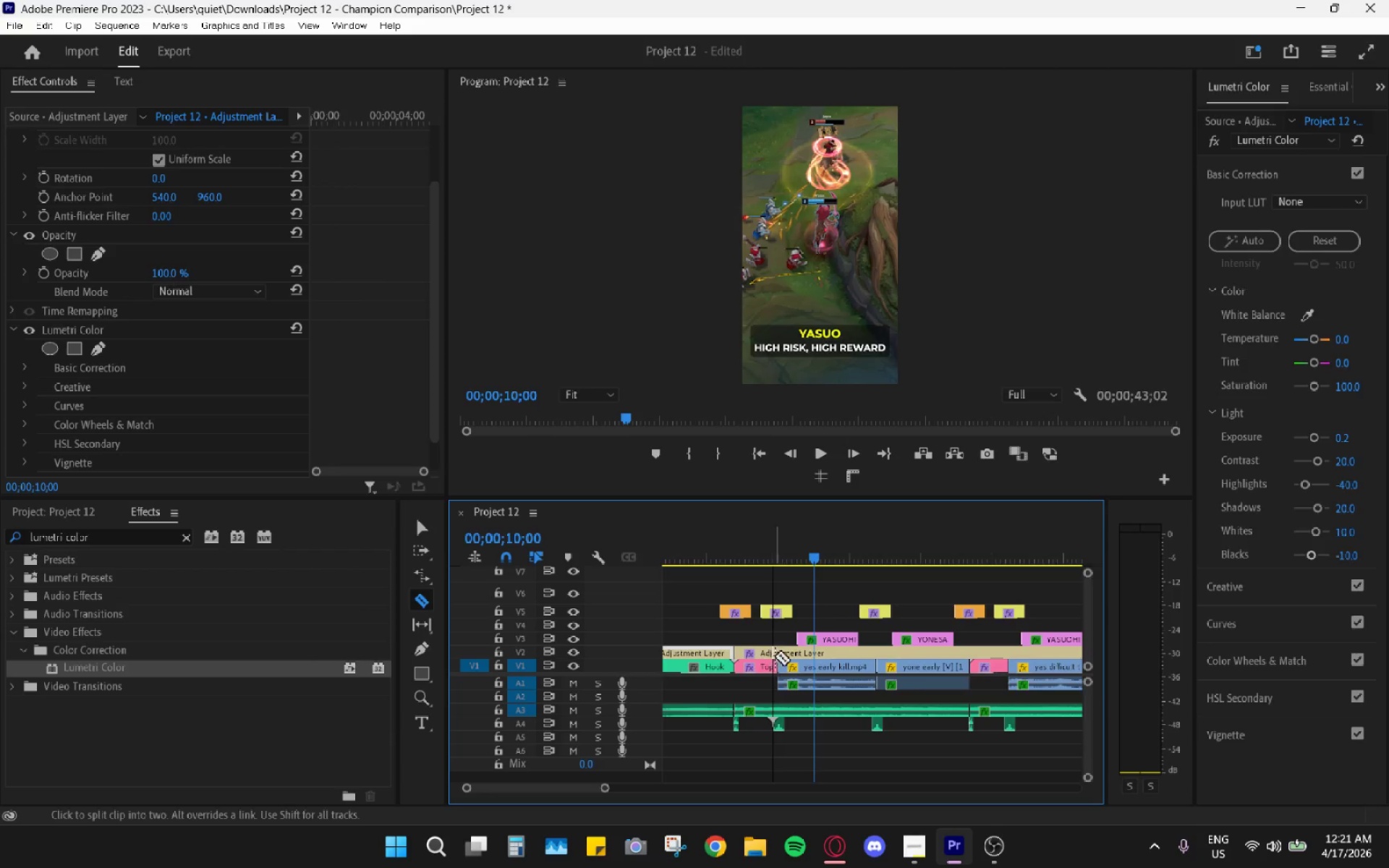 
left_click([778, 657])
 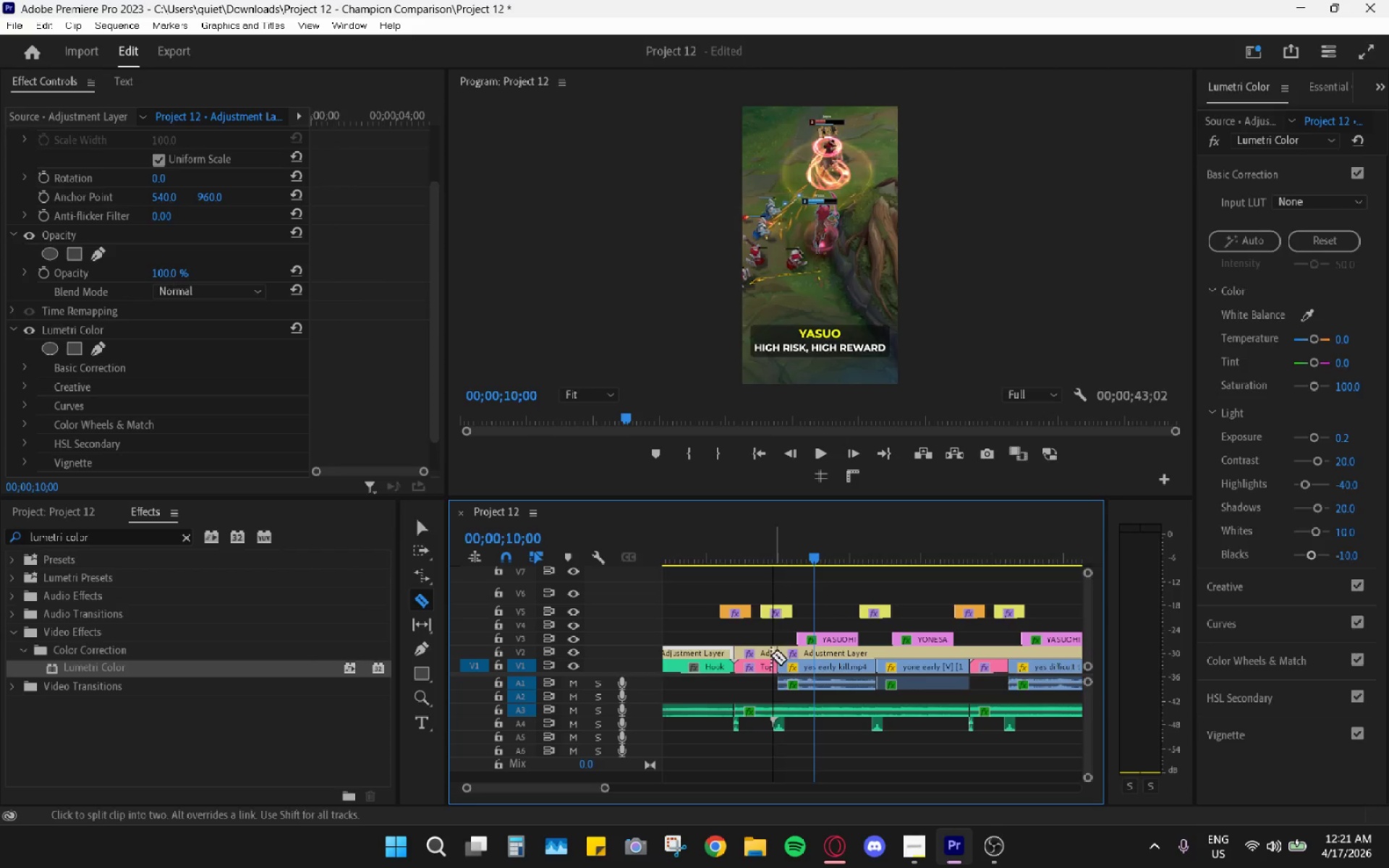 
key(V)
 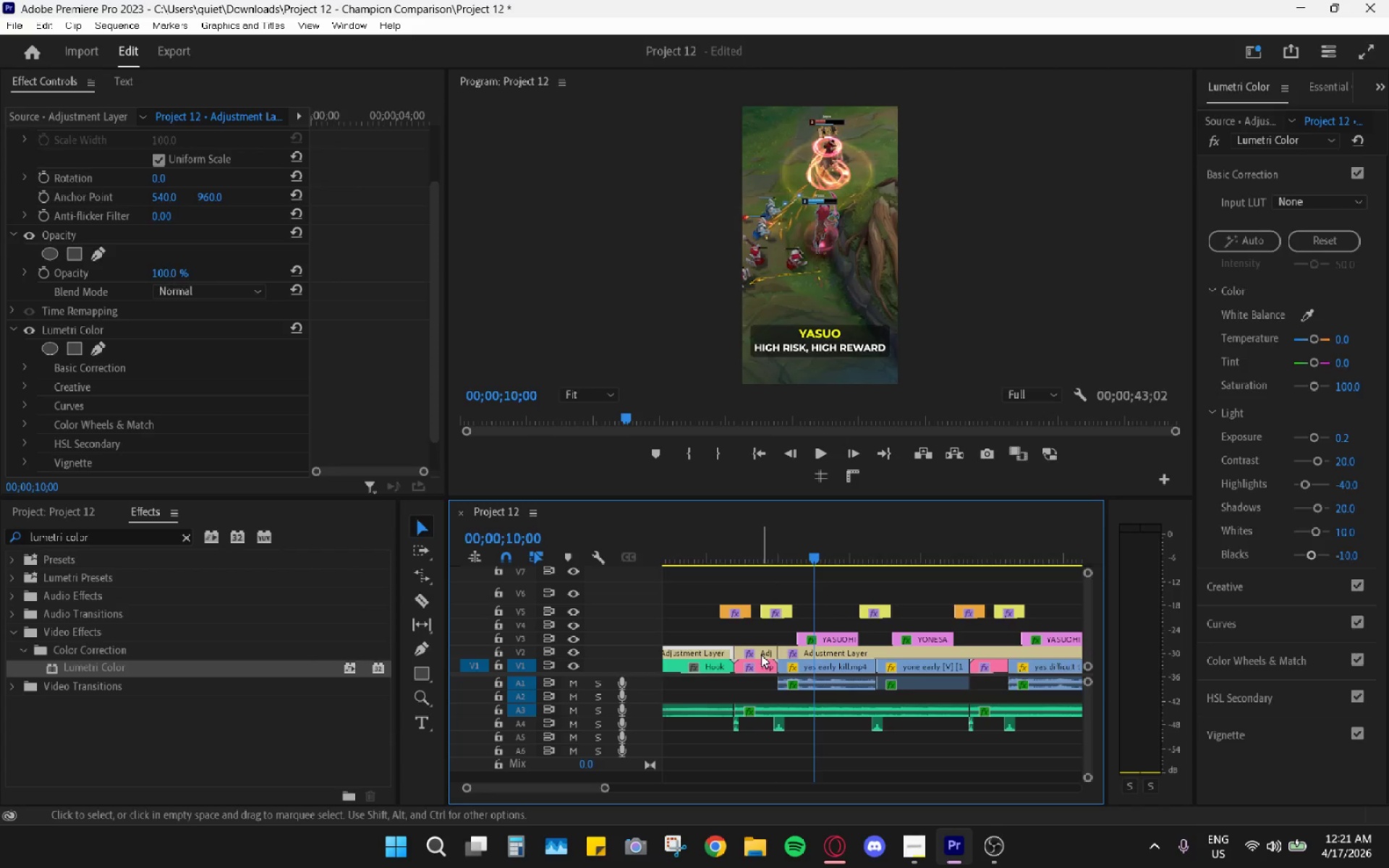 
left_click([760, 655])
 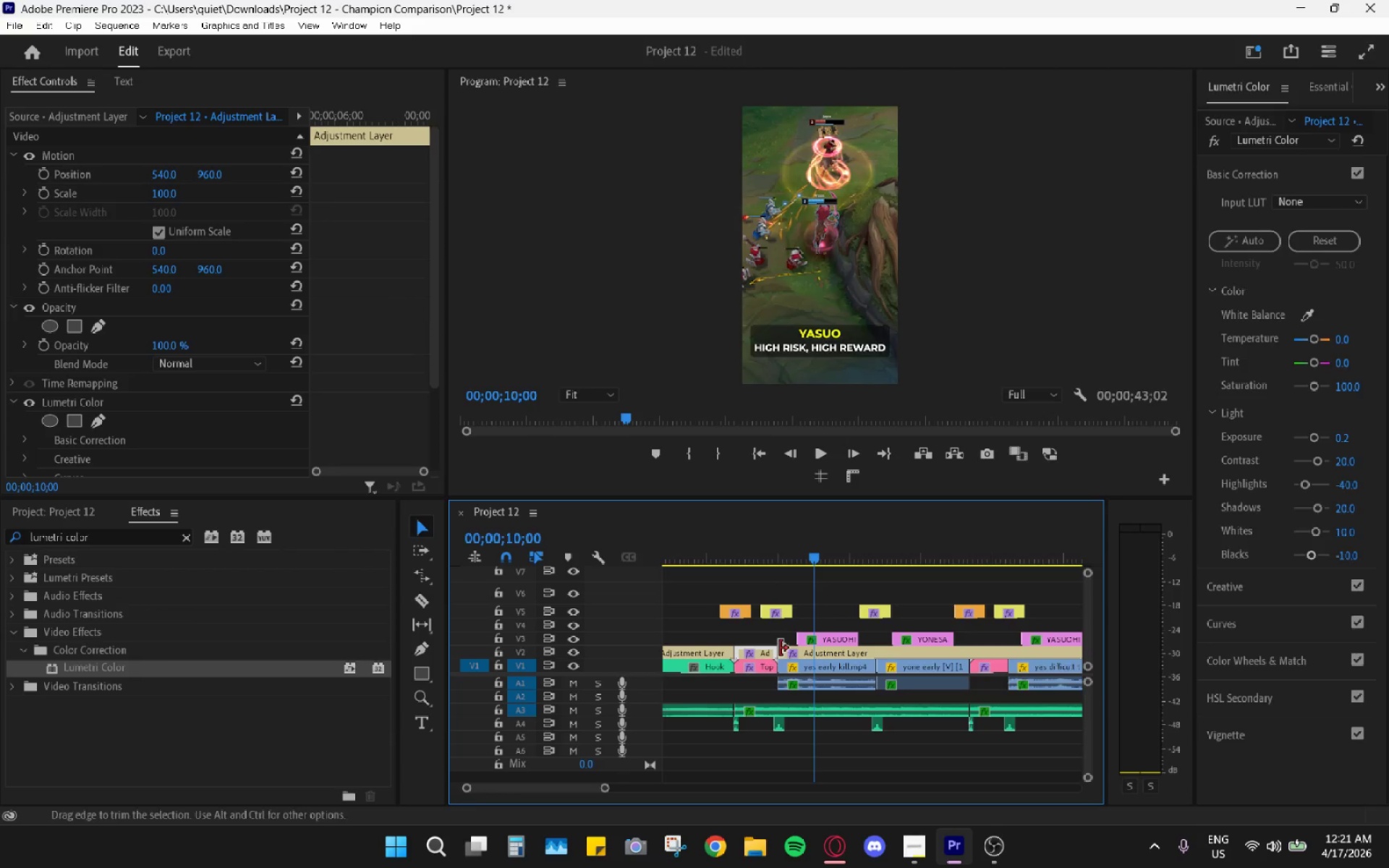 
key(H)
 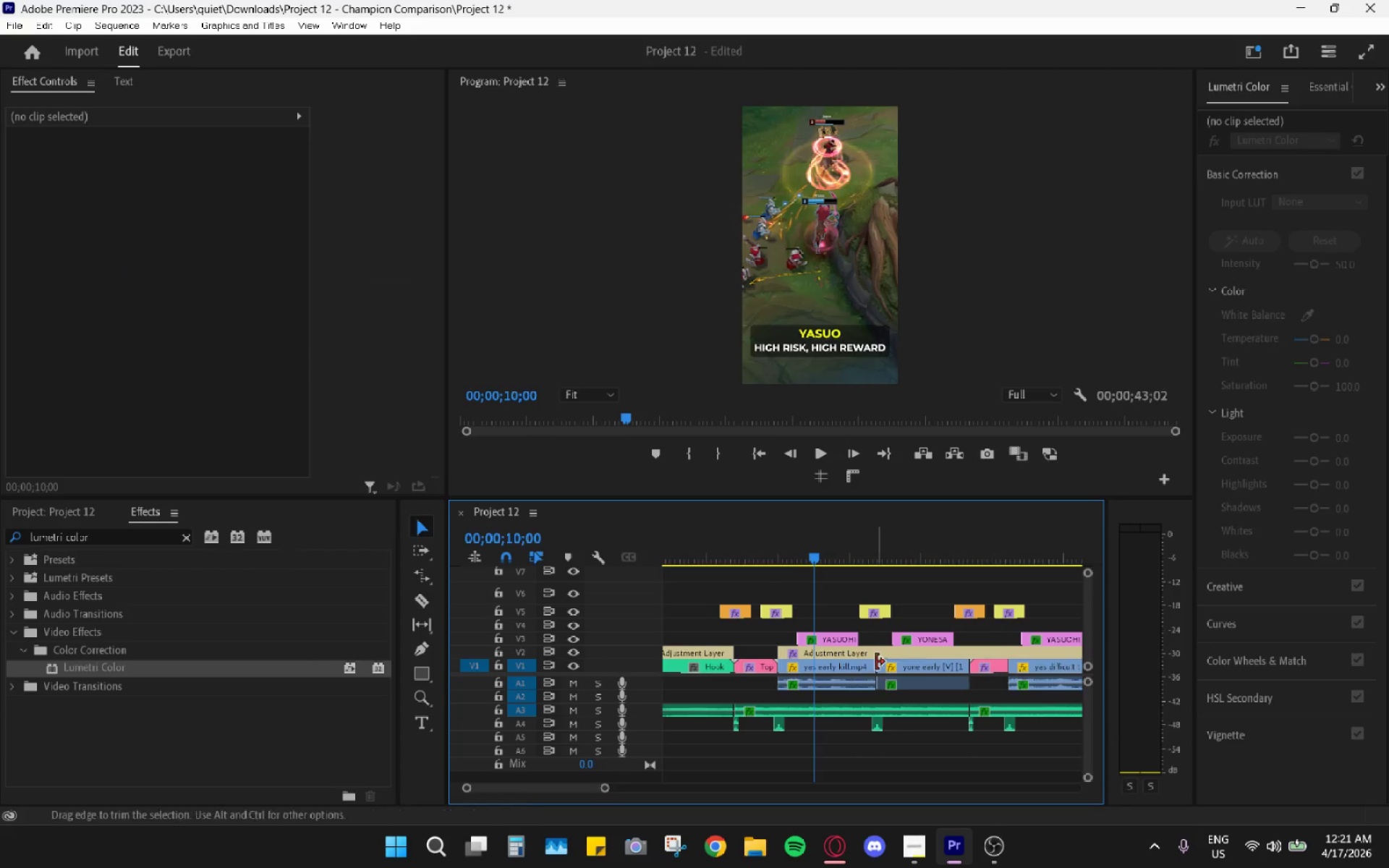 
scroll: coordinate [876, 662], scroll_direction: down, amount: 5.0
 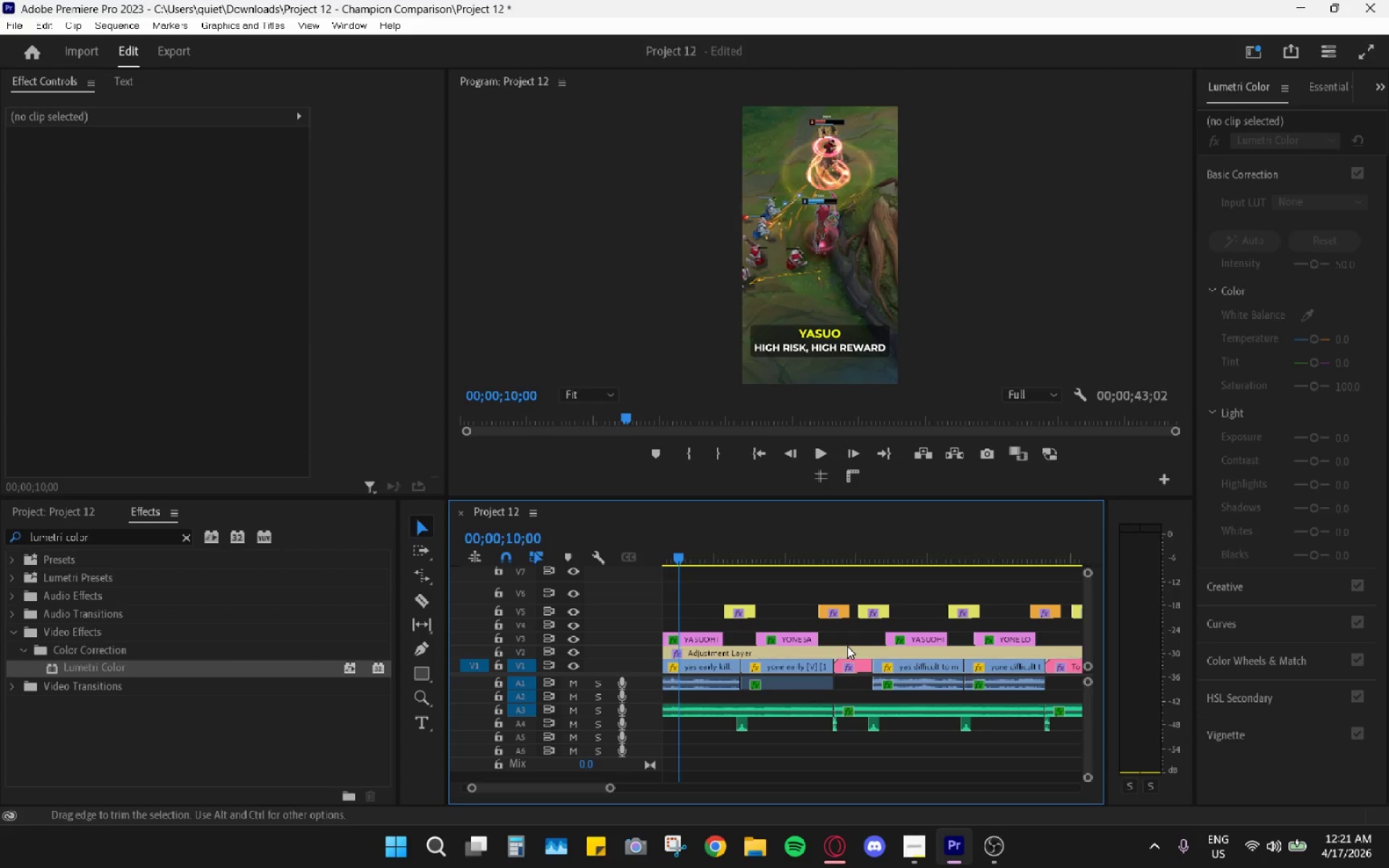 
key(C)
 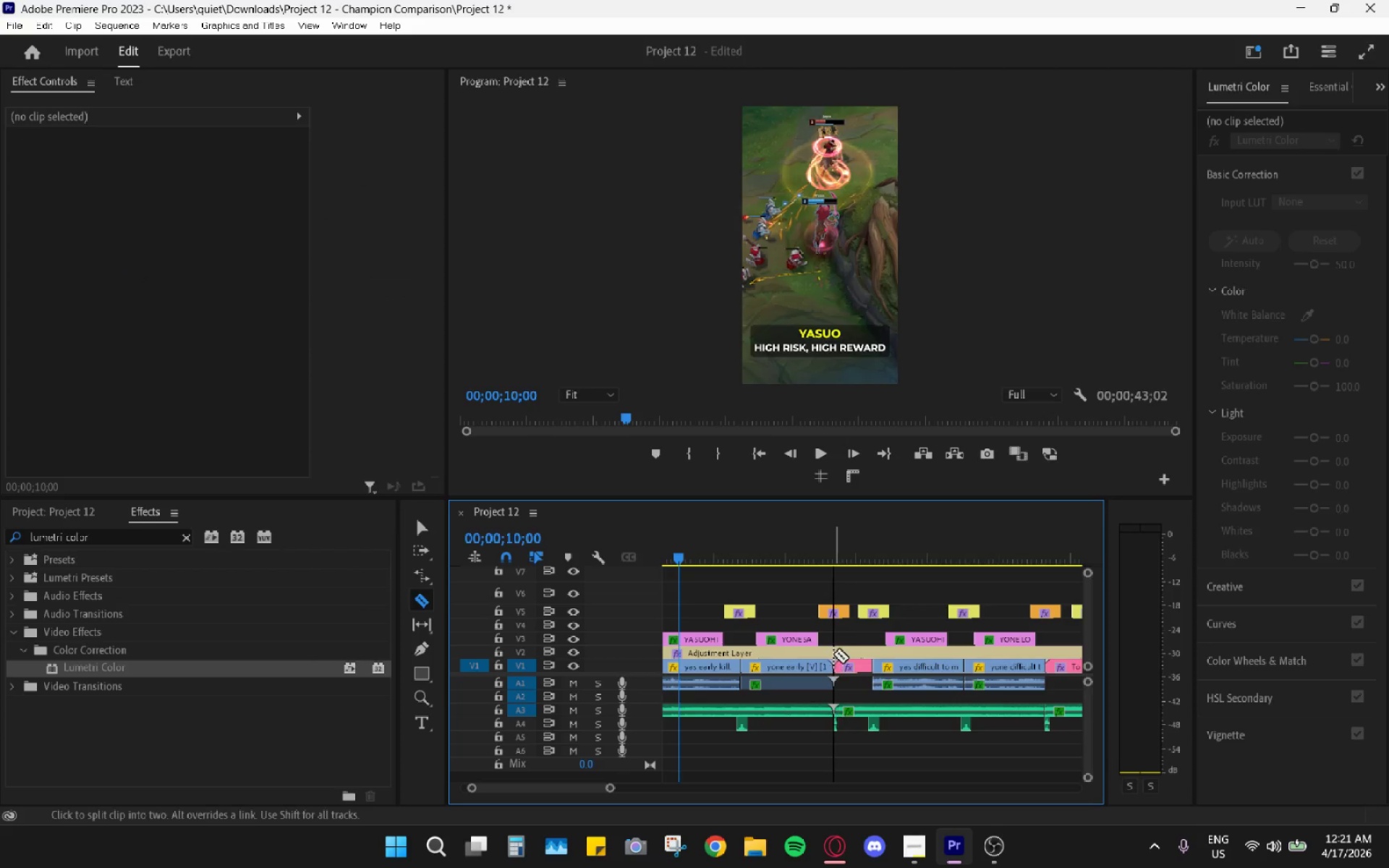 
left_click([833, 654])
 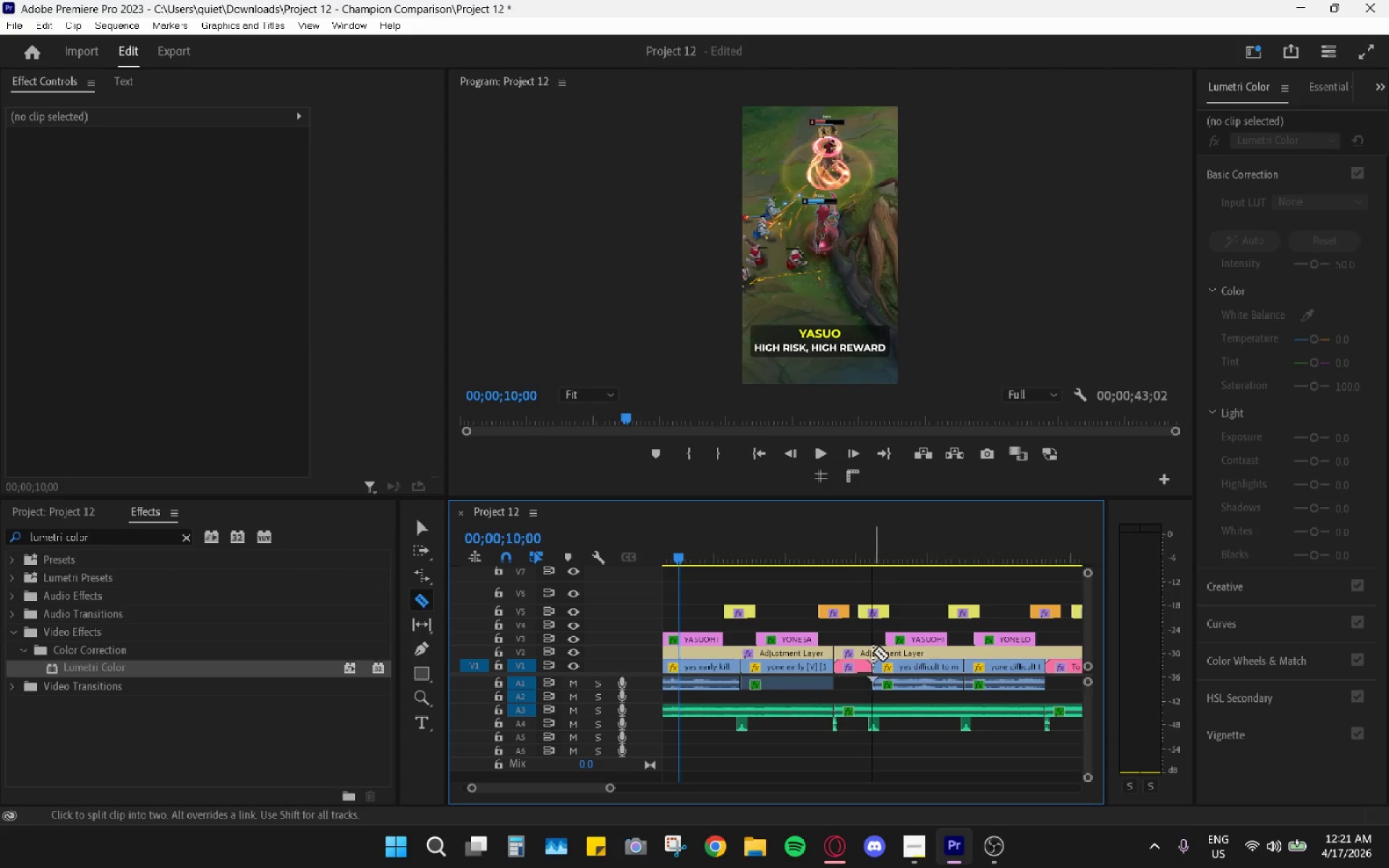 
left_click([875, 652])
 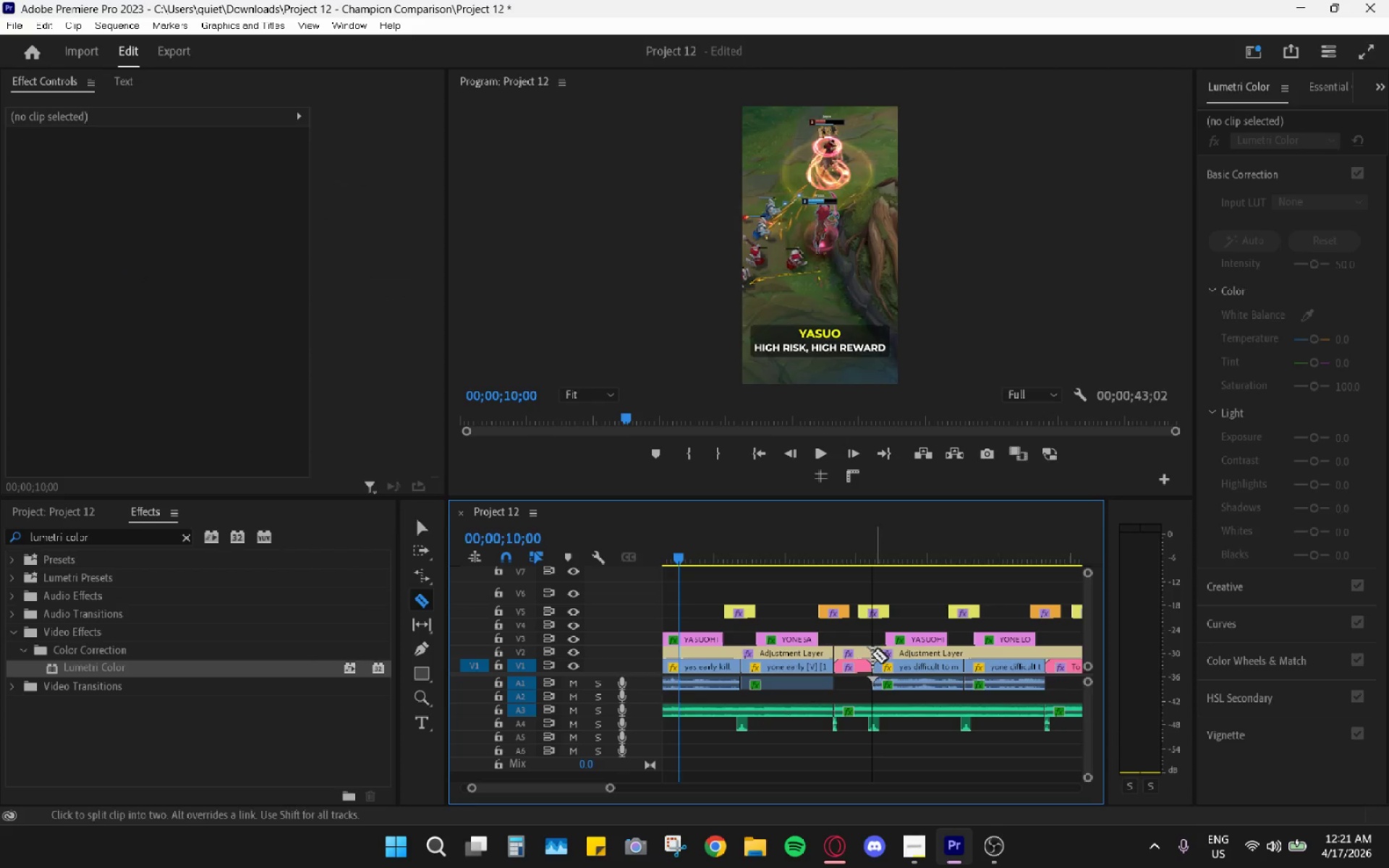 
key(V)
 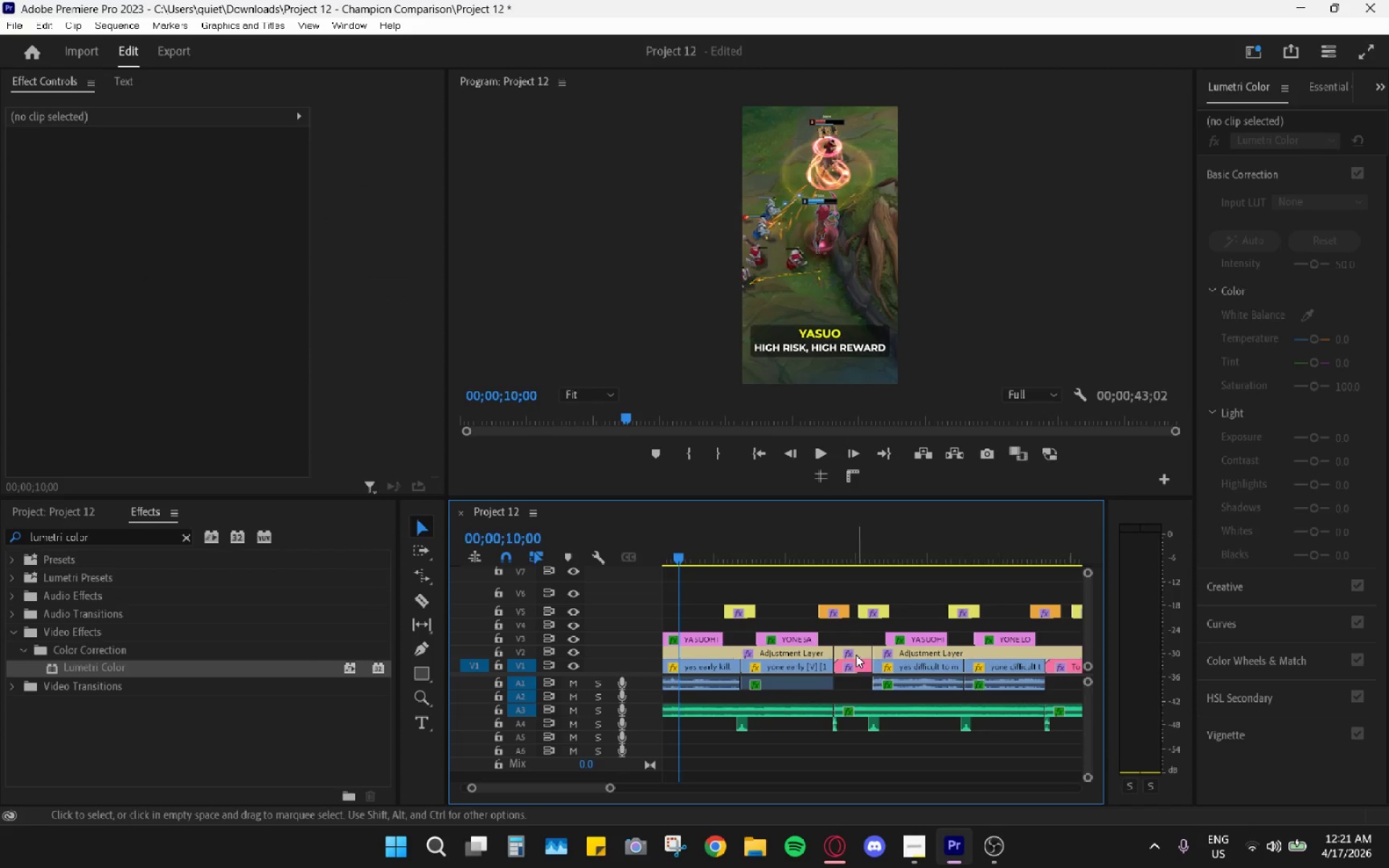 
left_click([856, 651])
 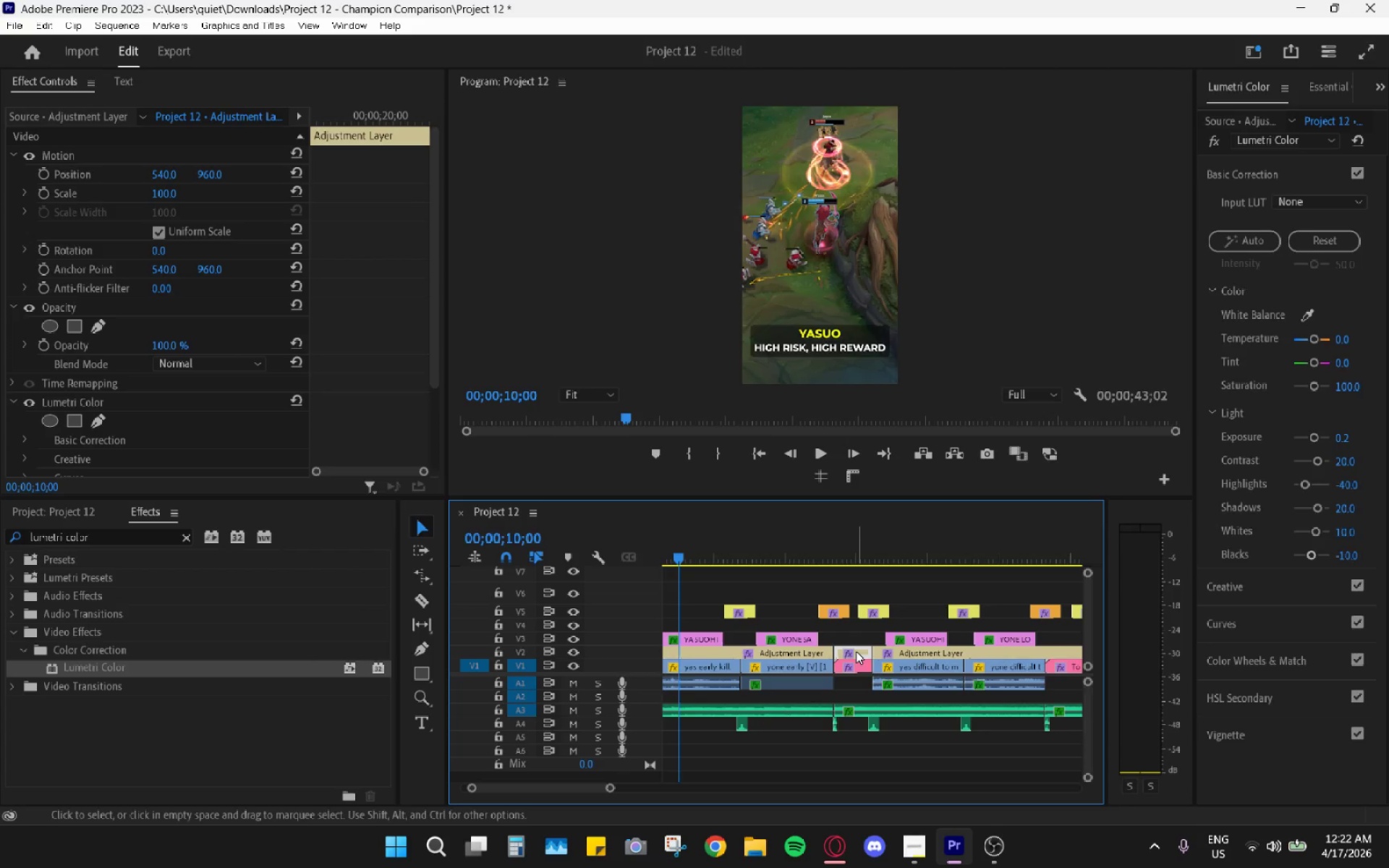 
key(H)
 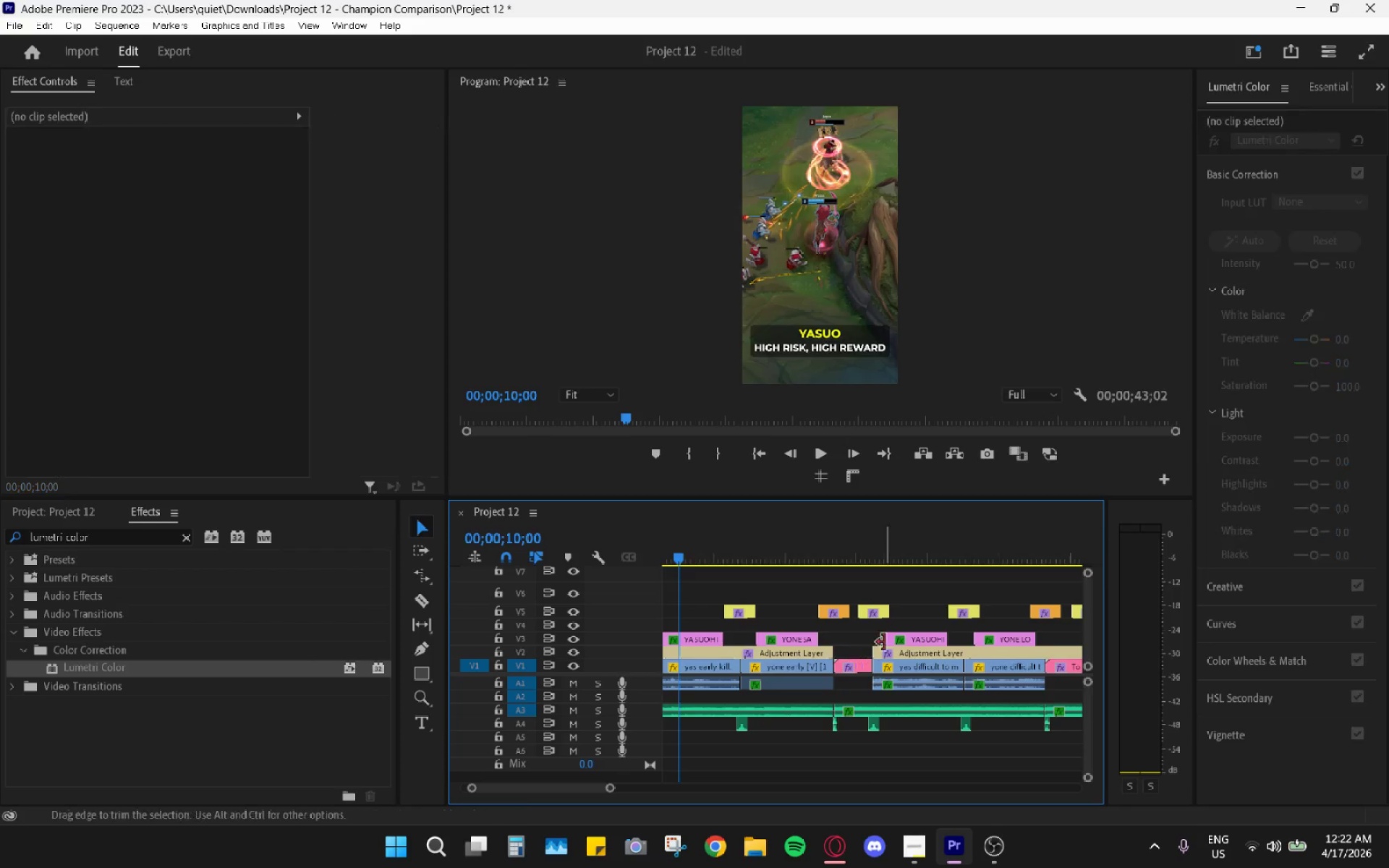 
scroll: coordinate [884, 642], scroll_direction: down, amount: 4.0
 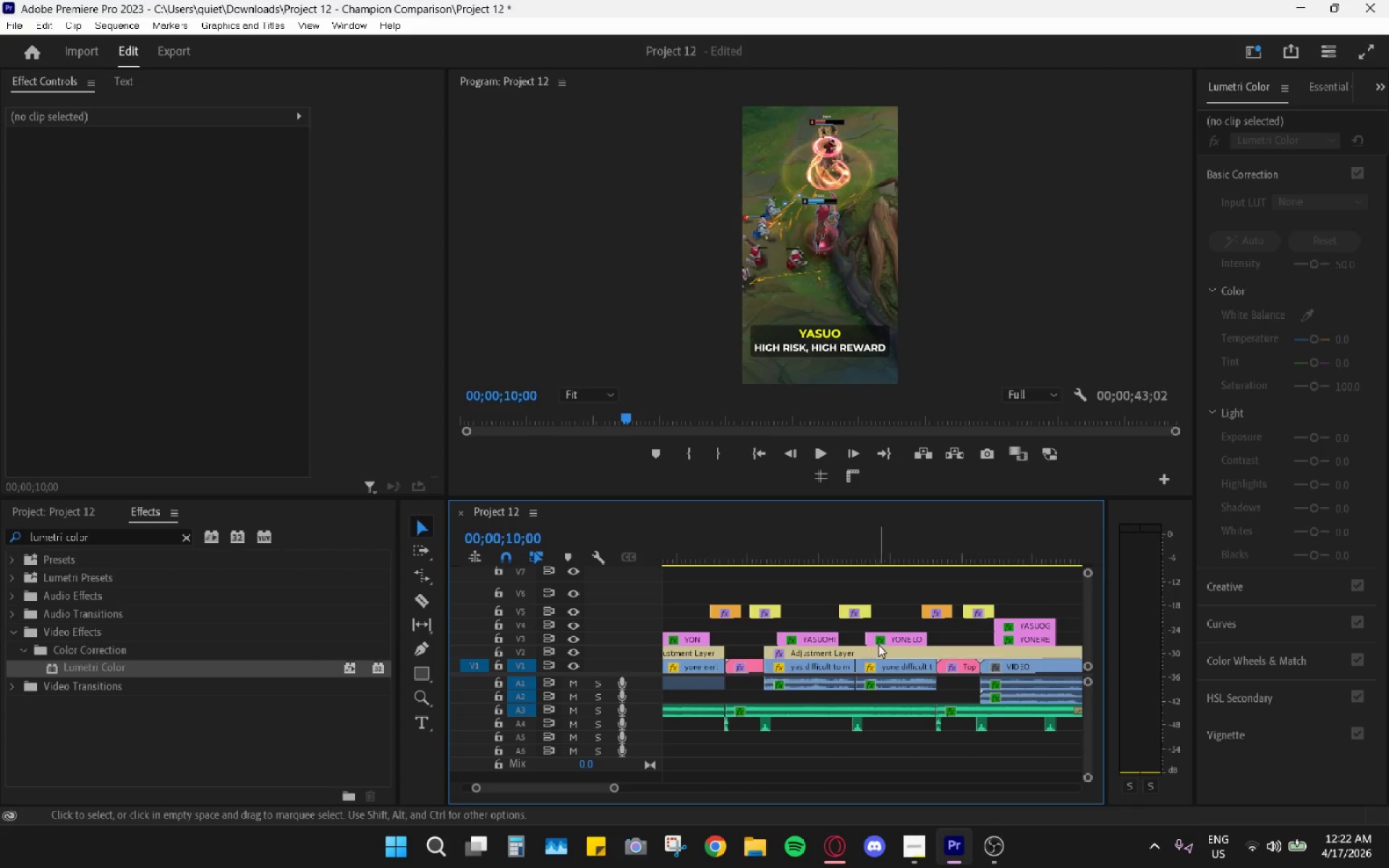 
key(C)
 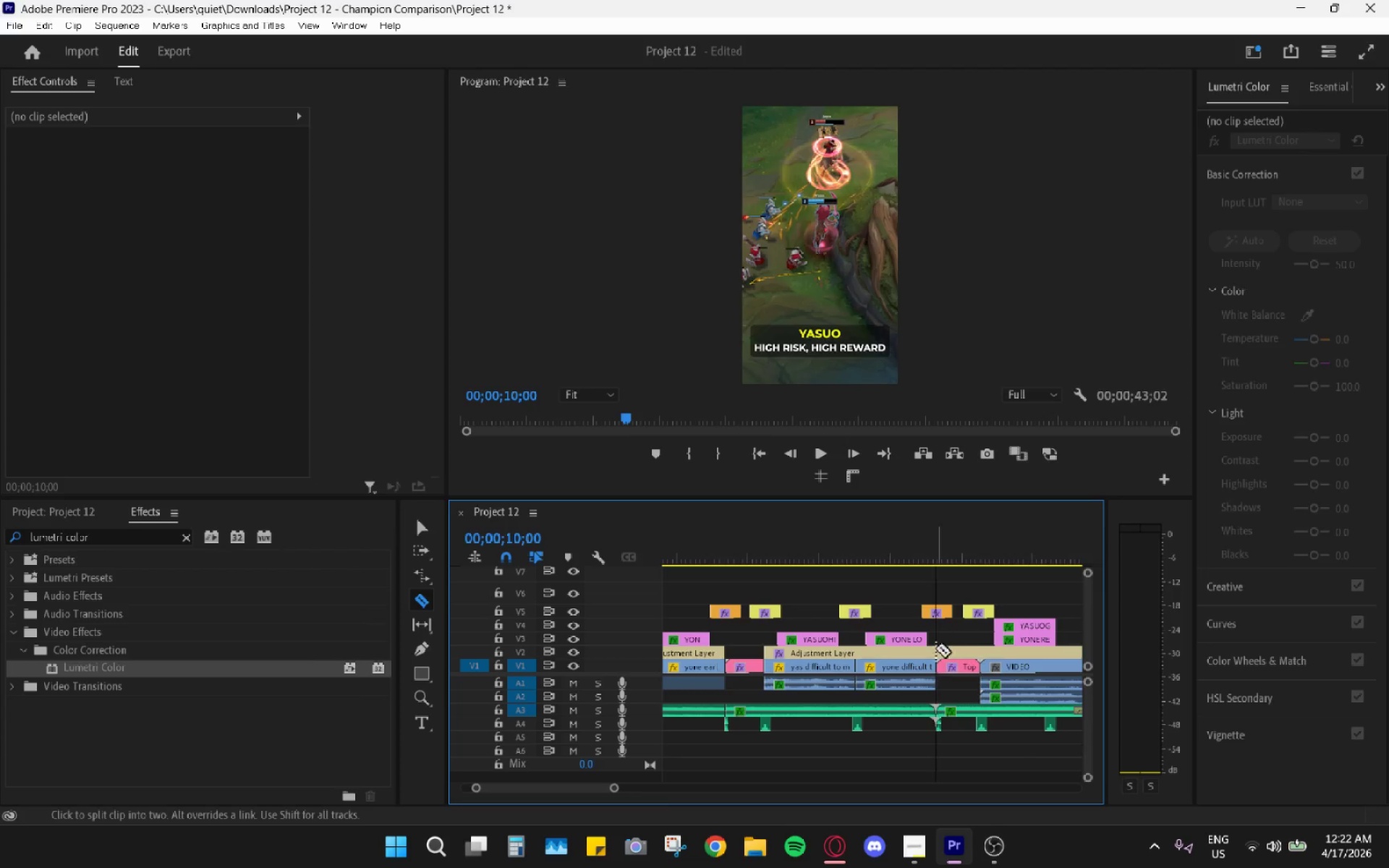 
left_click([934, 649])
 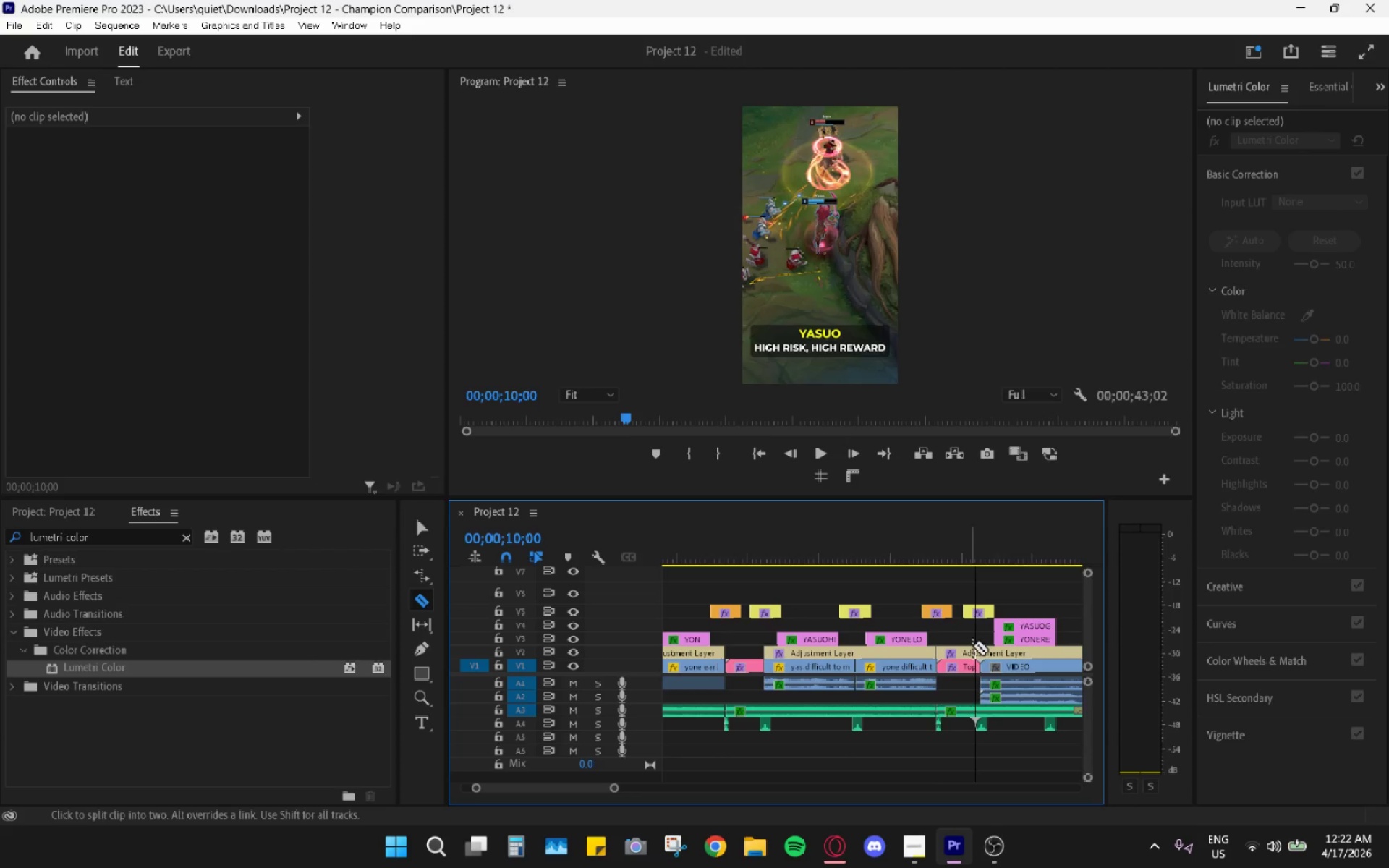 
type(vc)
 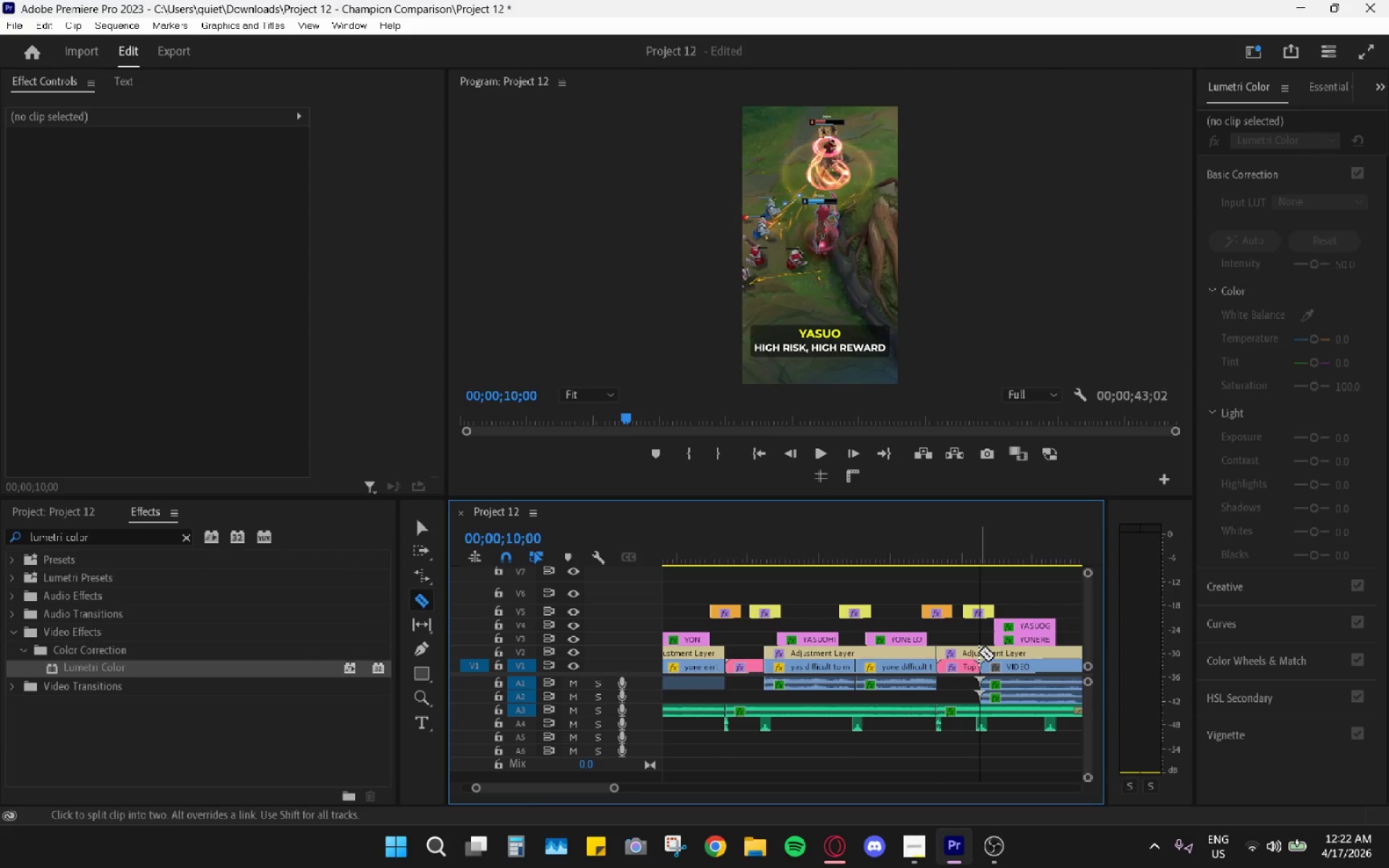 
left_click([979, 652])
 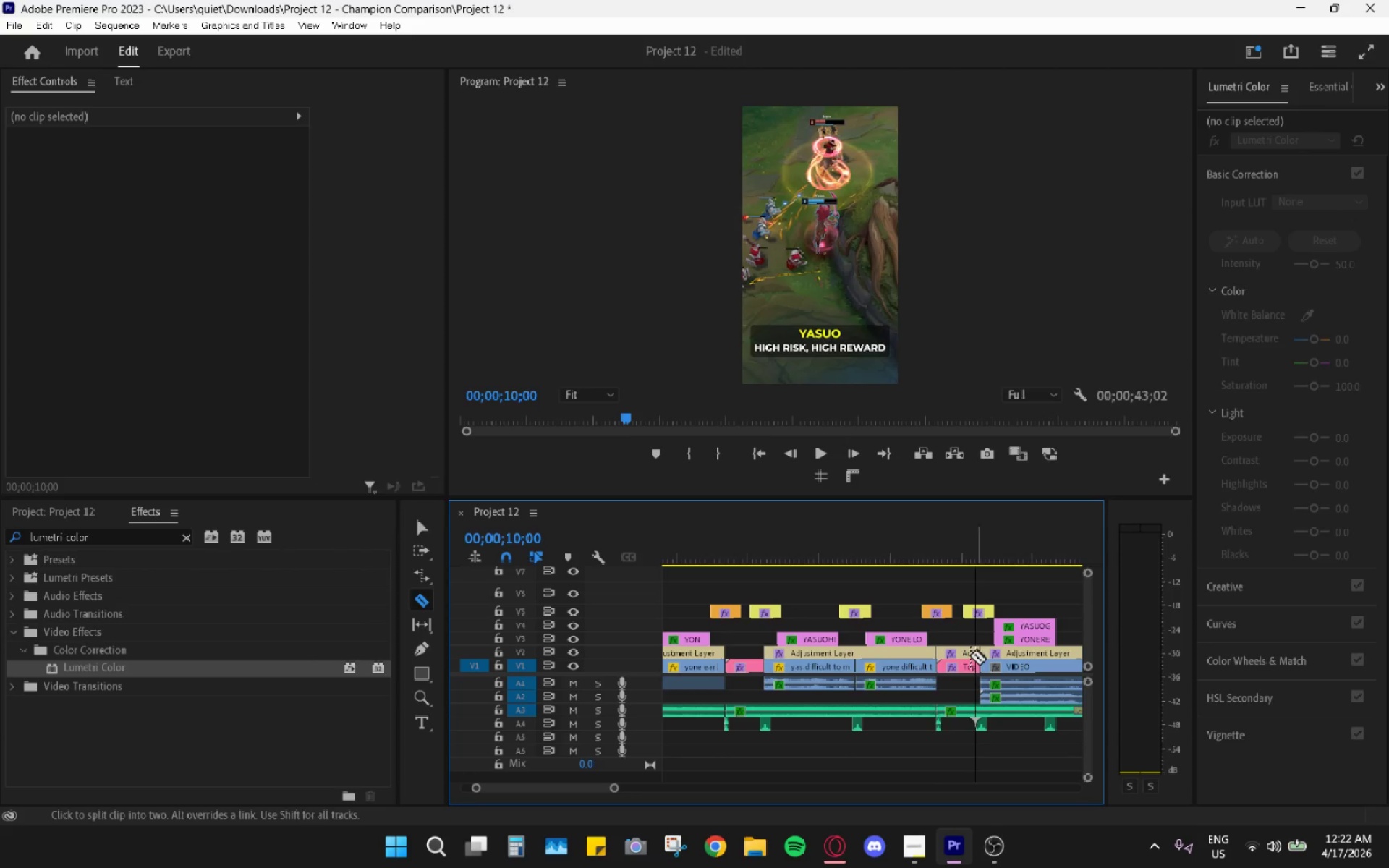 
key(V)
 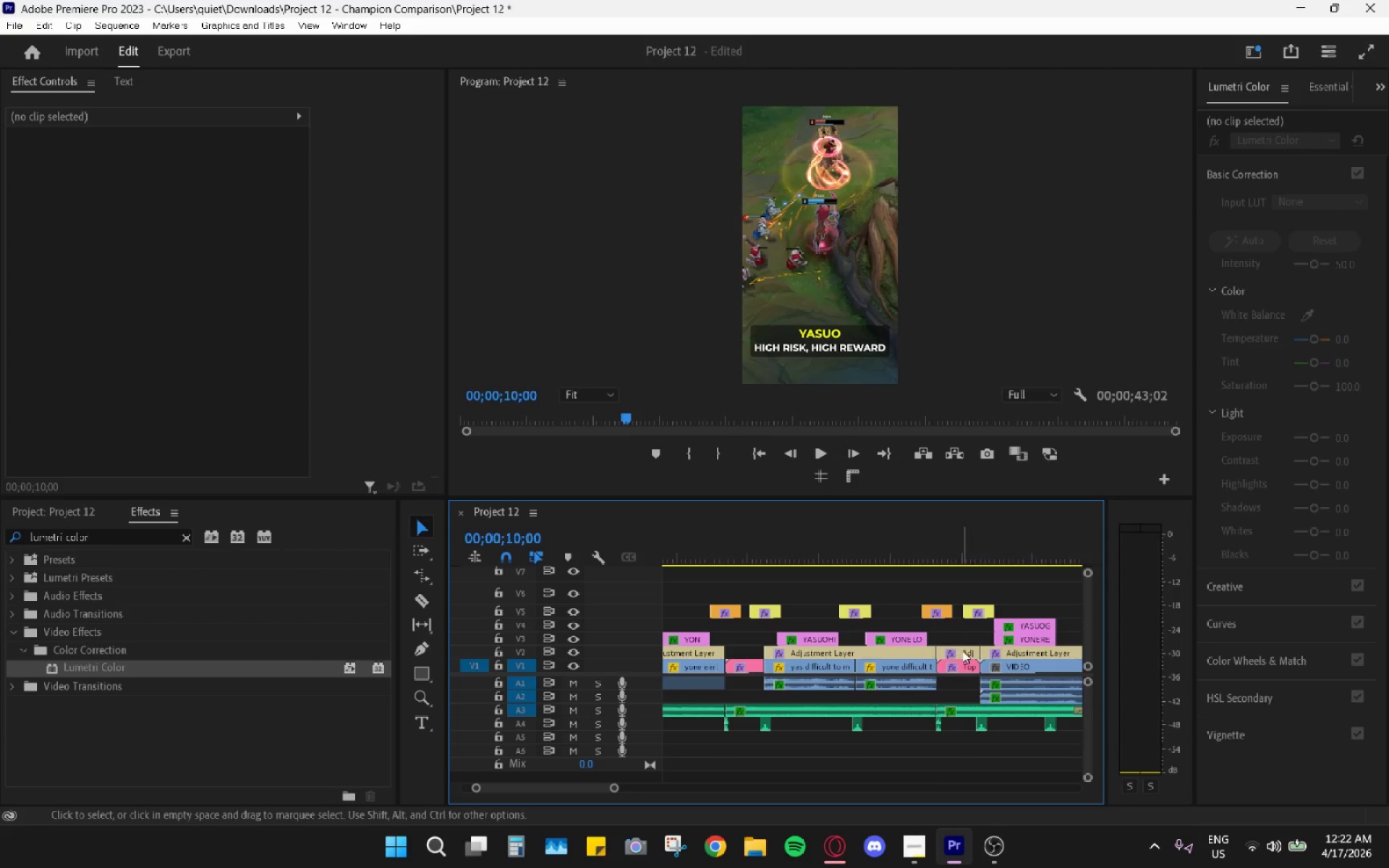 
left_click([963, 649])
 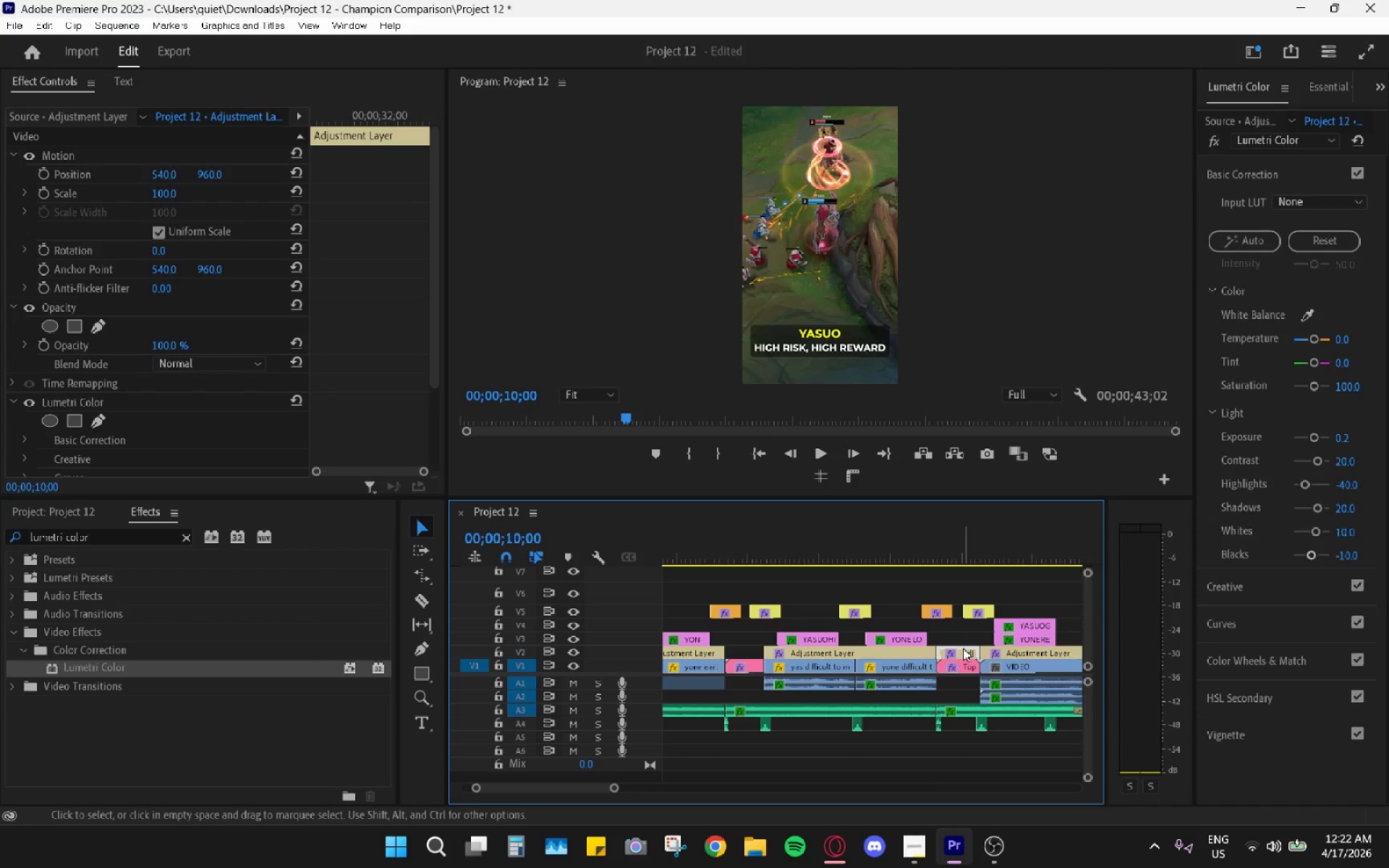 
key(H)
 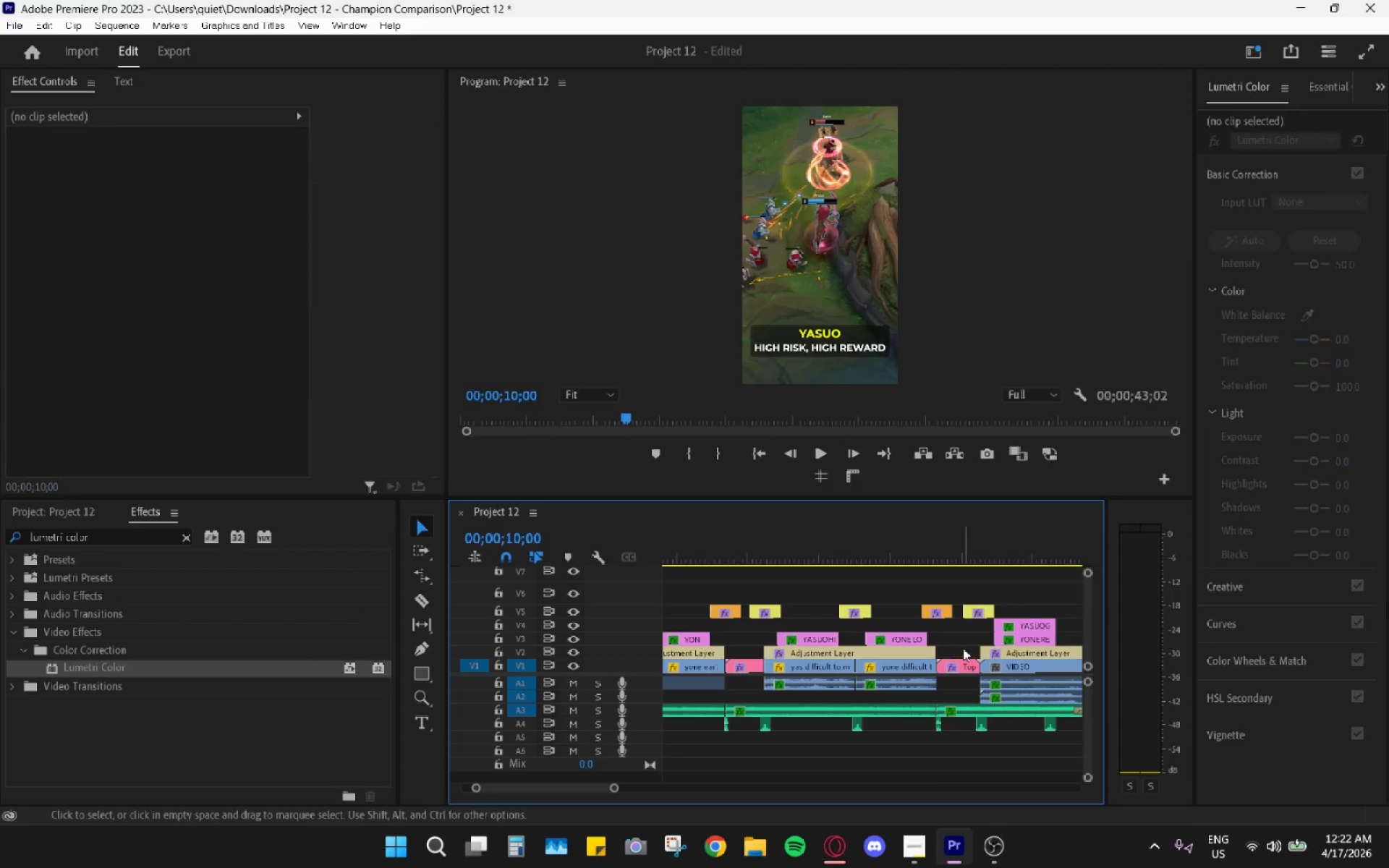 
scroll: coordinate [963, 648], scroll_direction: down, amount: 5.0
 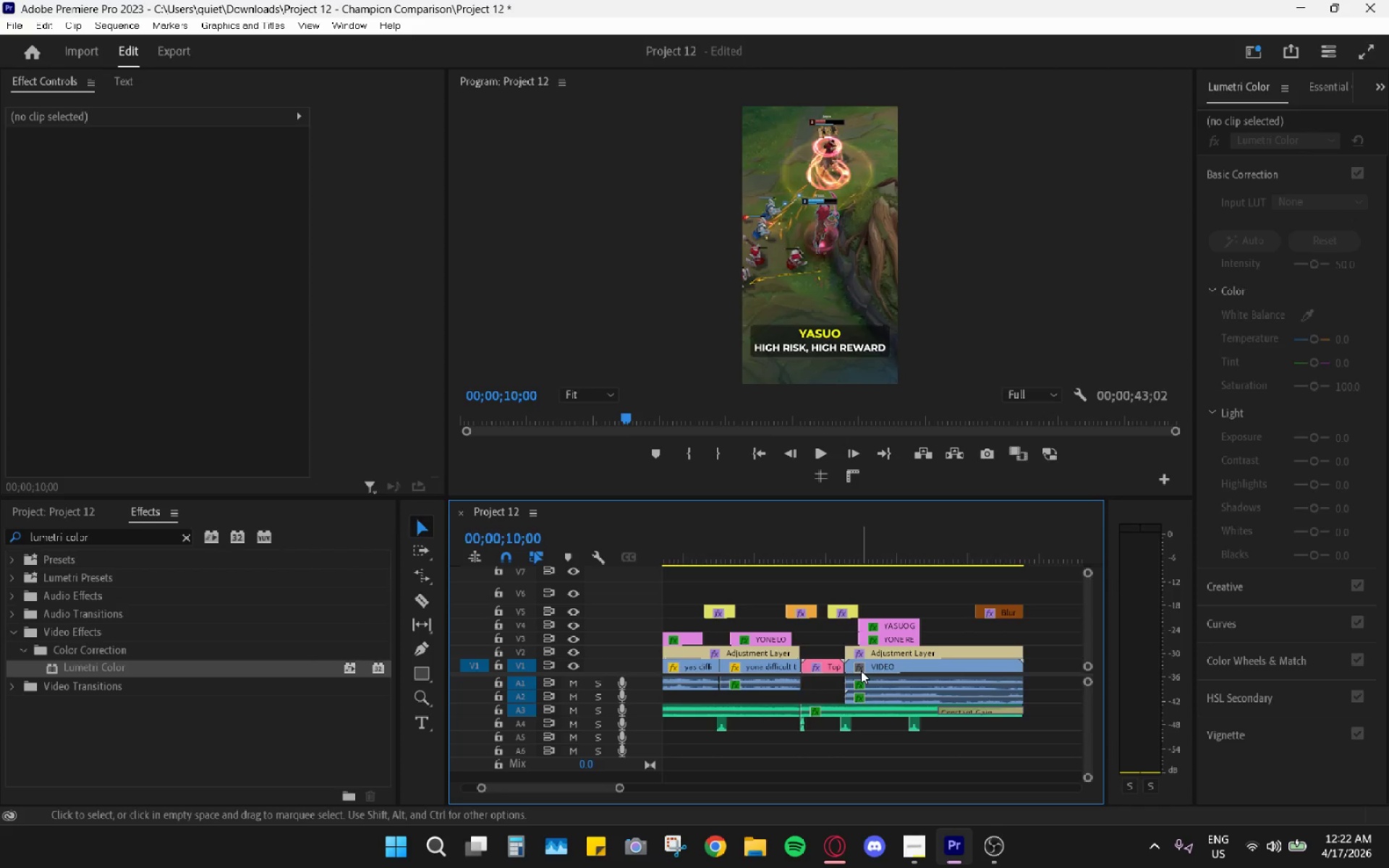 
hold_key(key=AltLeft, duration=0.69)
scroll: coordinate [861, 671], scroll_direction: none, amount: 0.0
 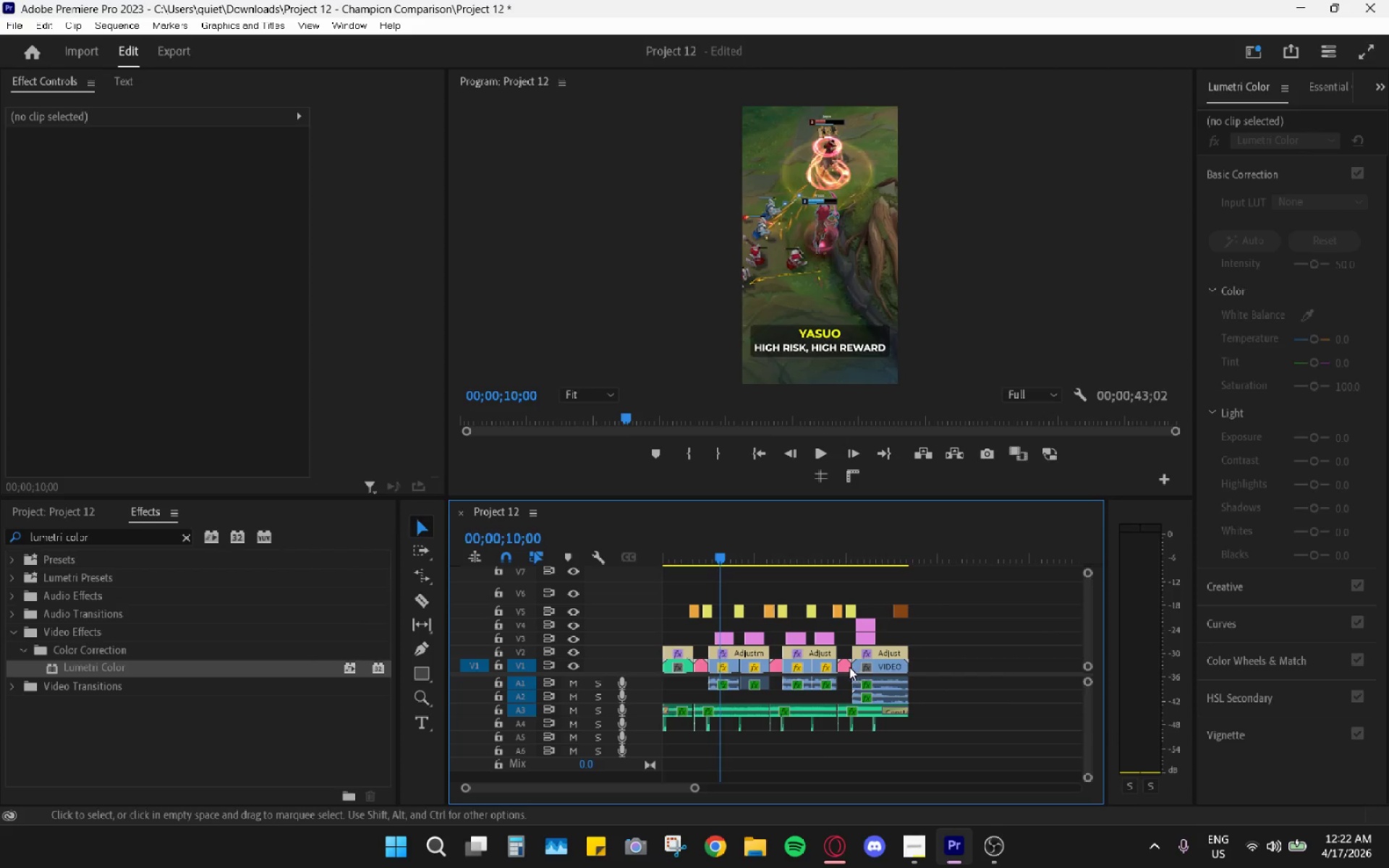 
key(Control+Z)
 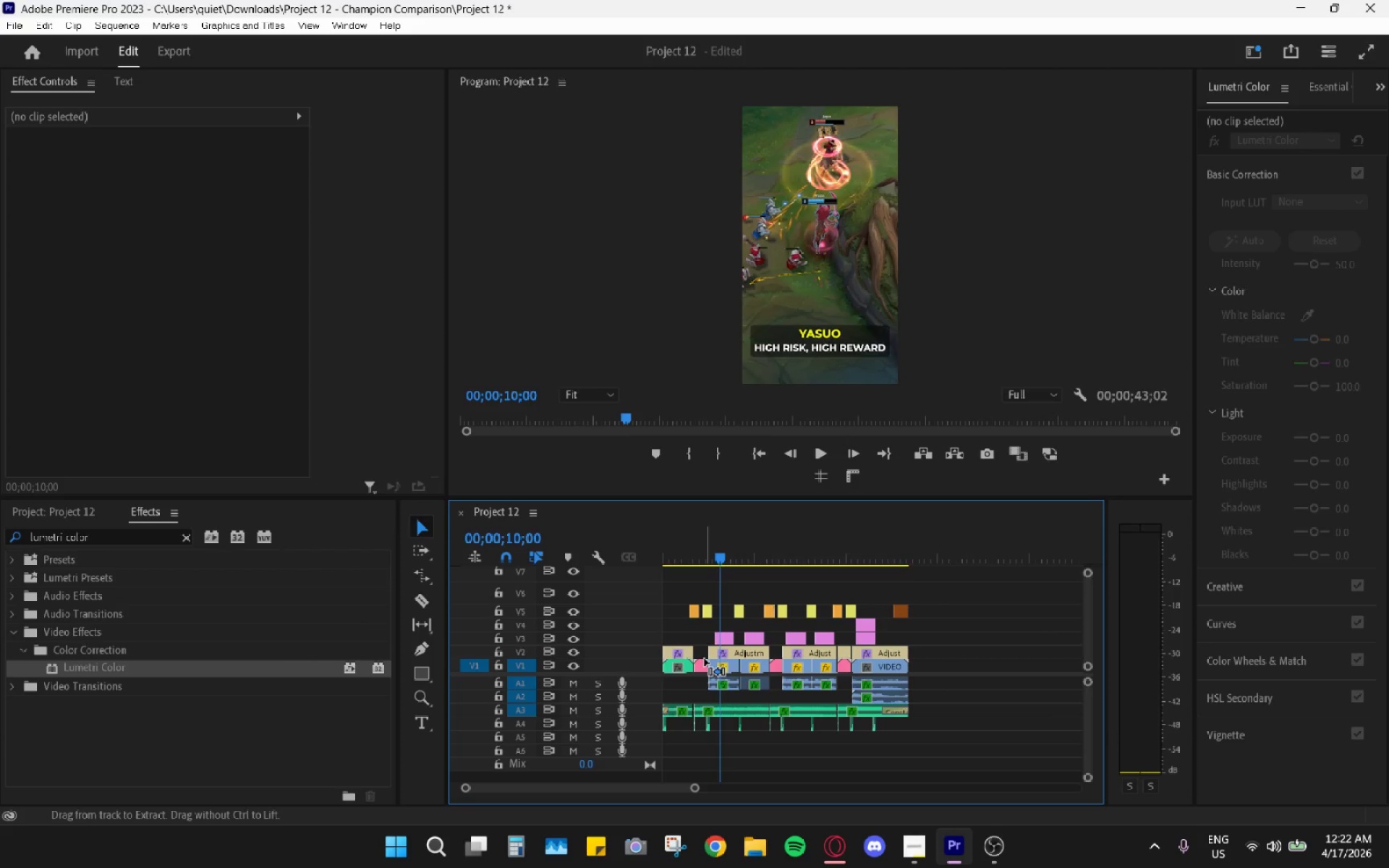 
key(Control+Z)
 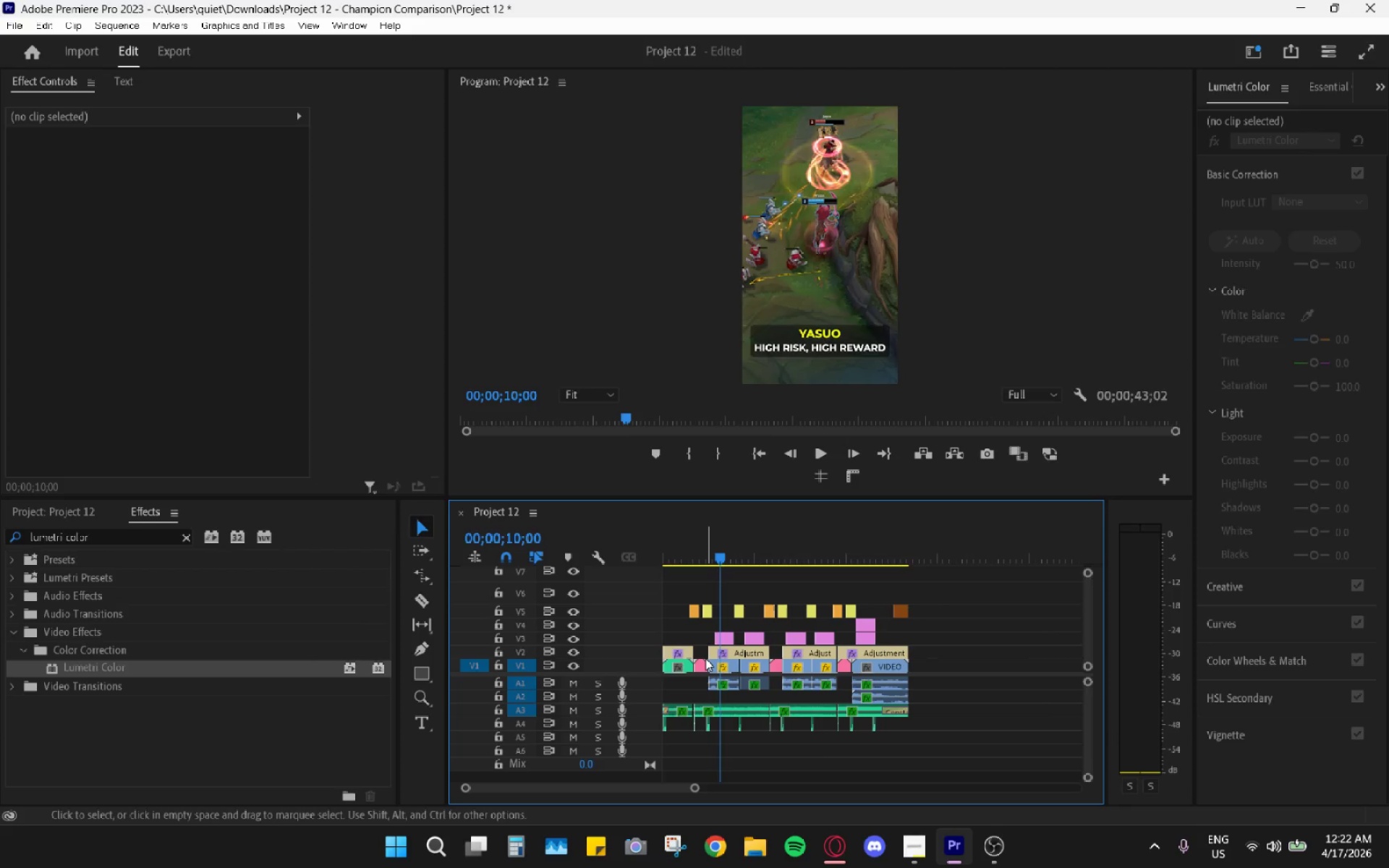 
key(Control+Z)
 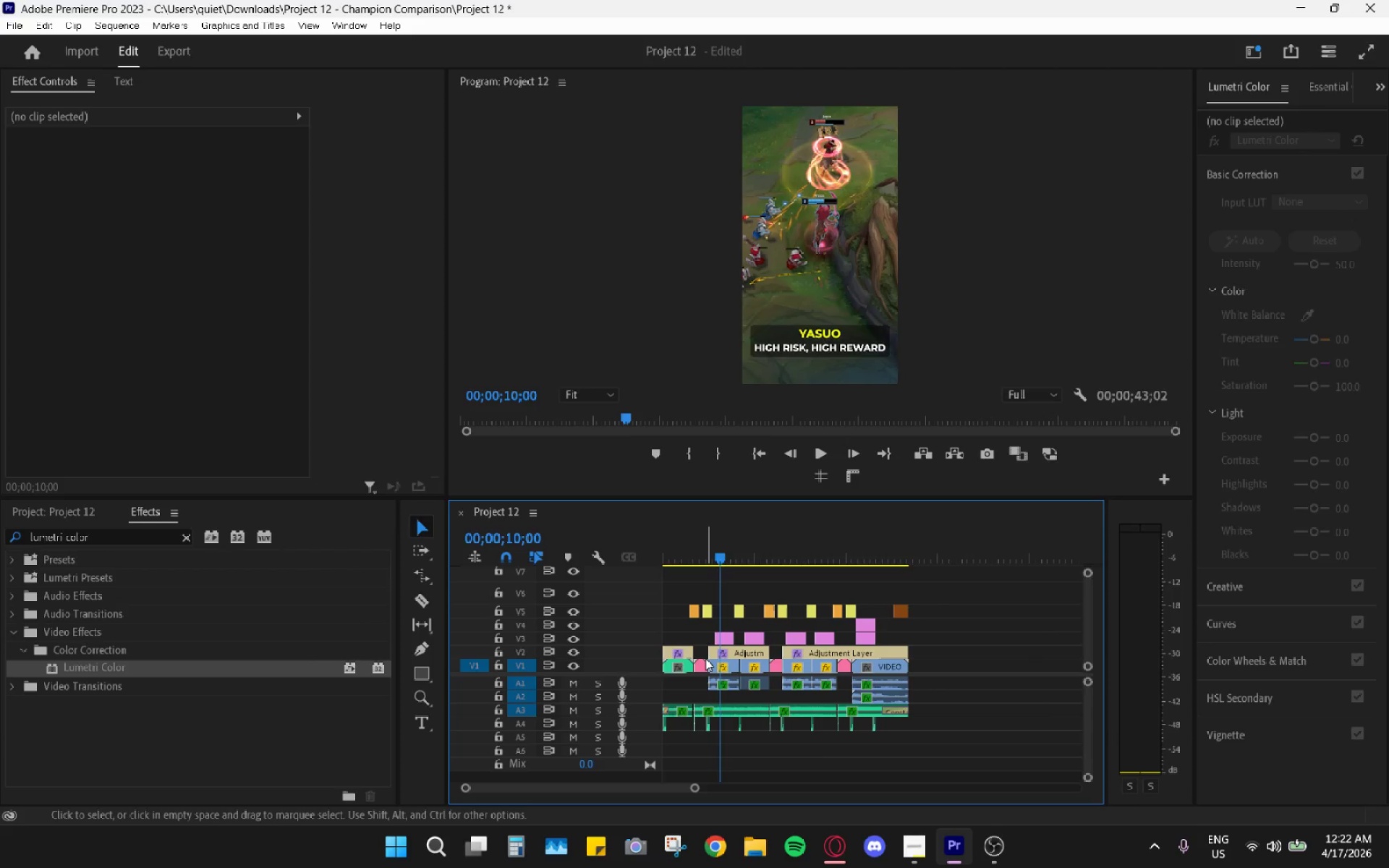 
key(Control+Z)
 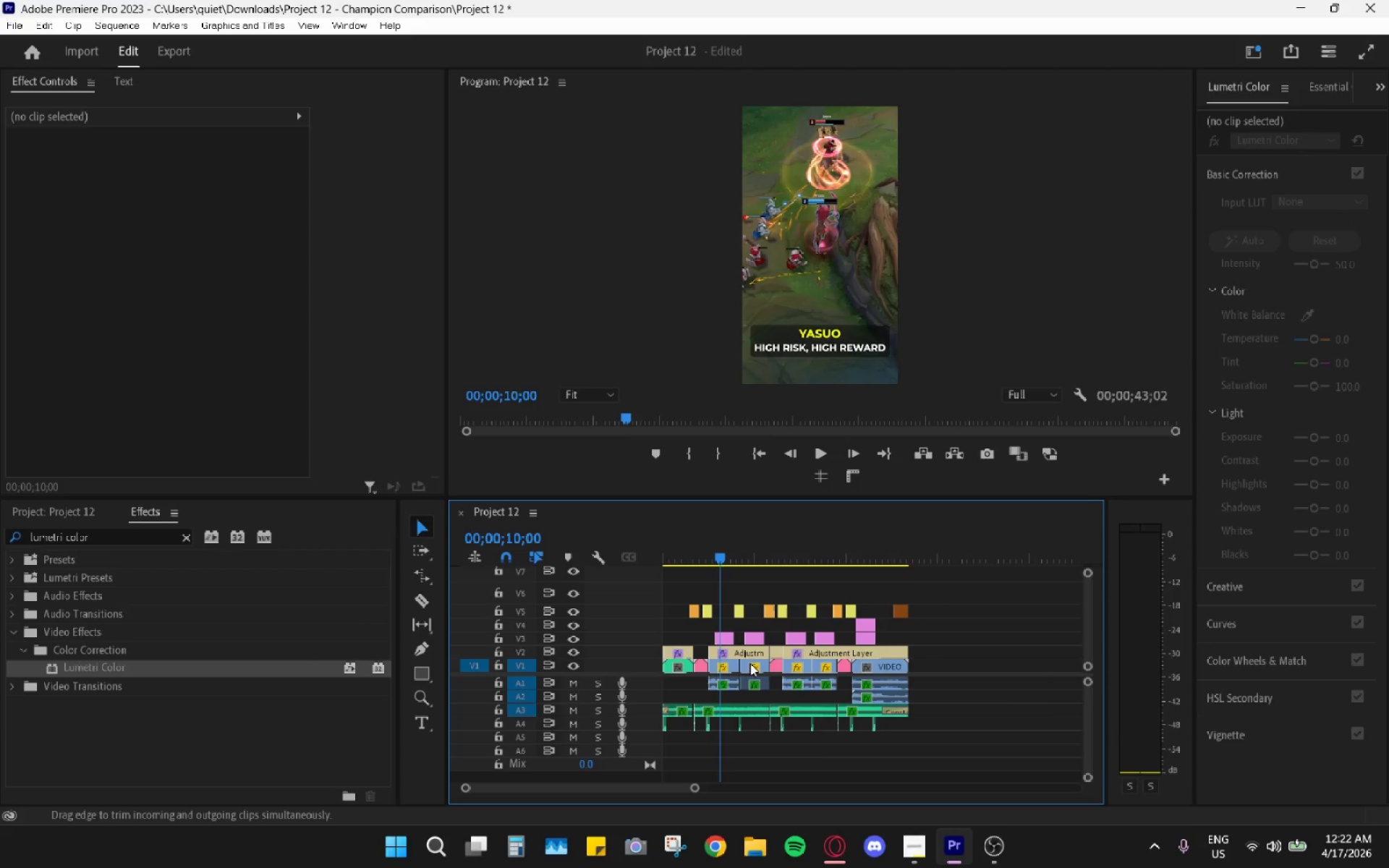 
key(Control+Z)
 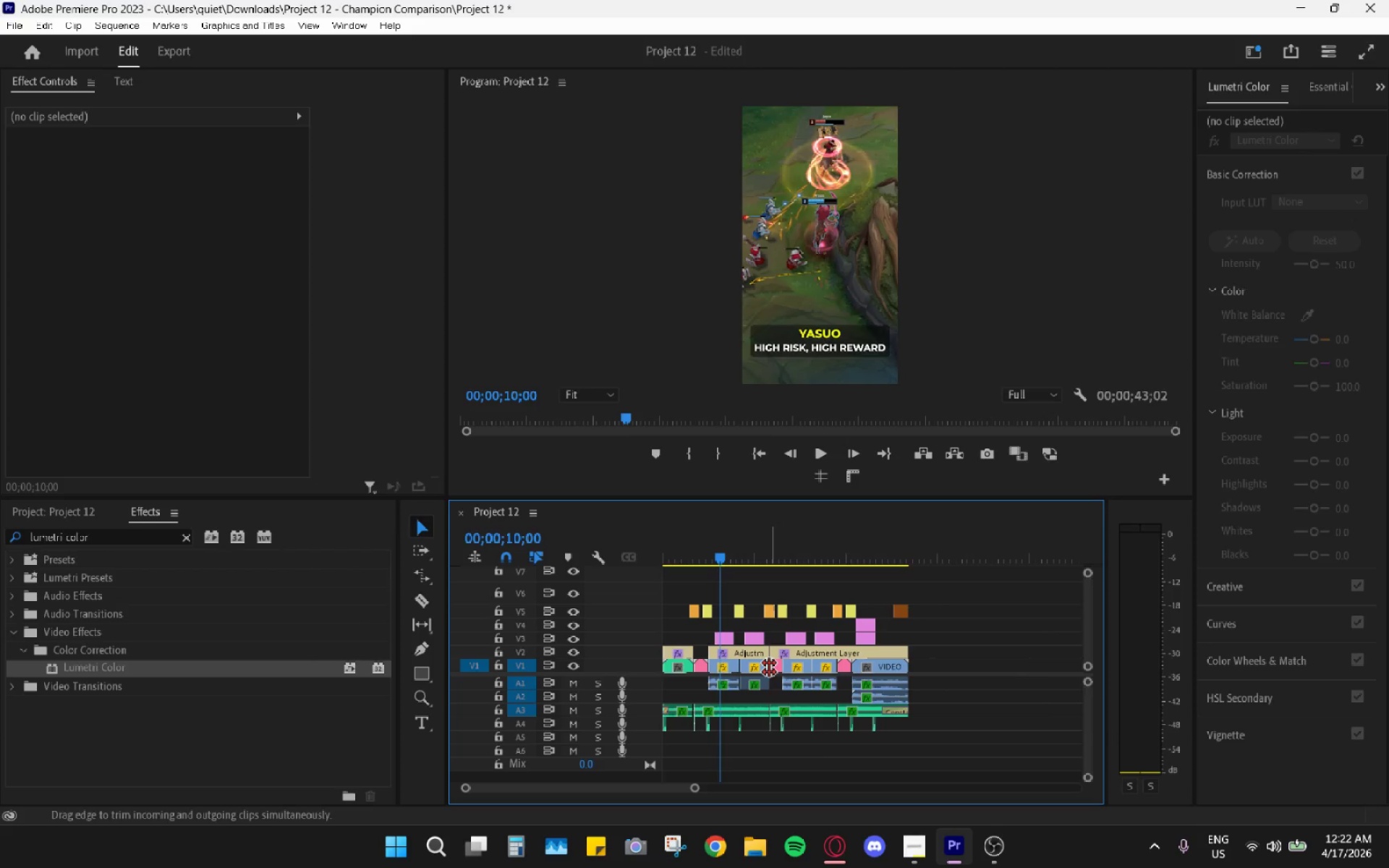 
key(Control+Z)
 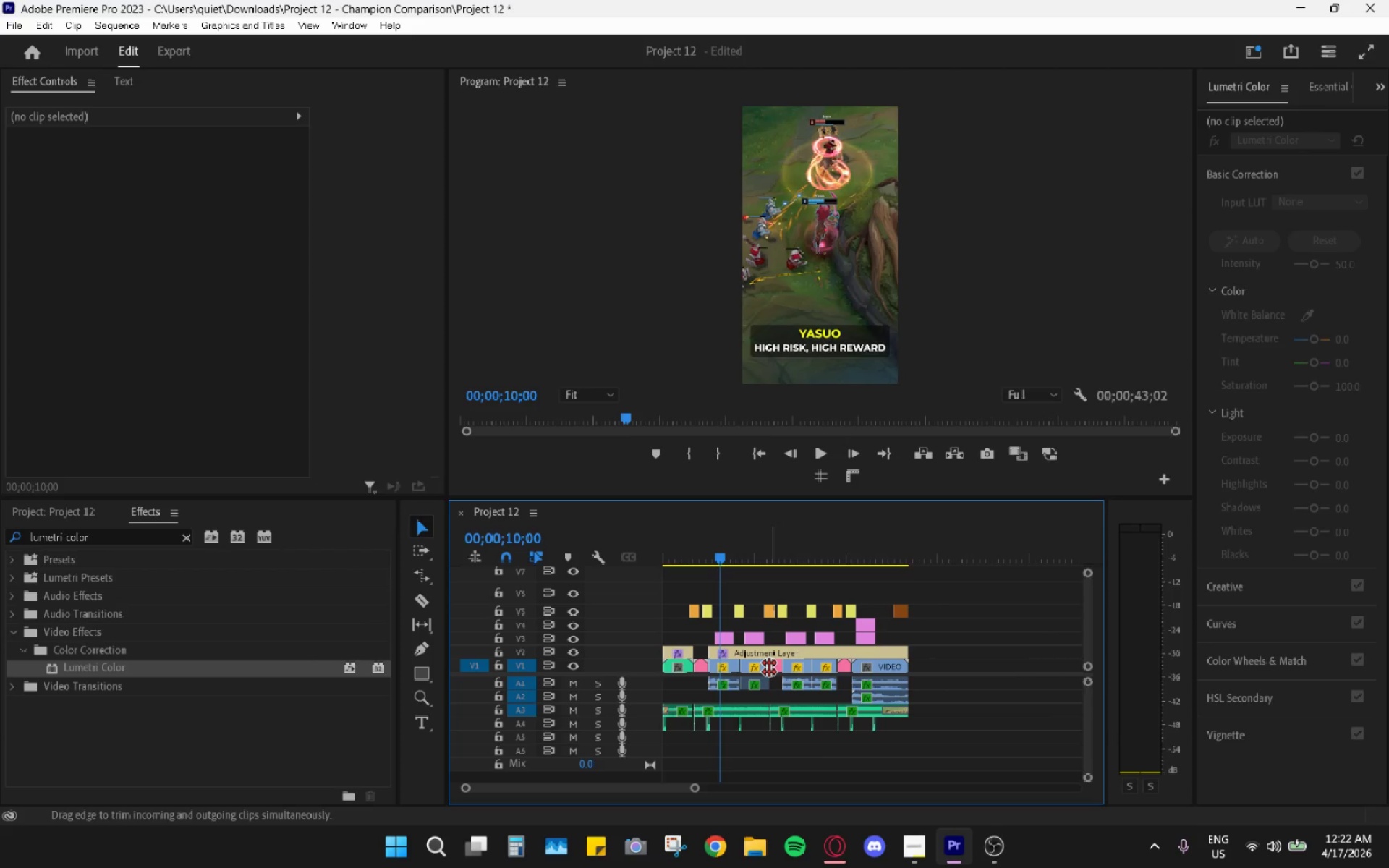 
key(Control+Z)
 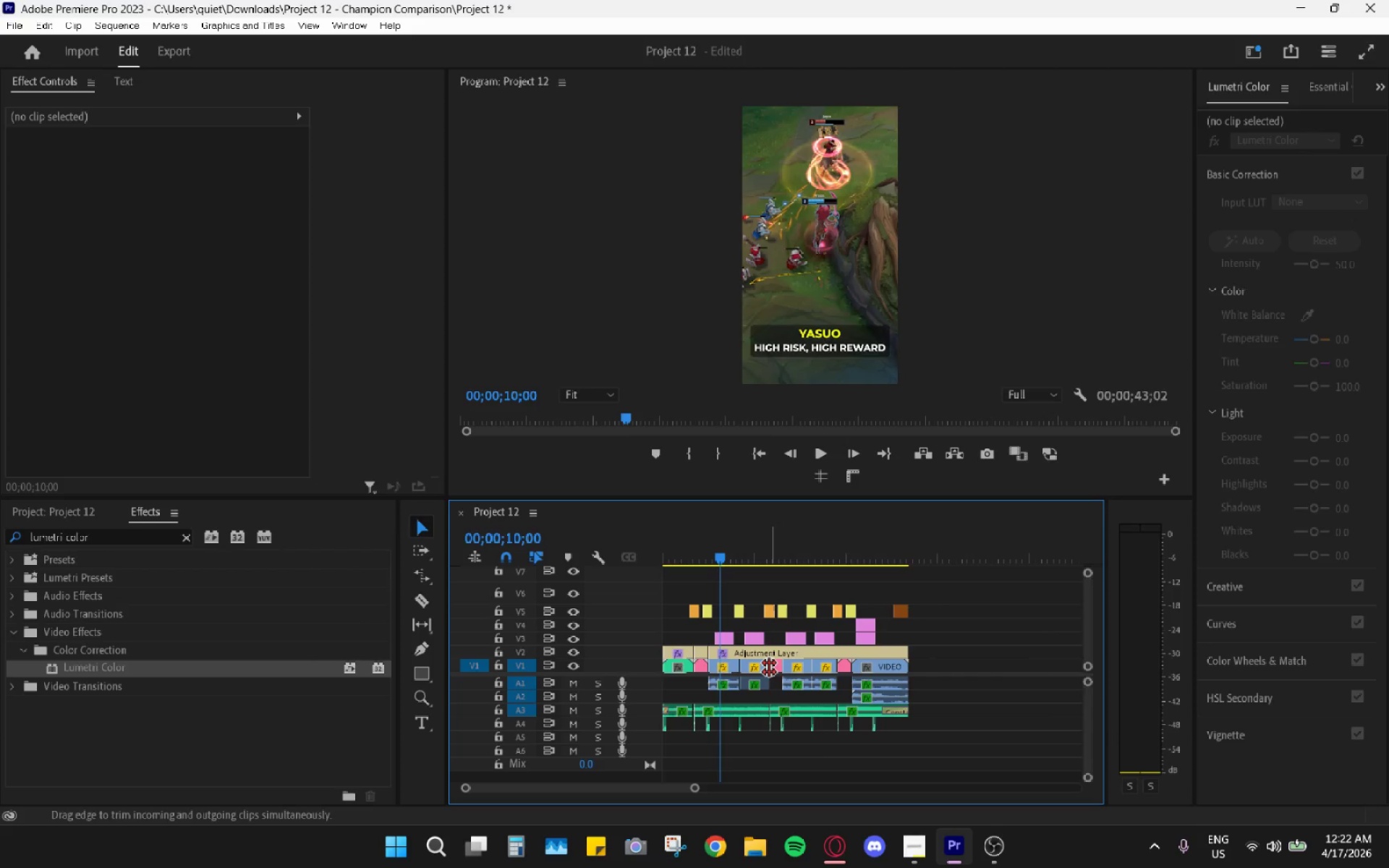 
key(Control+Z)
 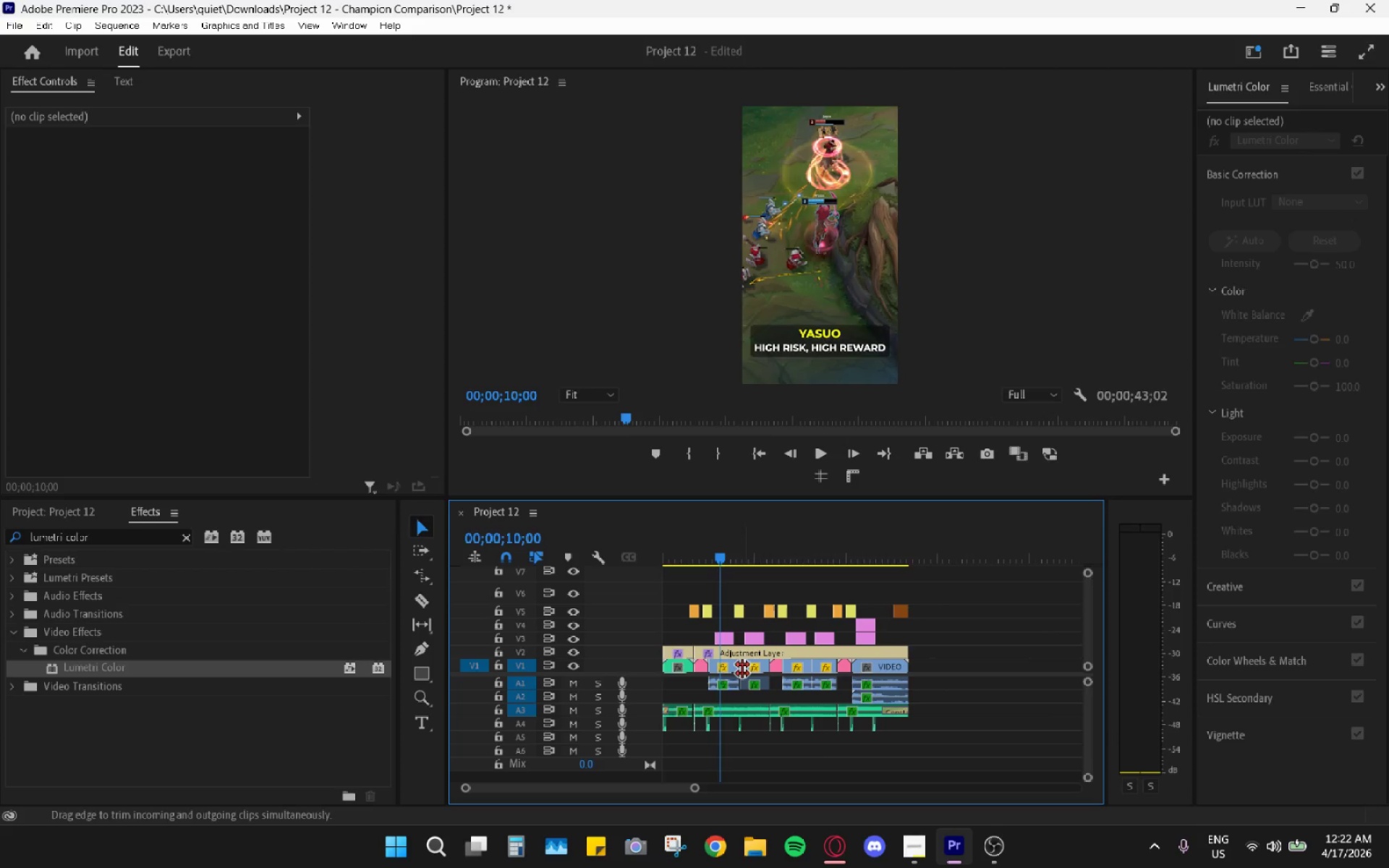 
key(Control+Z)
 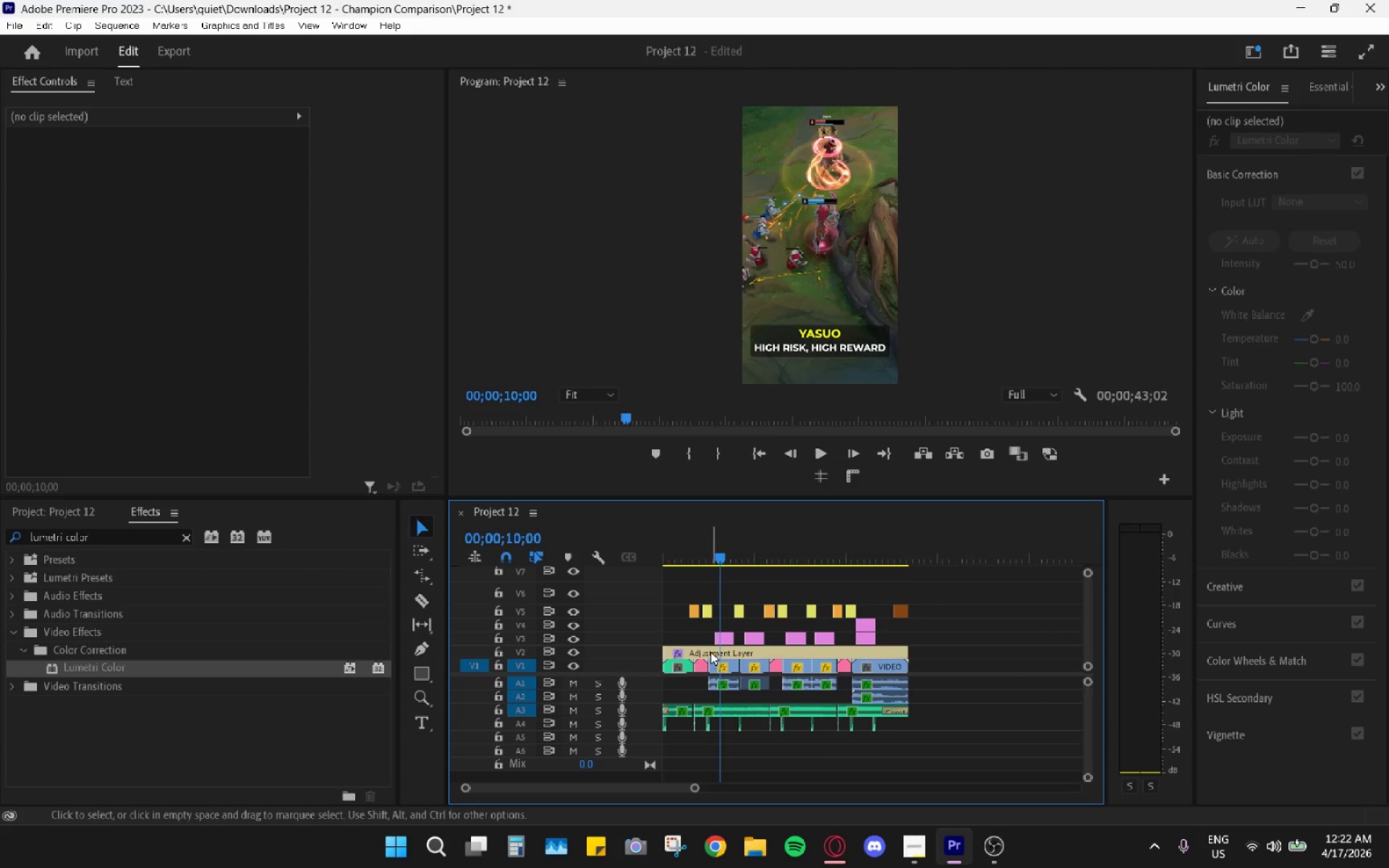 
left_click([710, 652])
 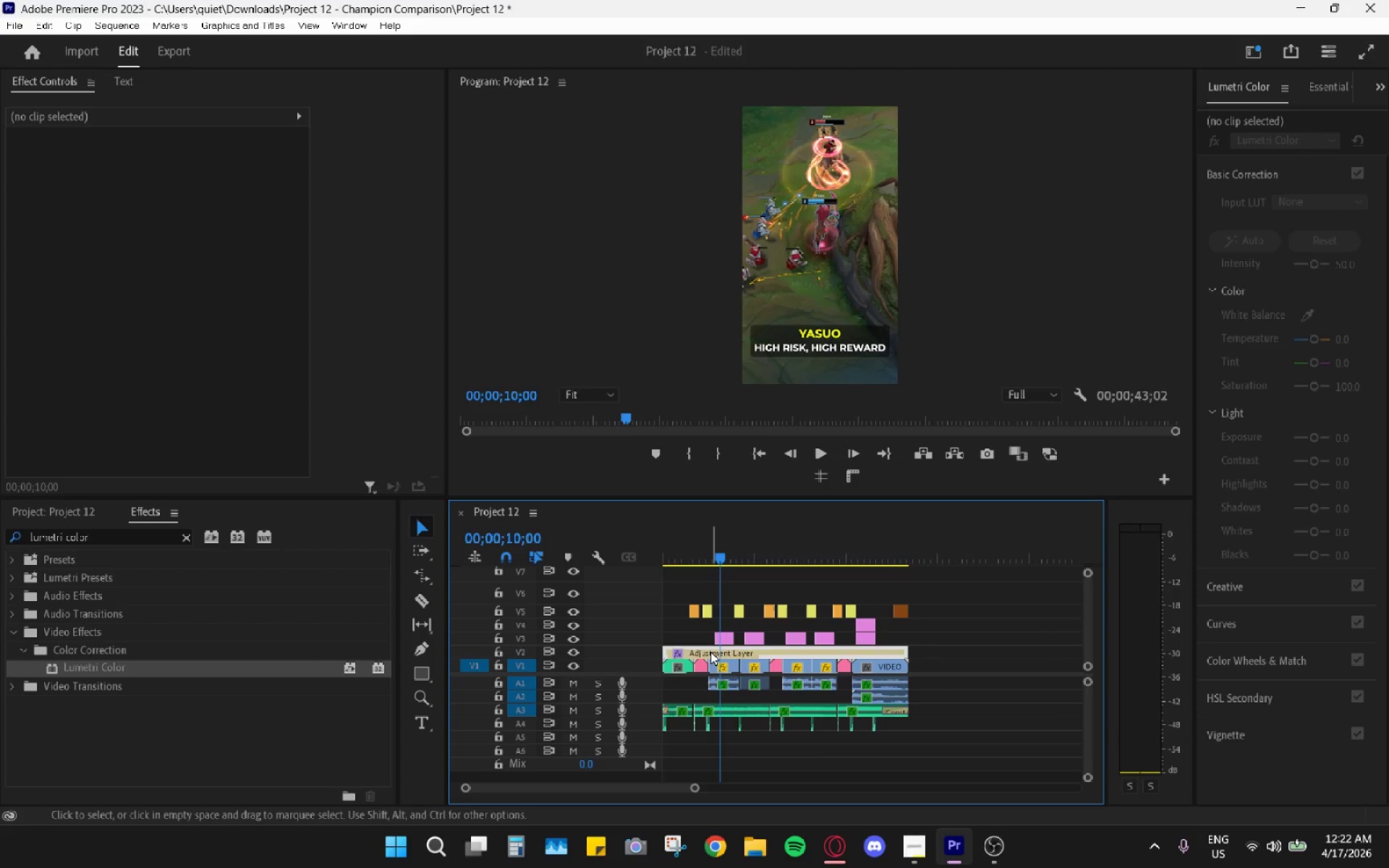 
right_click([710, 652])
 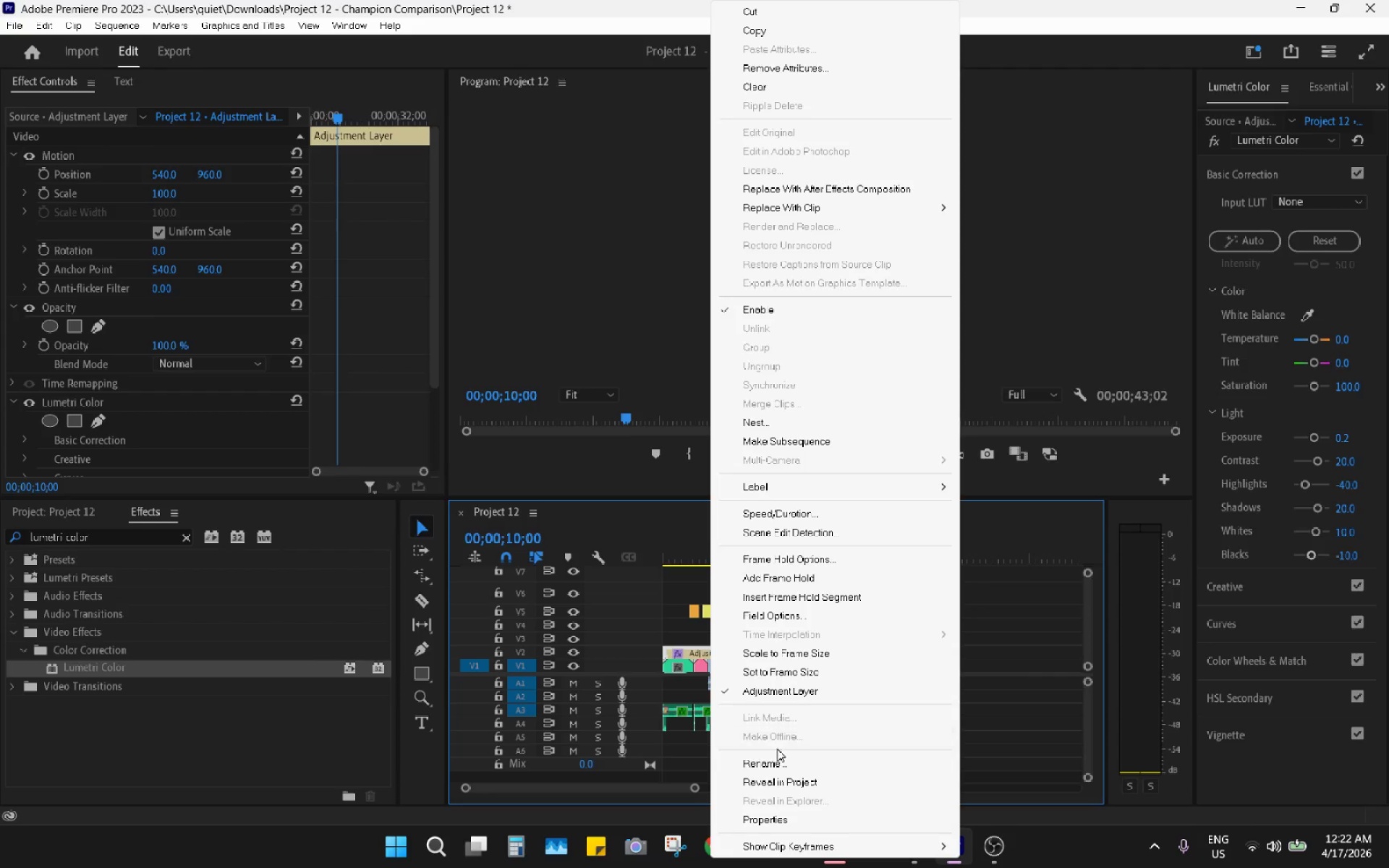 
left_click([779, 758])
 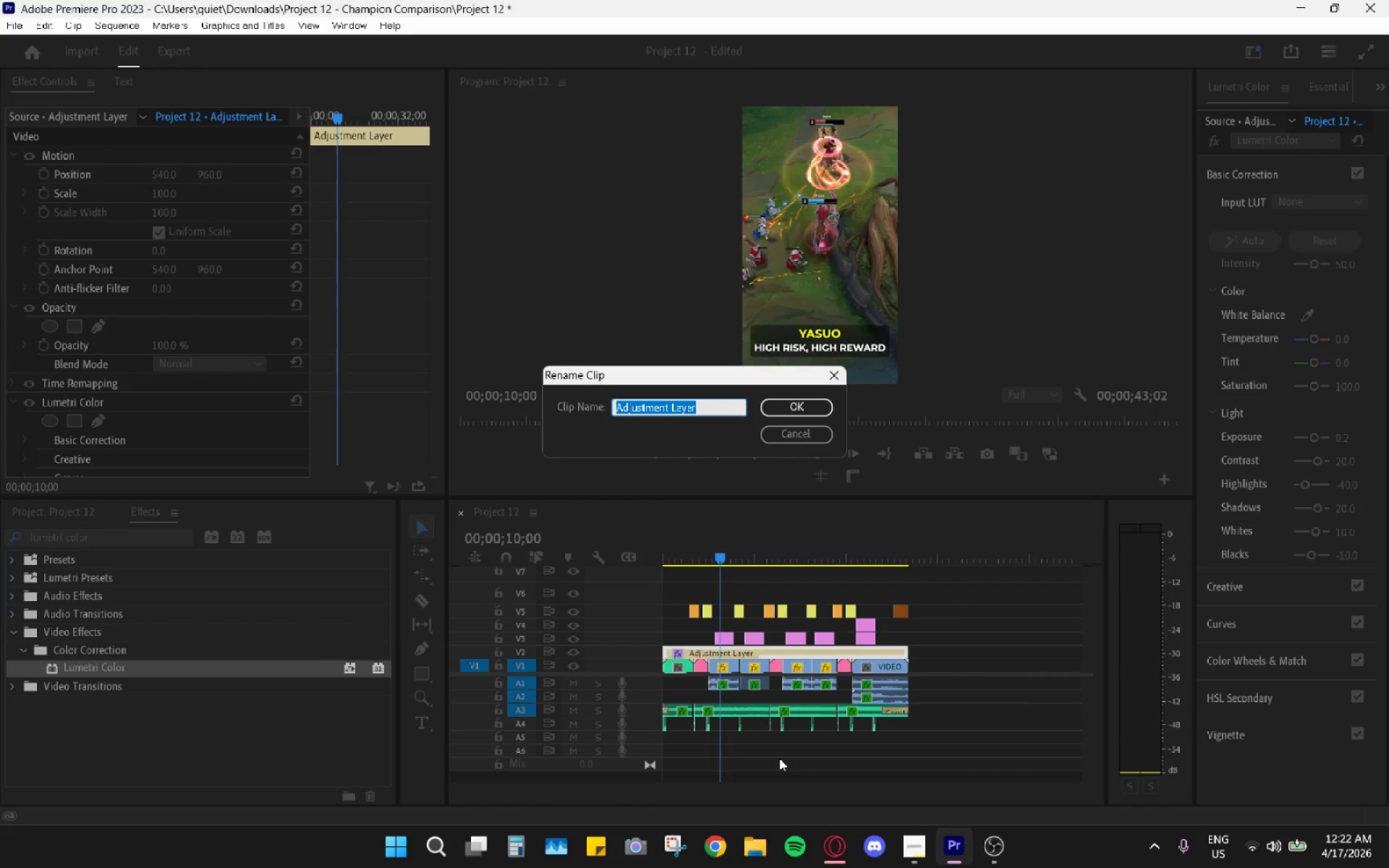 
type(Color Grading)
 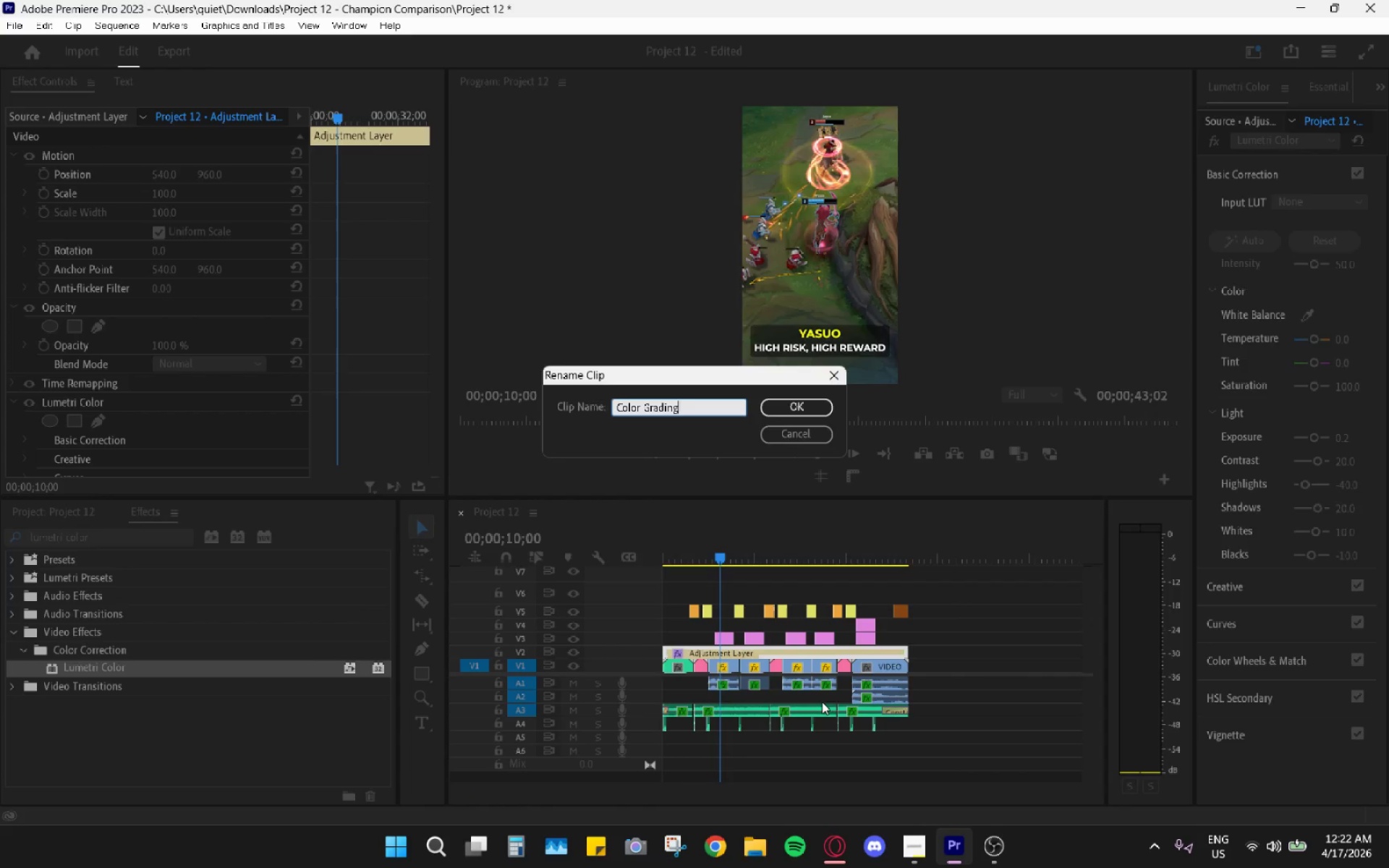 
hold_key(key=AltLeft, duration=0.59)
scroll: coordinate [768, 652], scroll_direction: up, amount: 25.0
 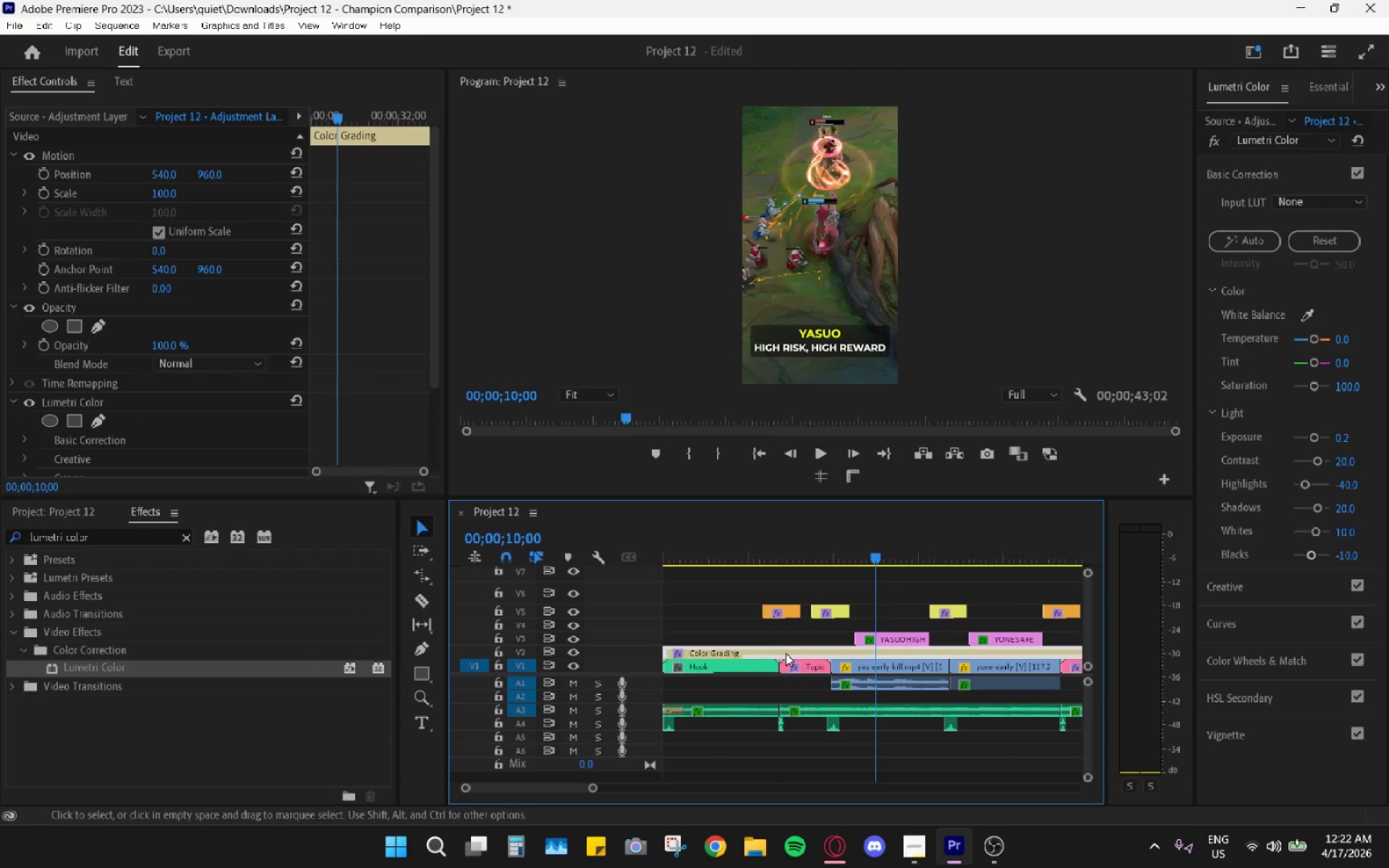 
key(C)
 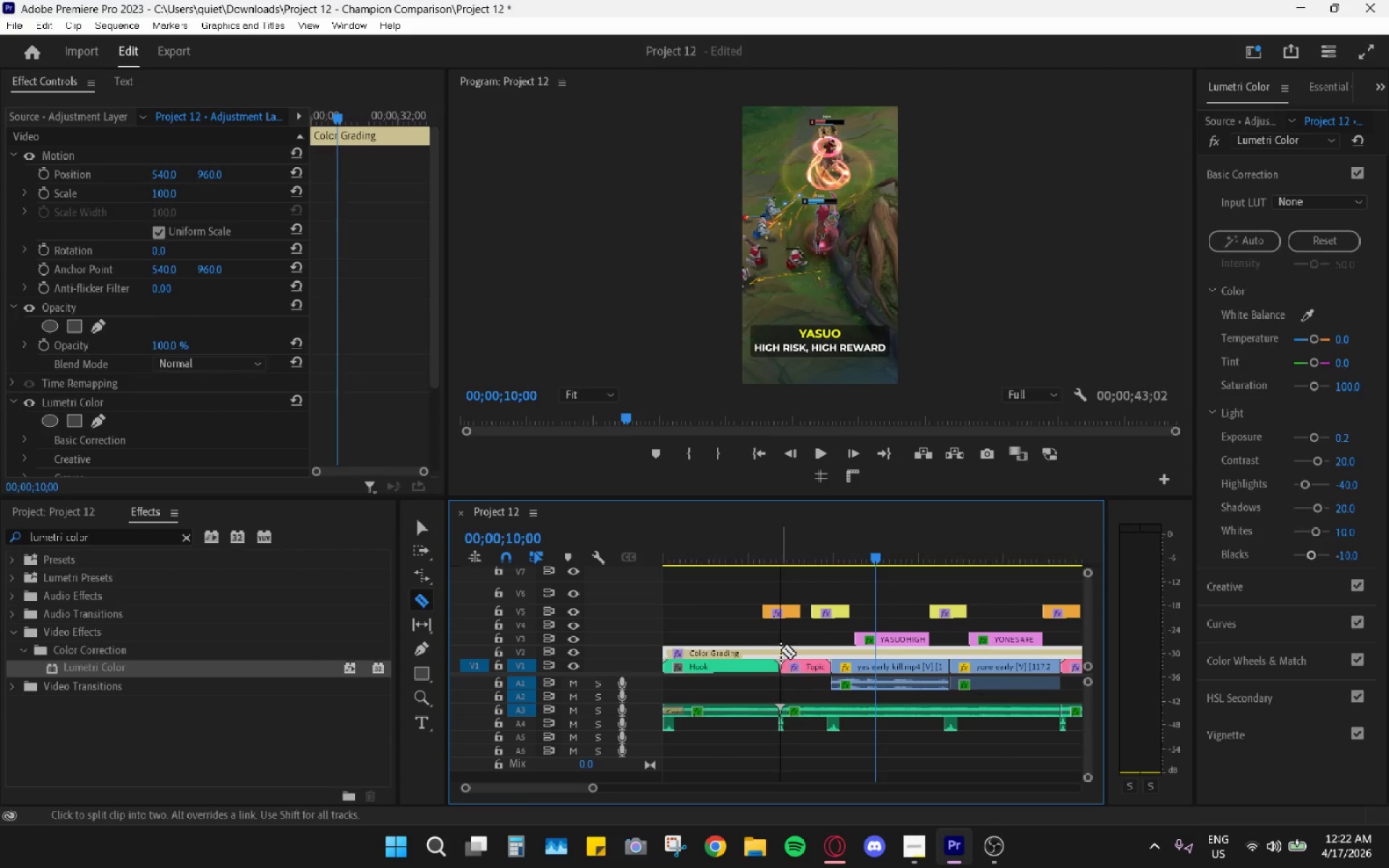 
left_click([781, 650])
 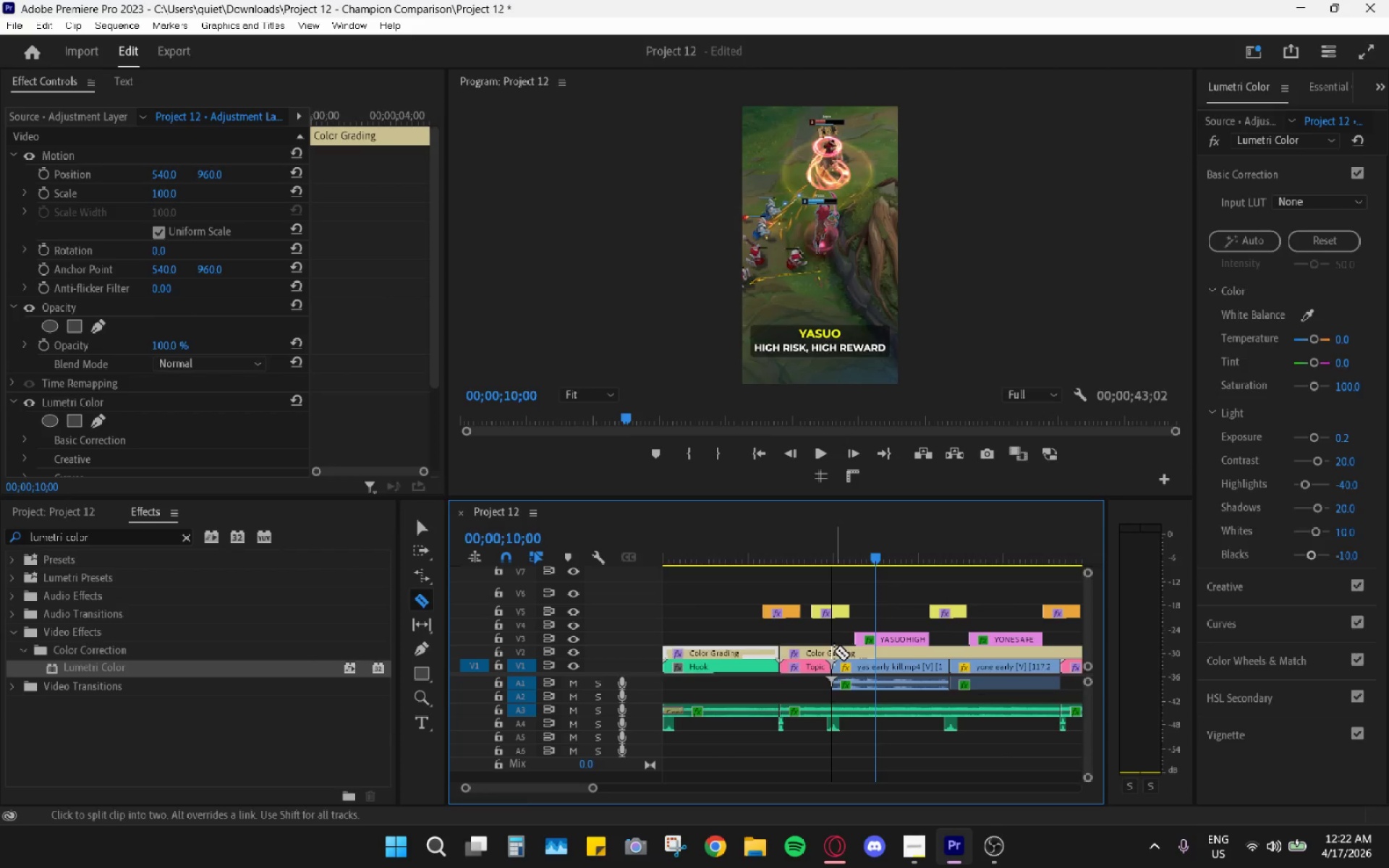 
left_click([832, 650])
 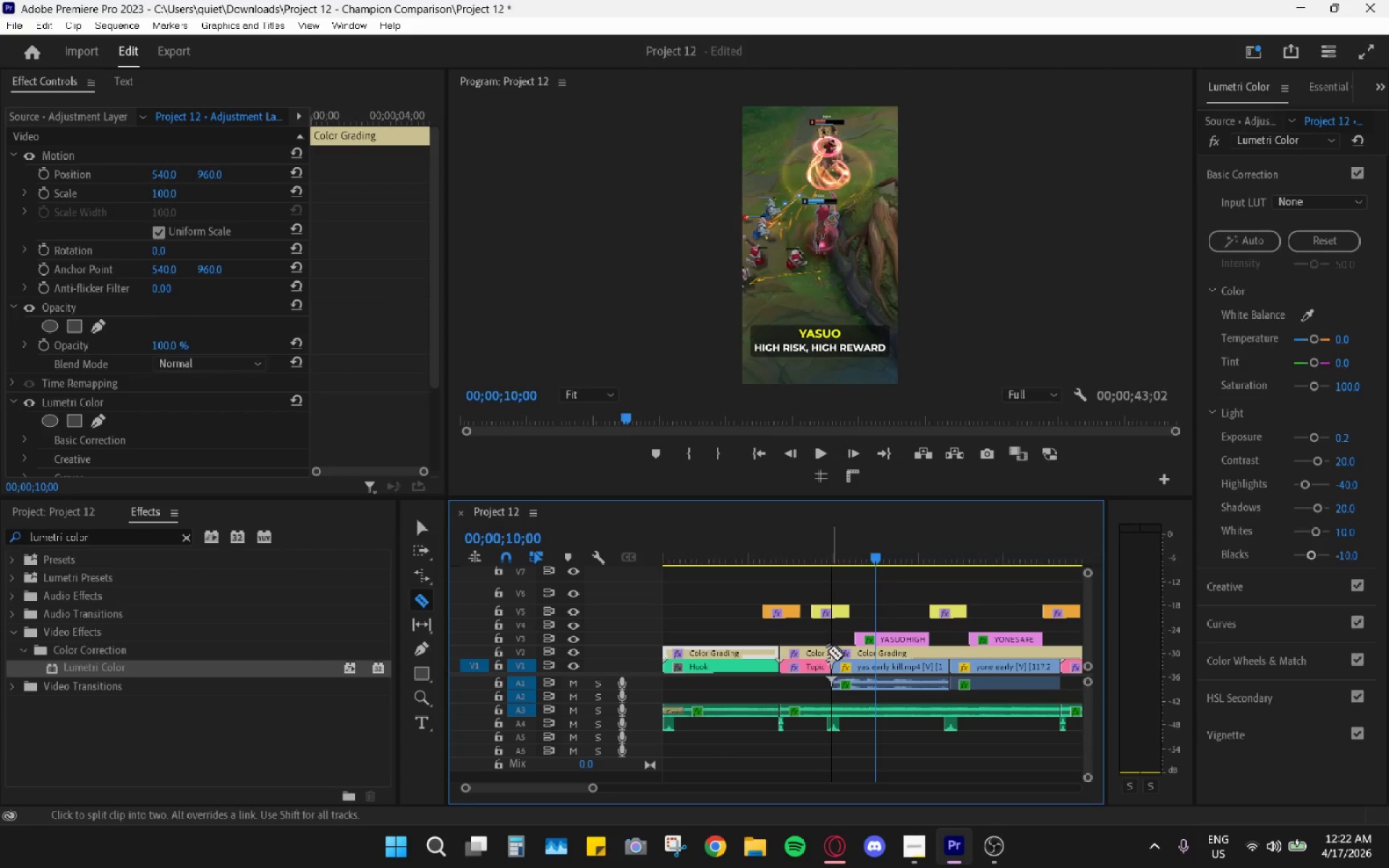 
type(vh)
 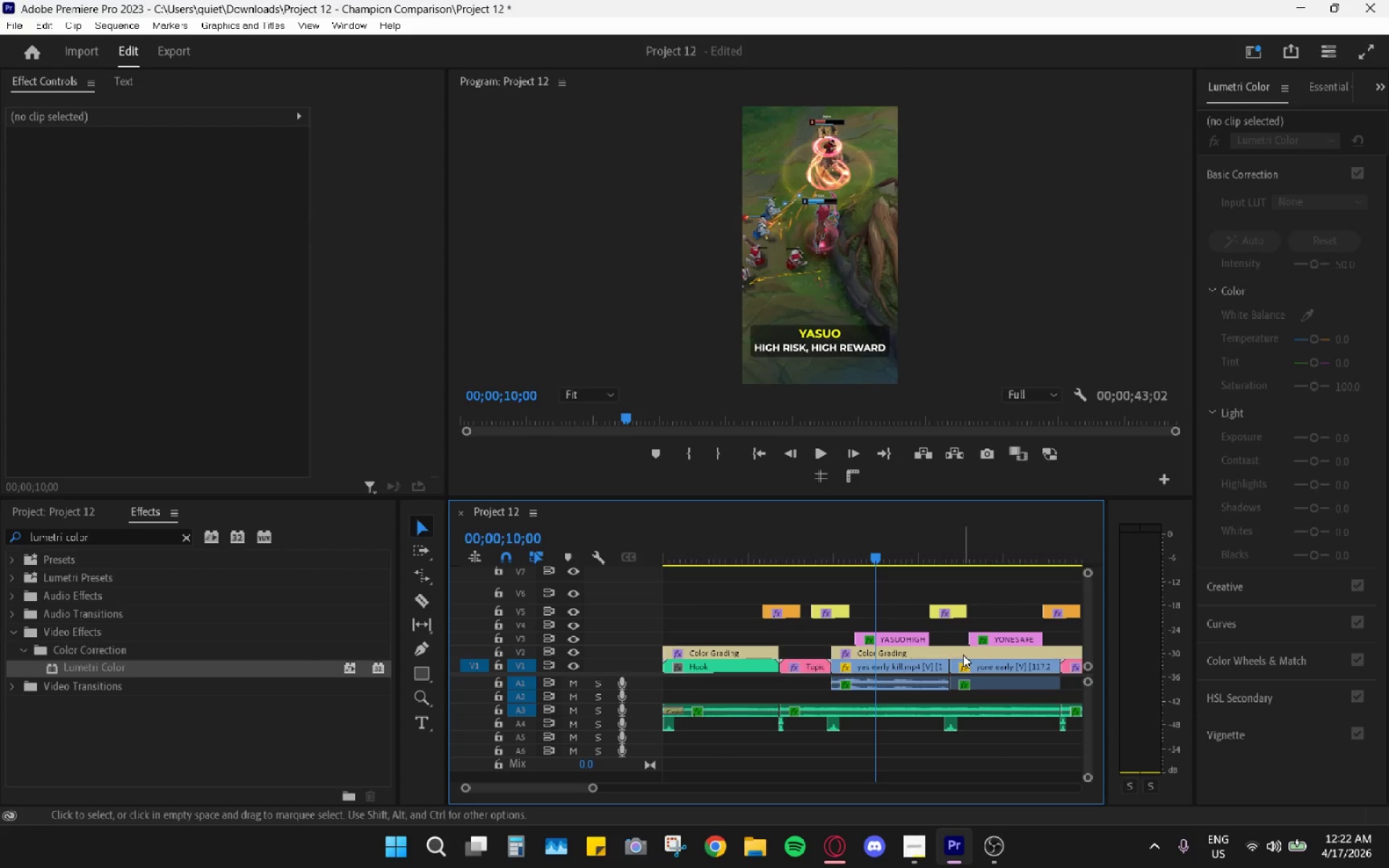 
key(C)
 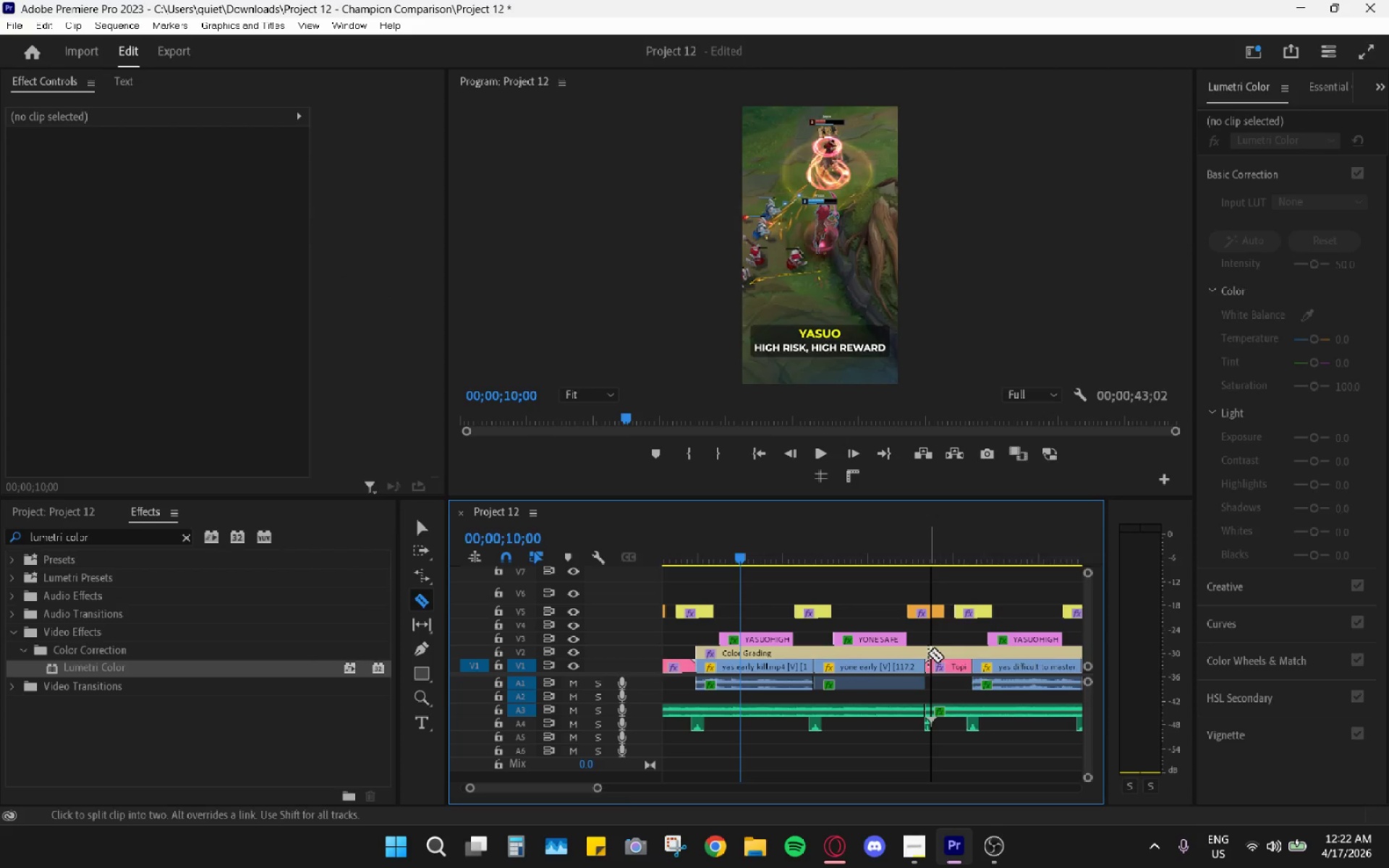 
scroll: coordinate [961, 665], scroll_direction: down, amount: 5.0
 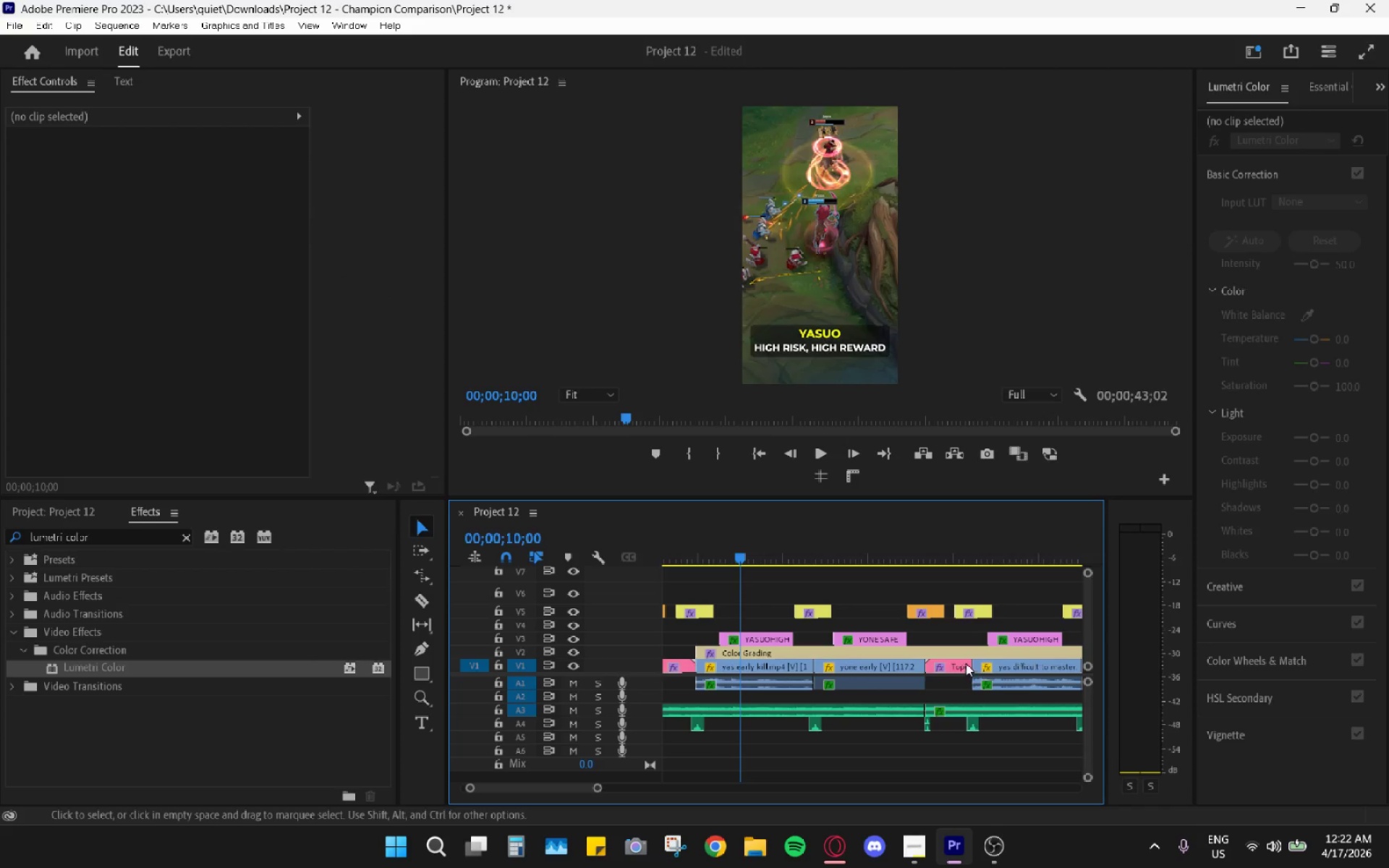 
left_click([924, 653])
 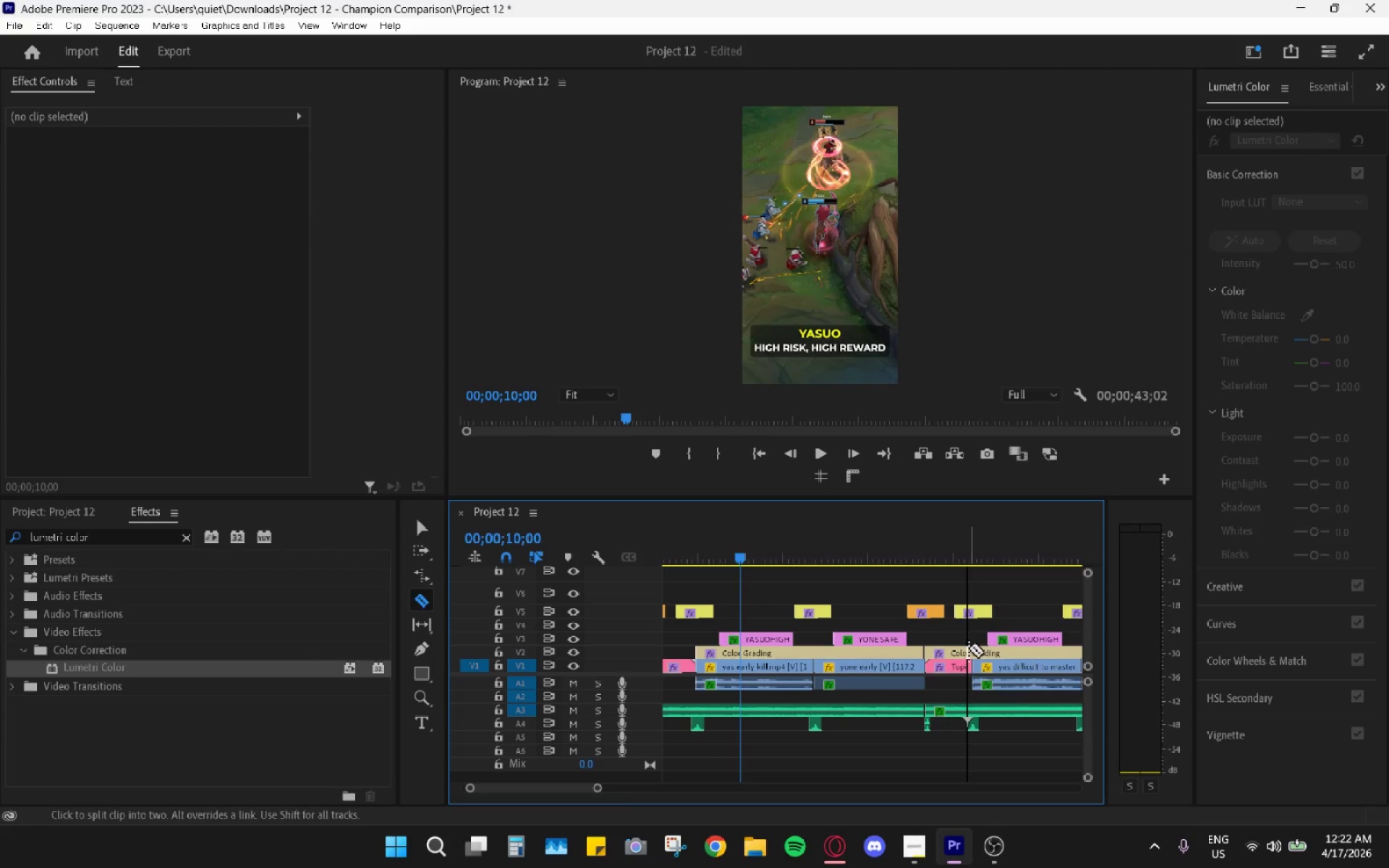 
left_click([971, 649])
 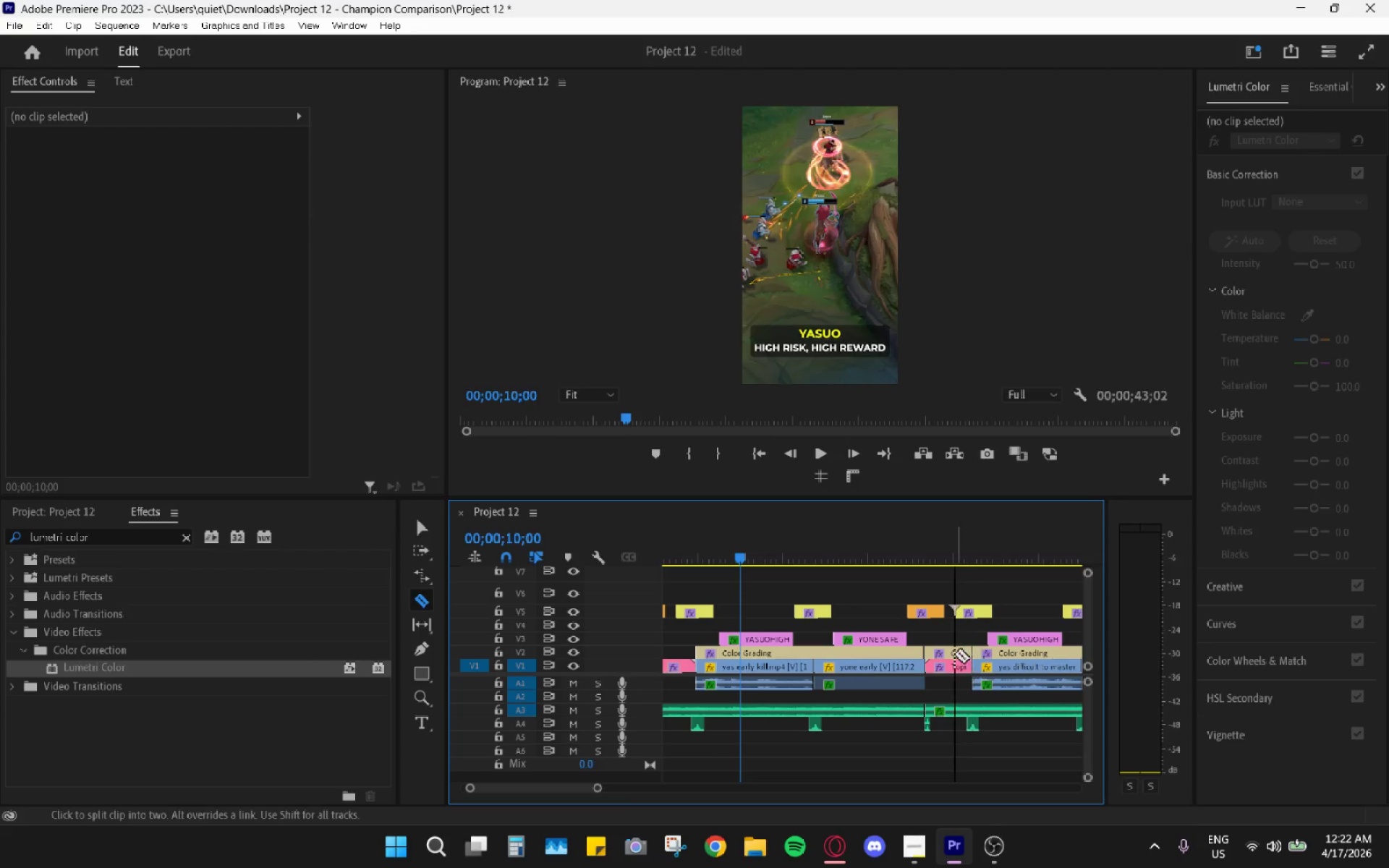 
key(V)
 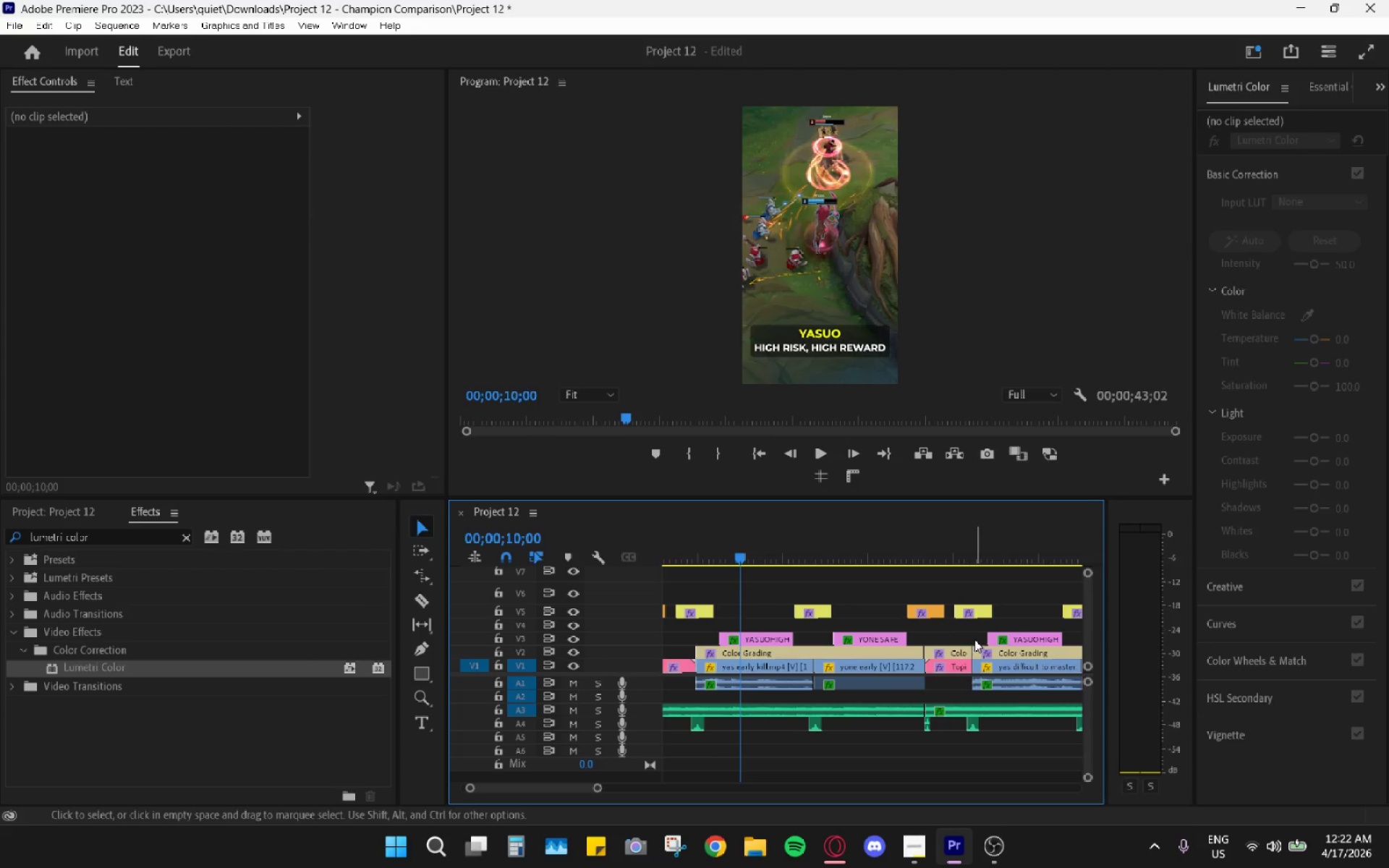 
key(Control+Z)
 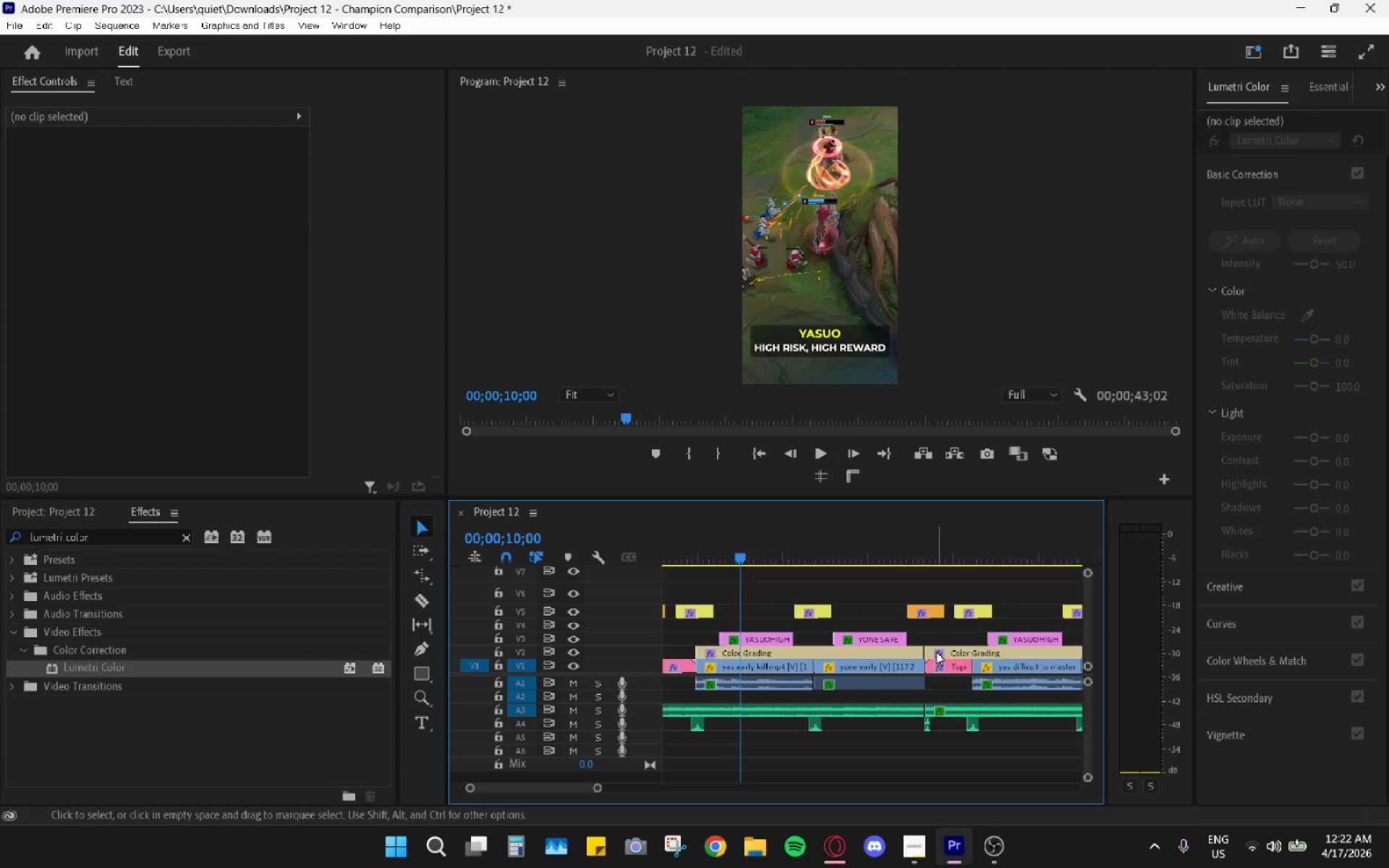 
key(Control+Z)
 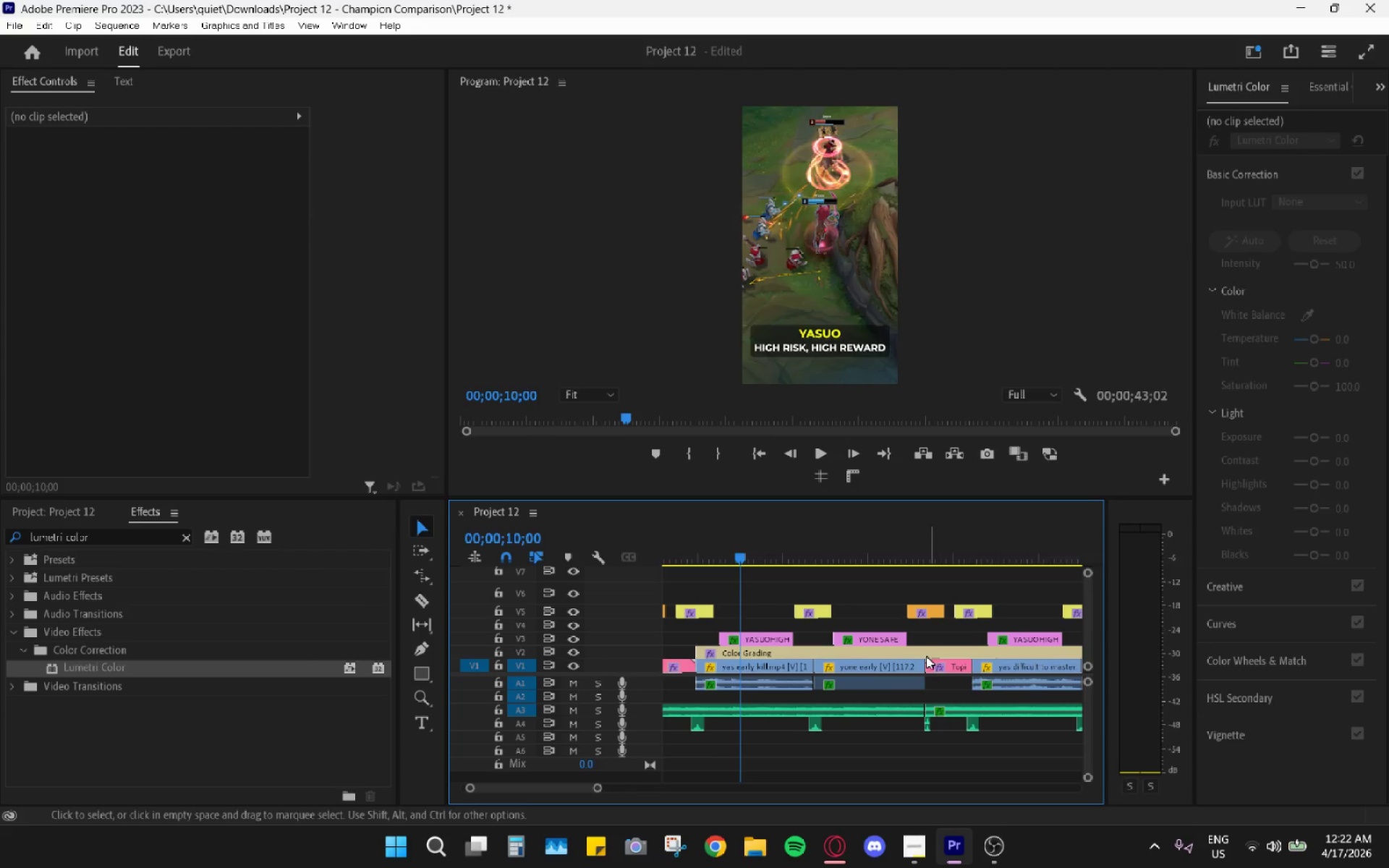 
key(C)
 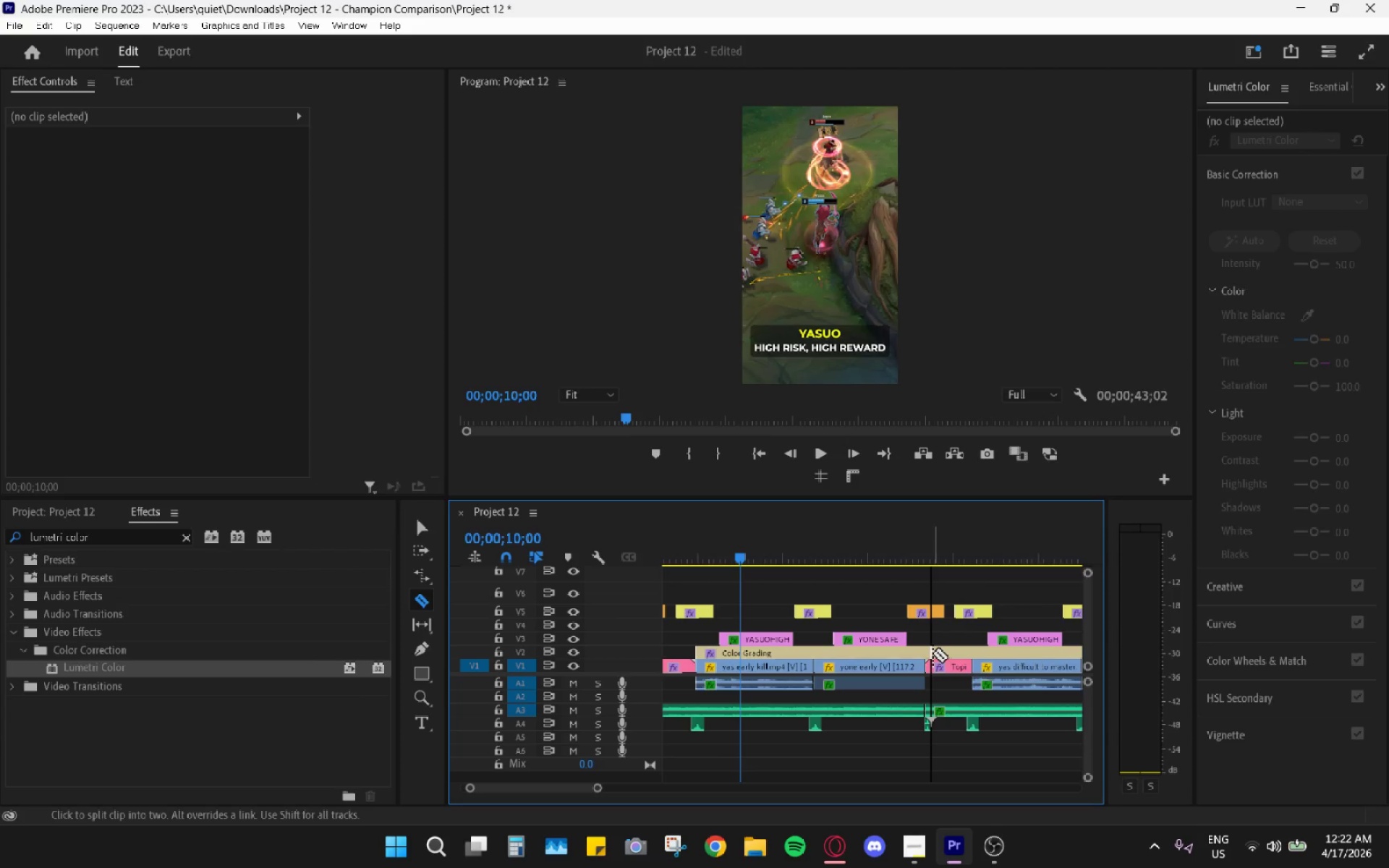 
left_click([923, 654])
 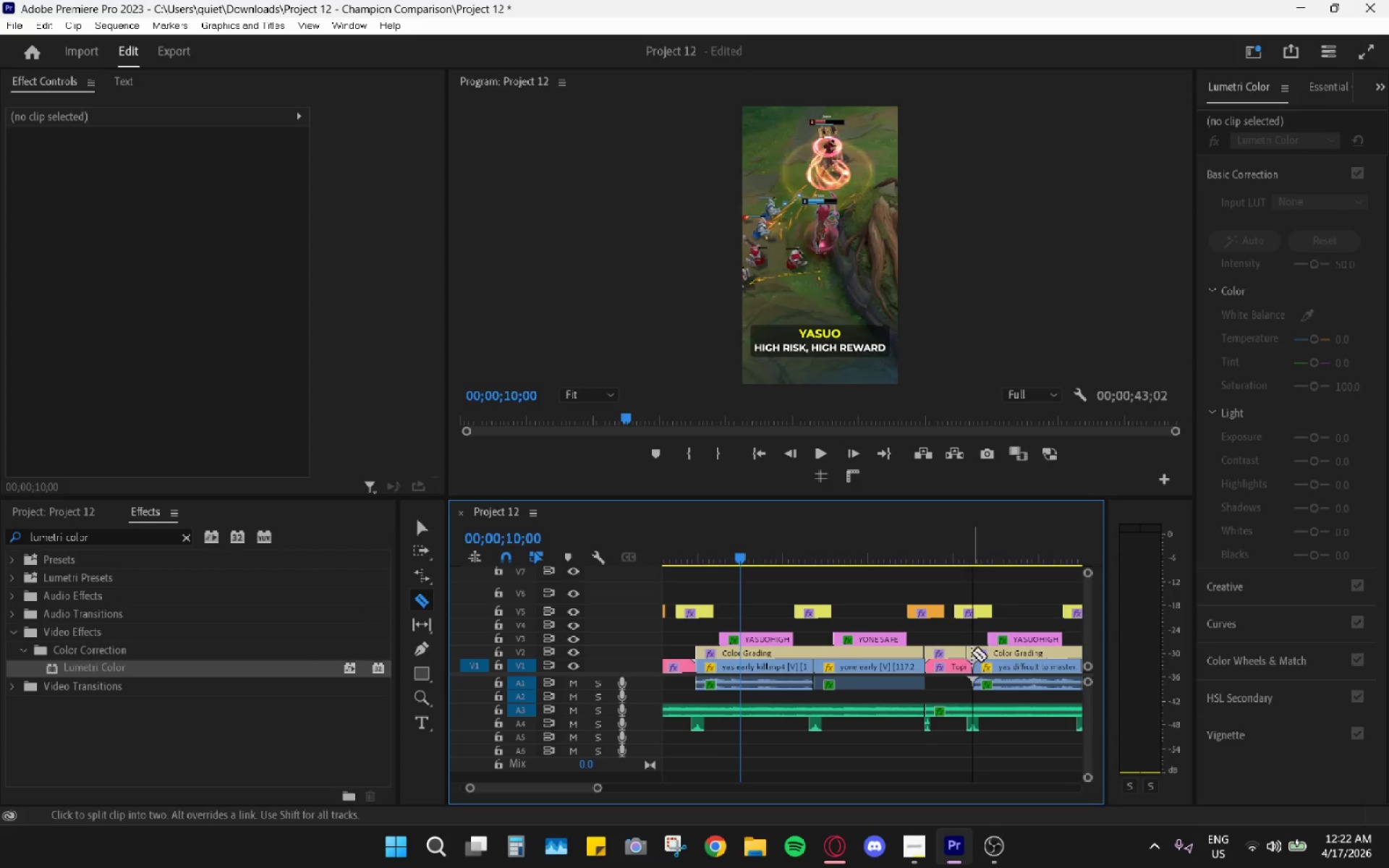 
key(Control+ControlLeft)
 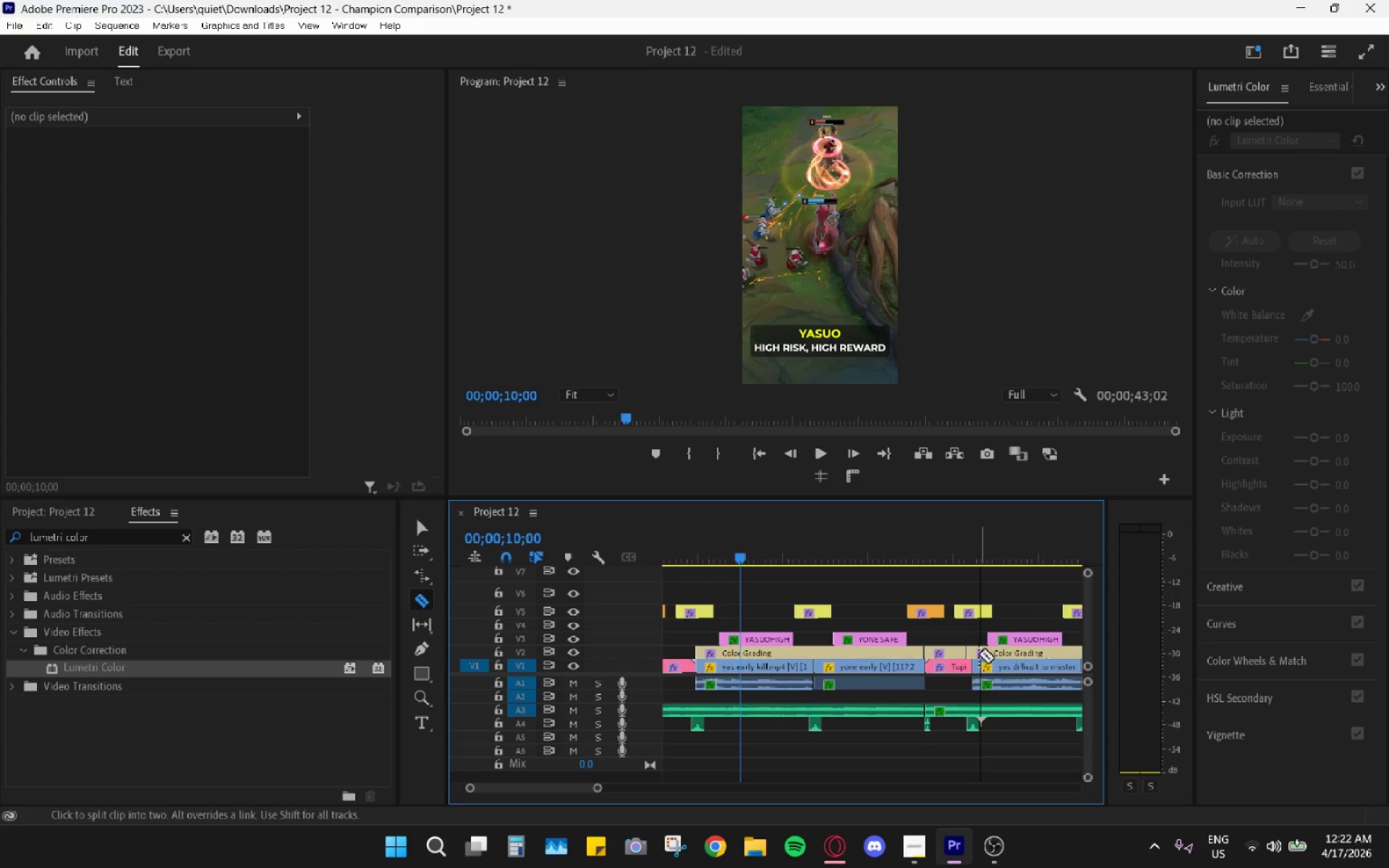 
key(Control+Z)
 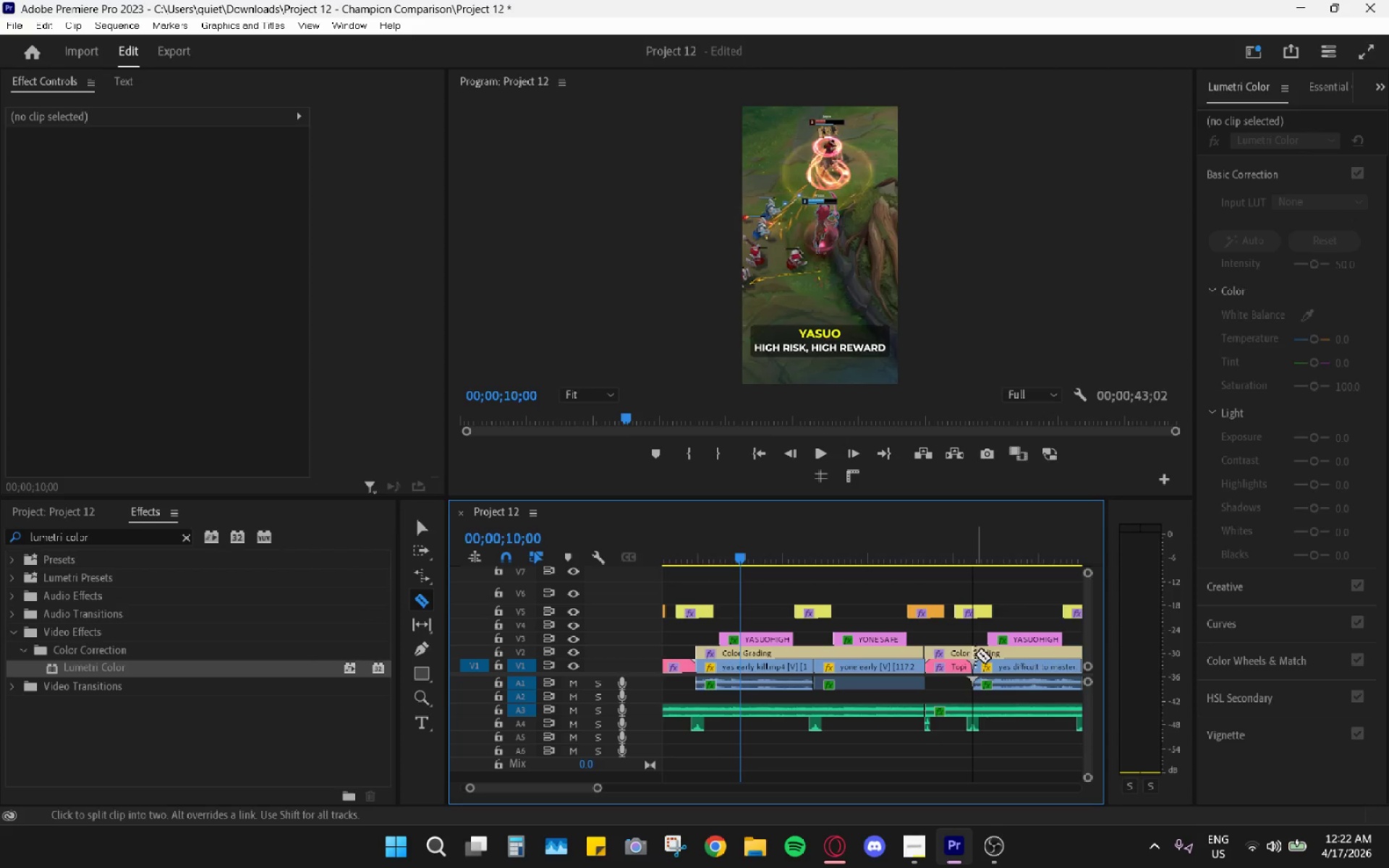 
left_click([975, 654])
 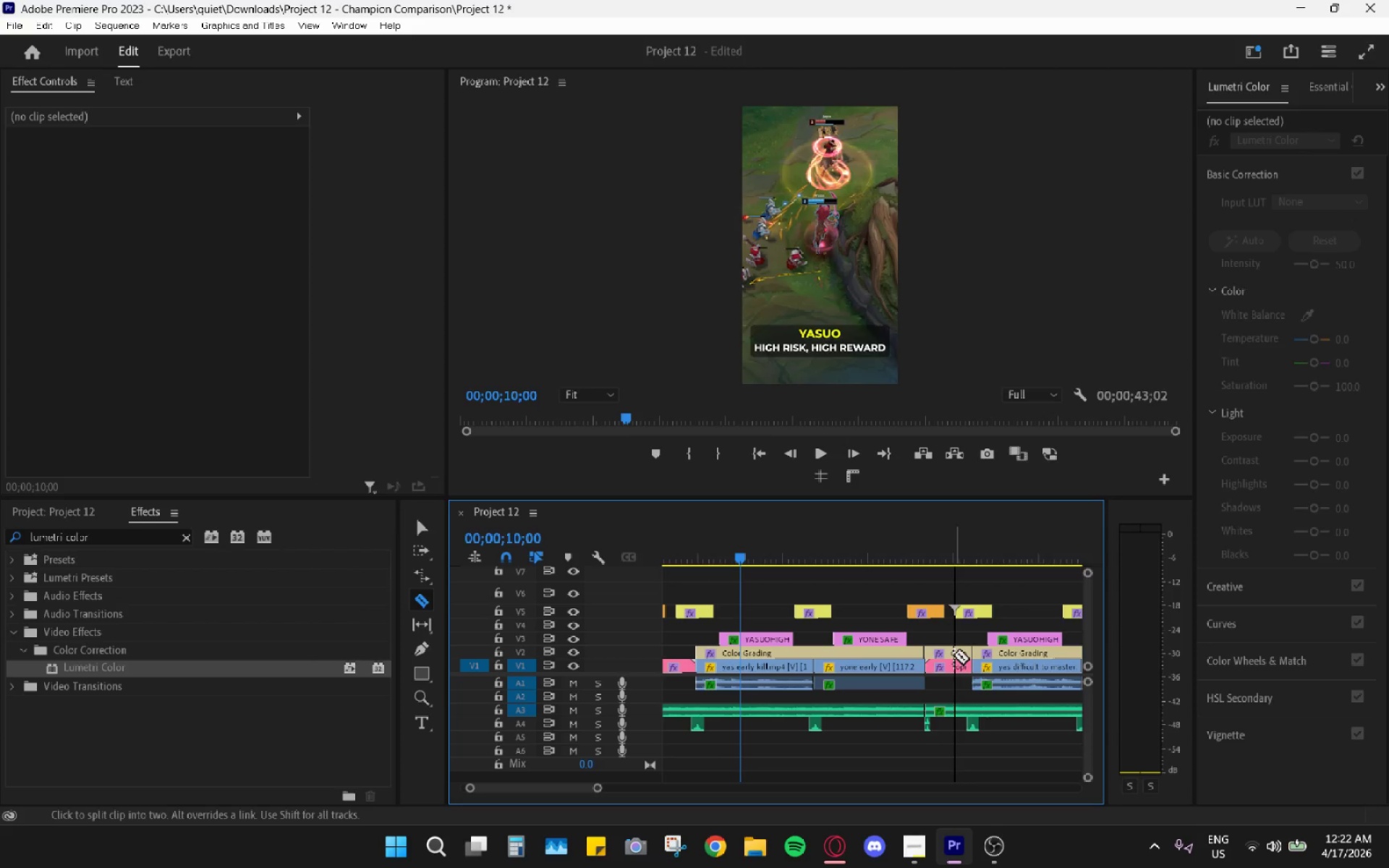 
key(V)
 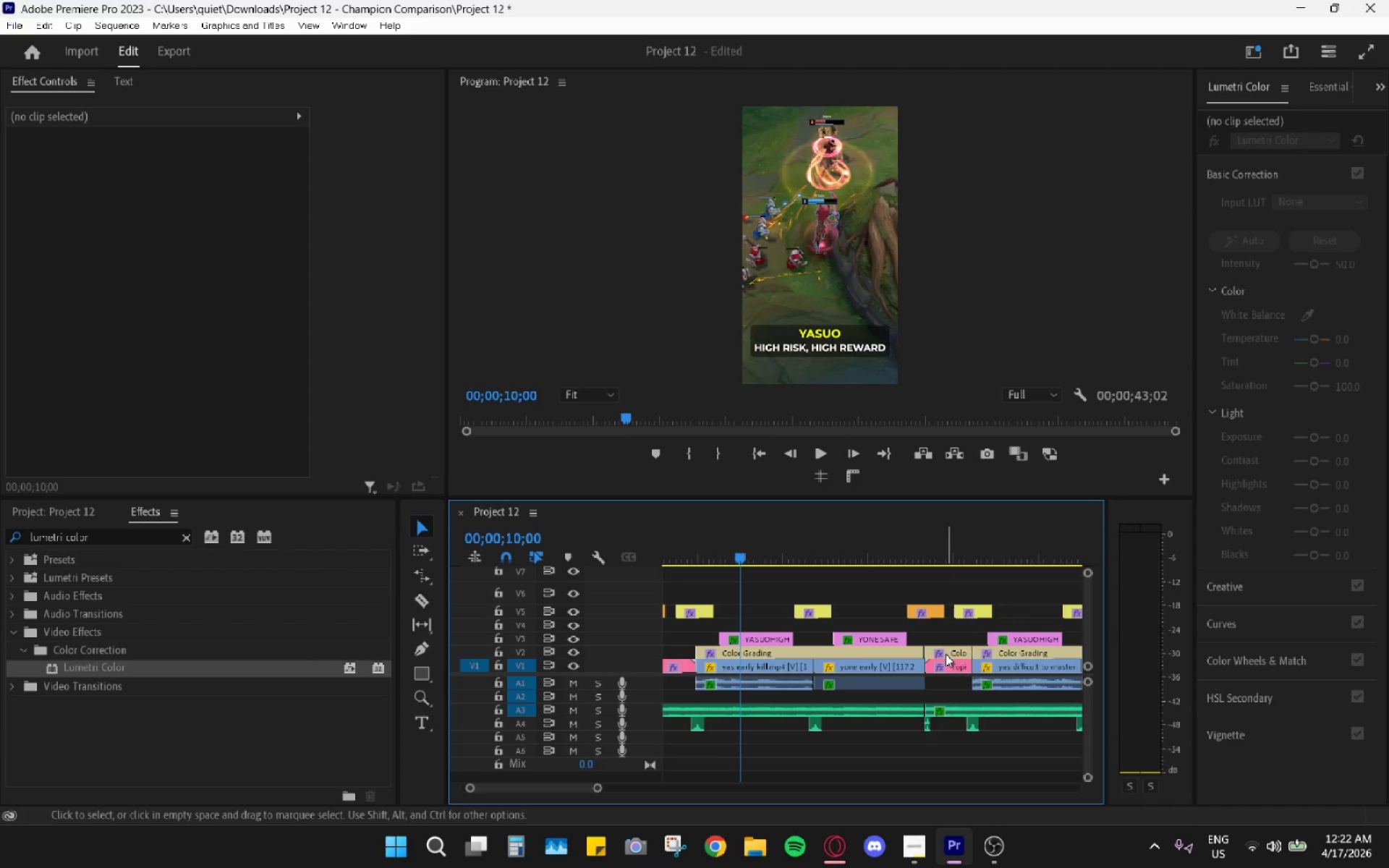 
left_click([946, 654])
 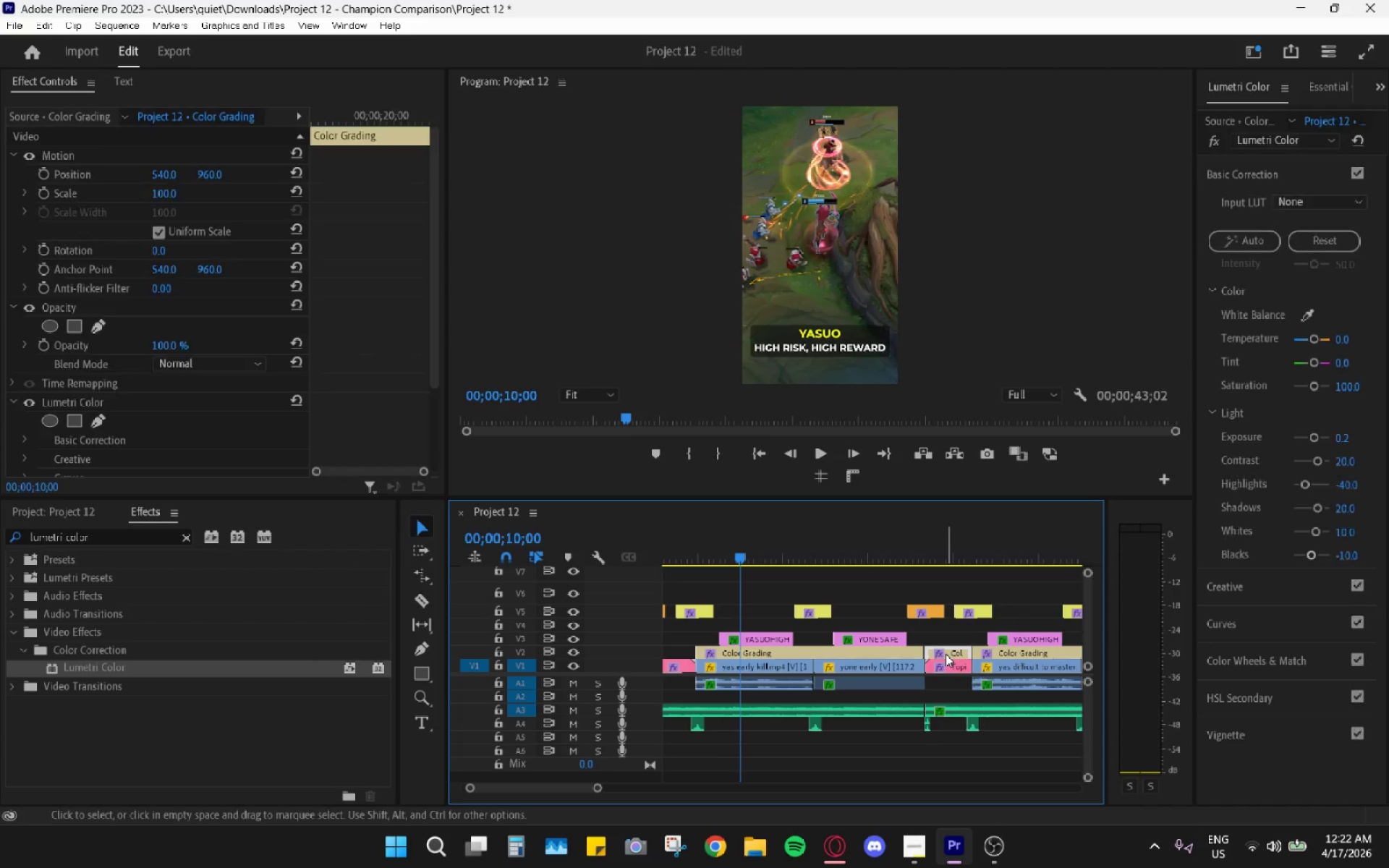 
key(H)
 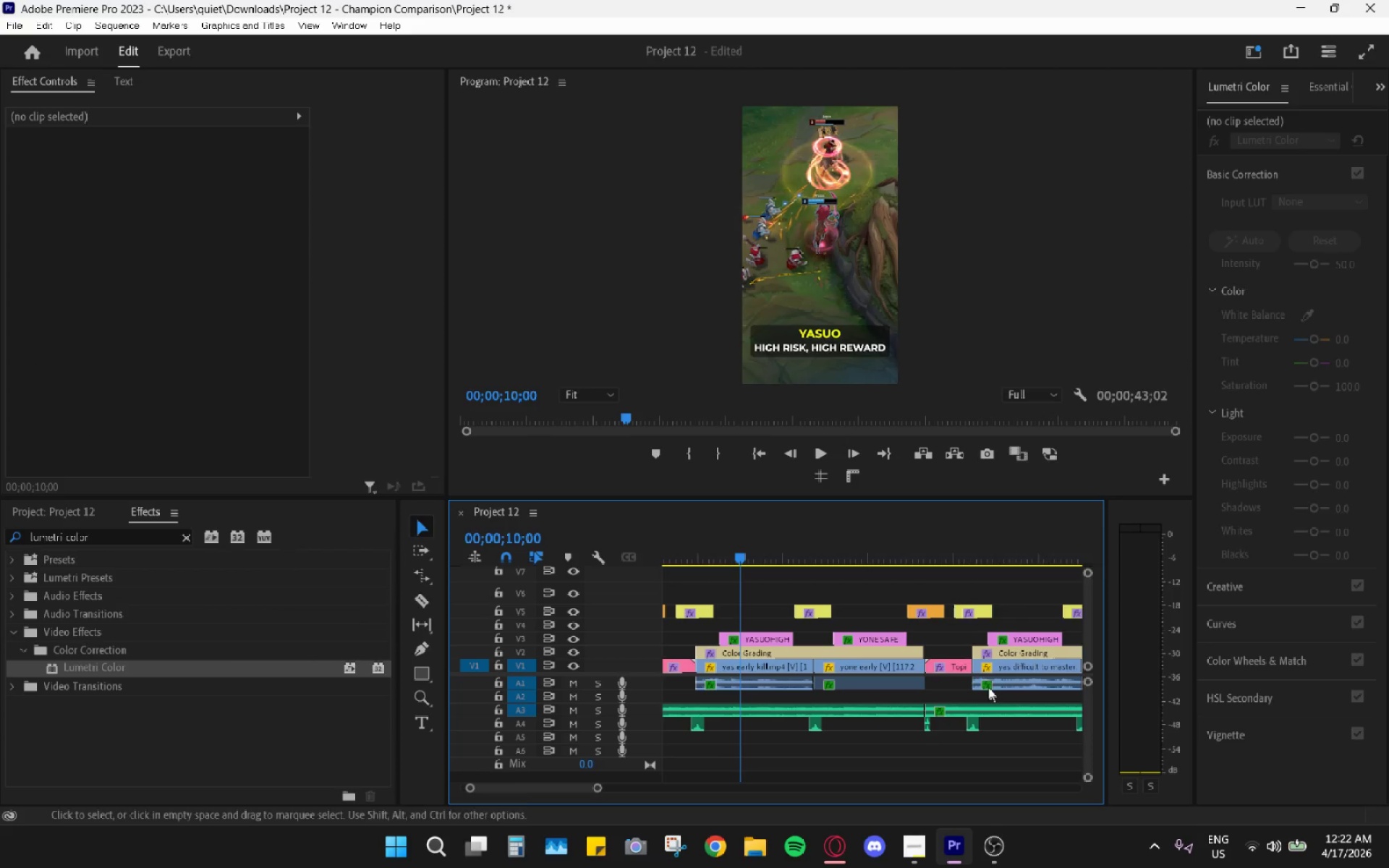 
hold_key(key=AltLeft, duration=0.33)
scroll: coordinate [988, 638], scroll_direction: down, amount: 10.0
 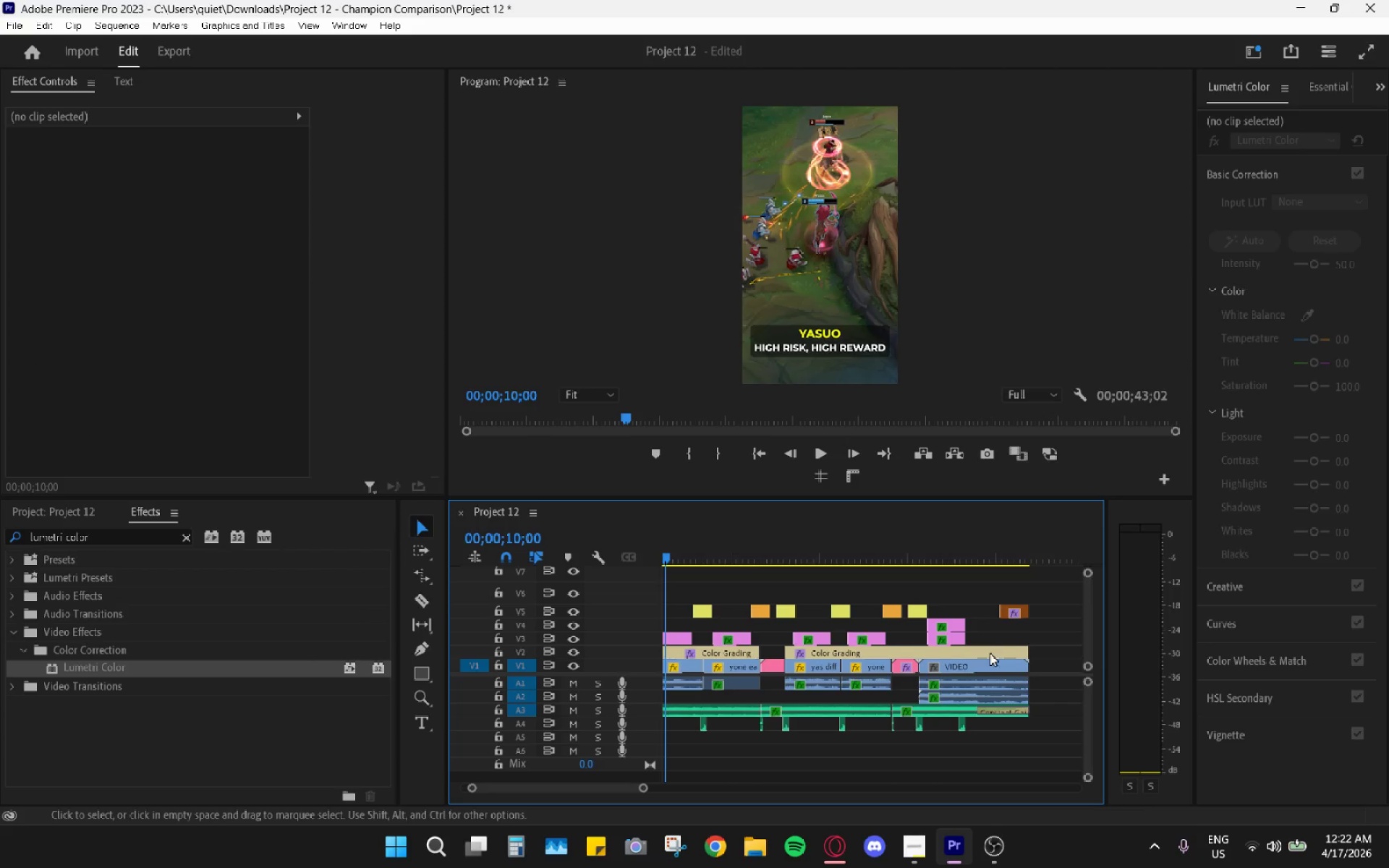 
key(C)
 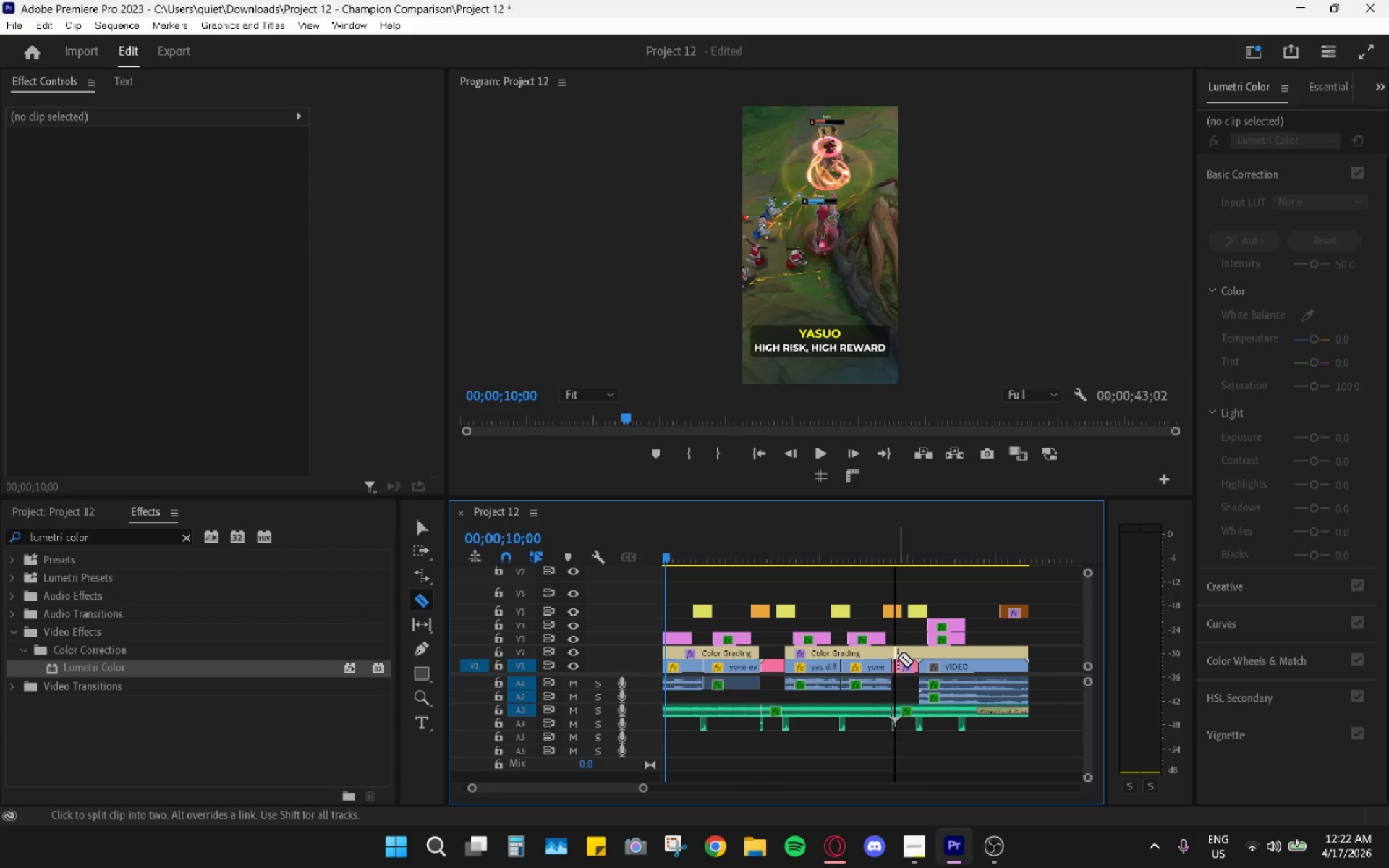 
left_click([892, 655])
 